 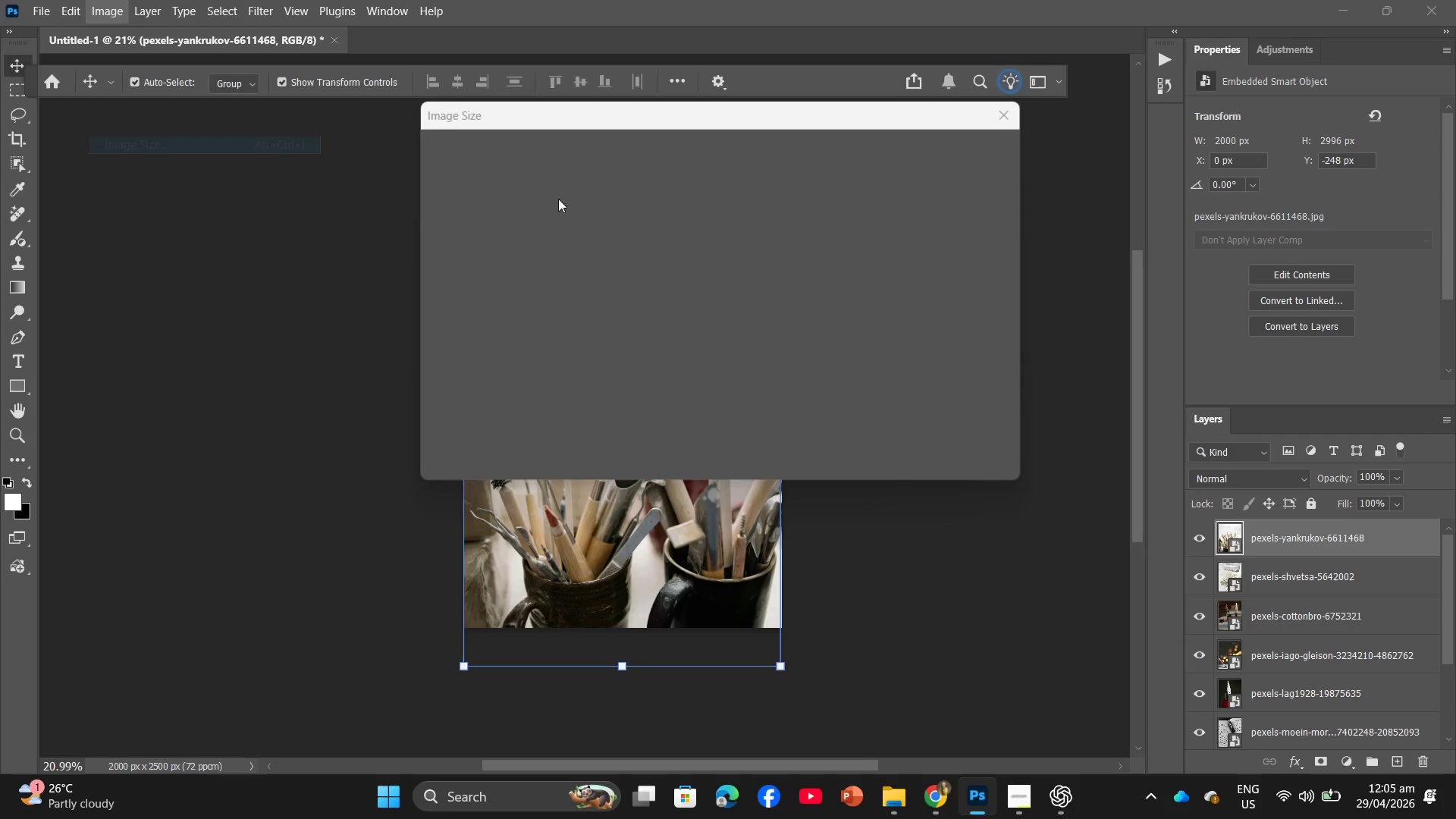 
left_click([868, 319])
 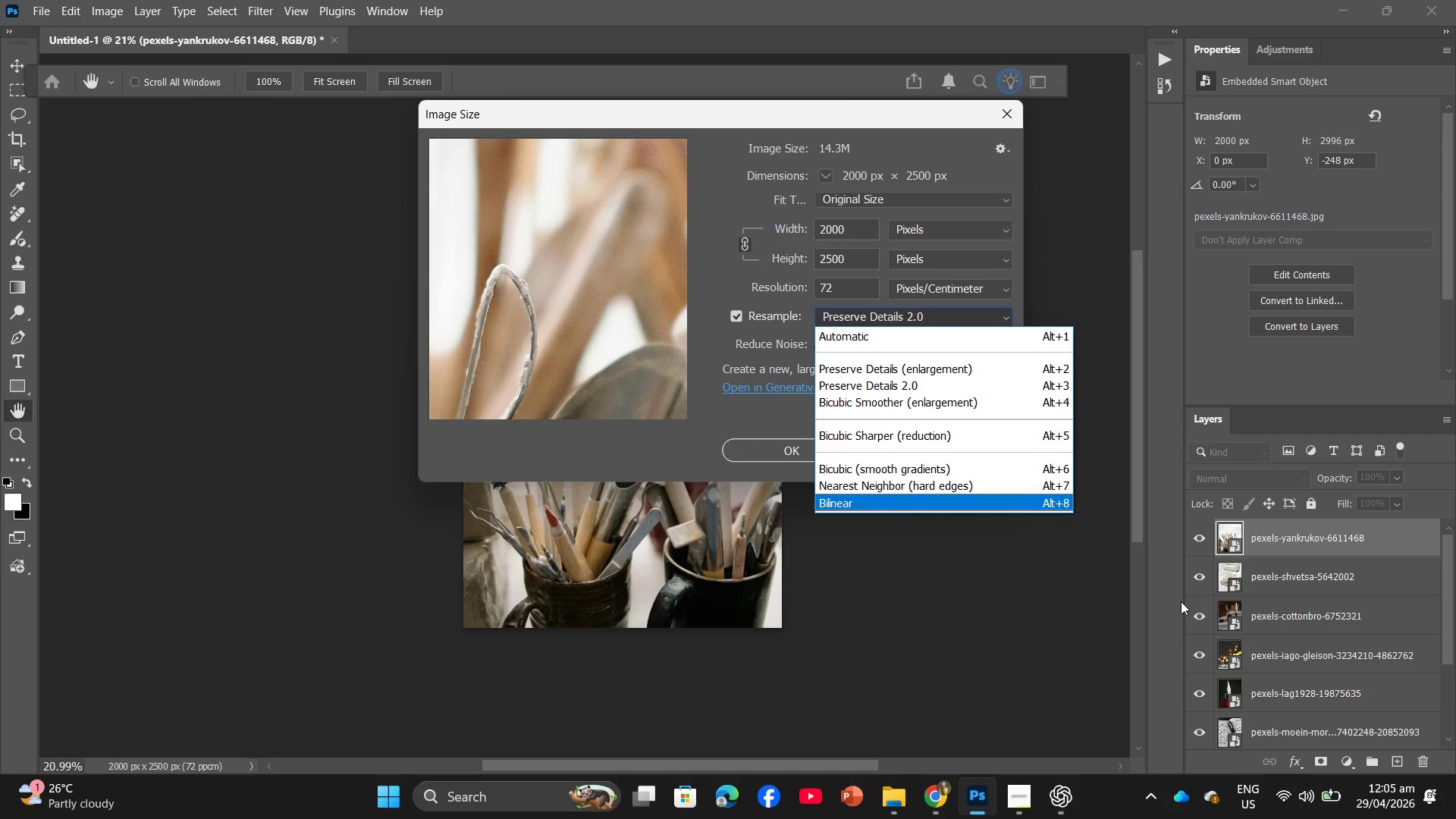 
wait(5.55)
 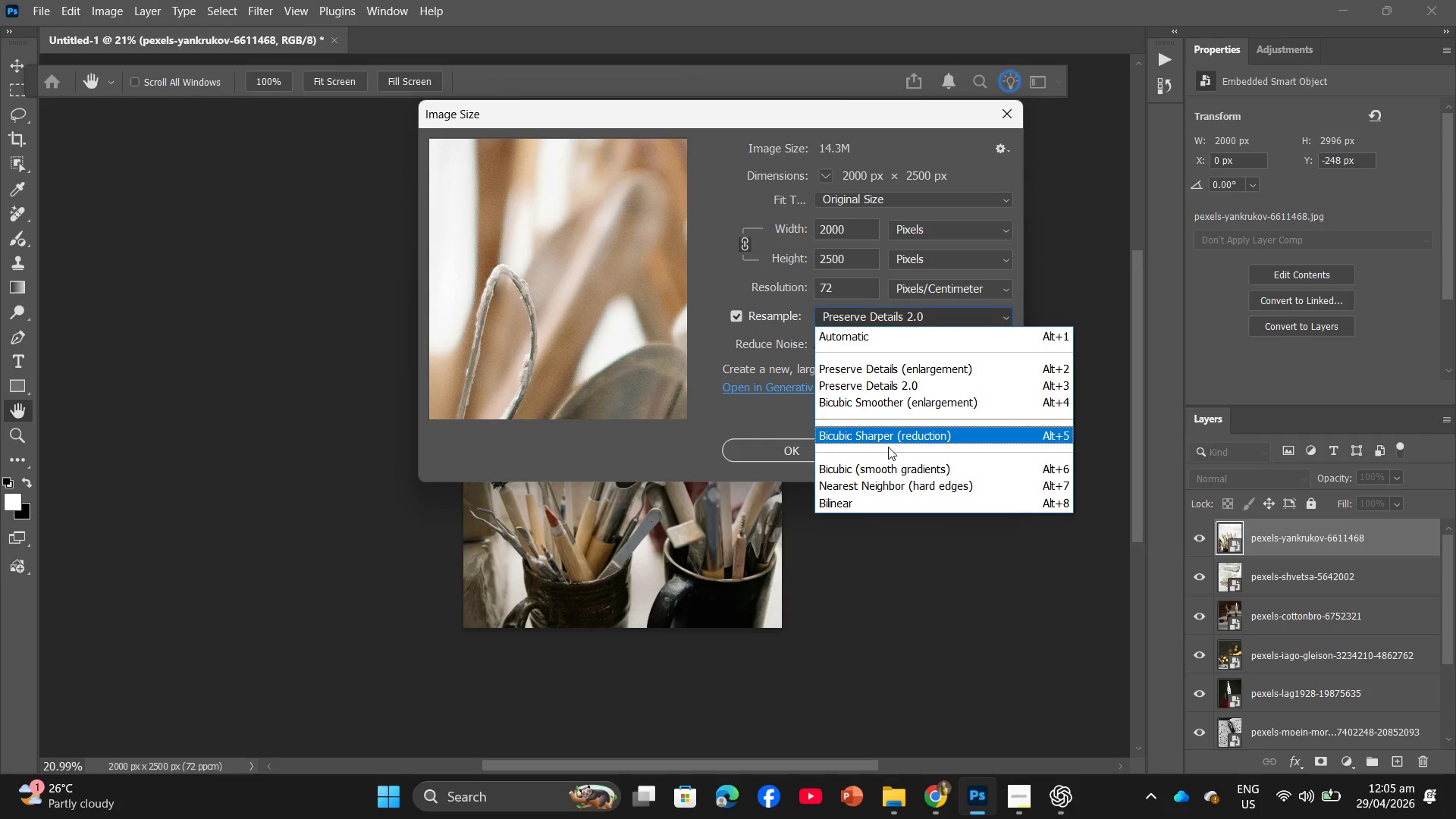 
hold_key(key=AltLeft, duration=0.86)
 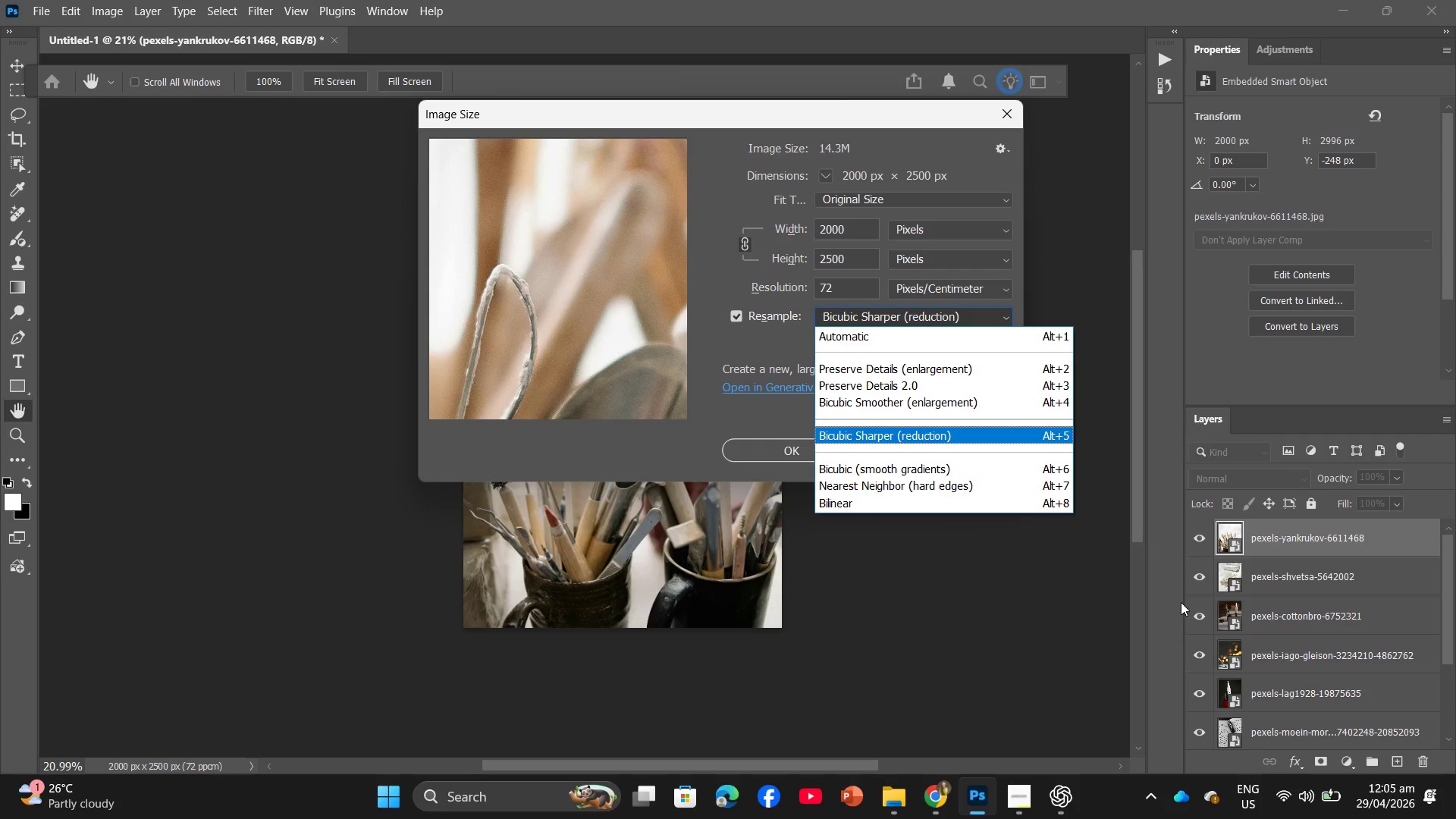 
key(5)
 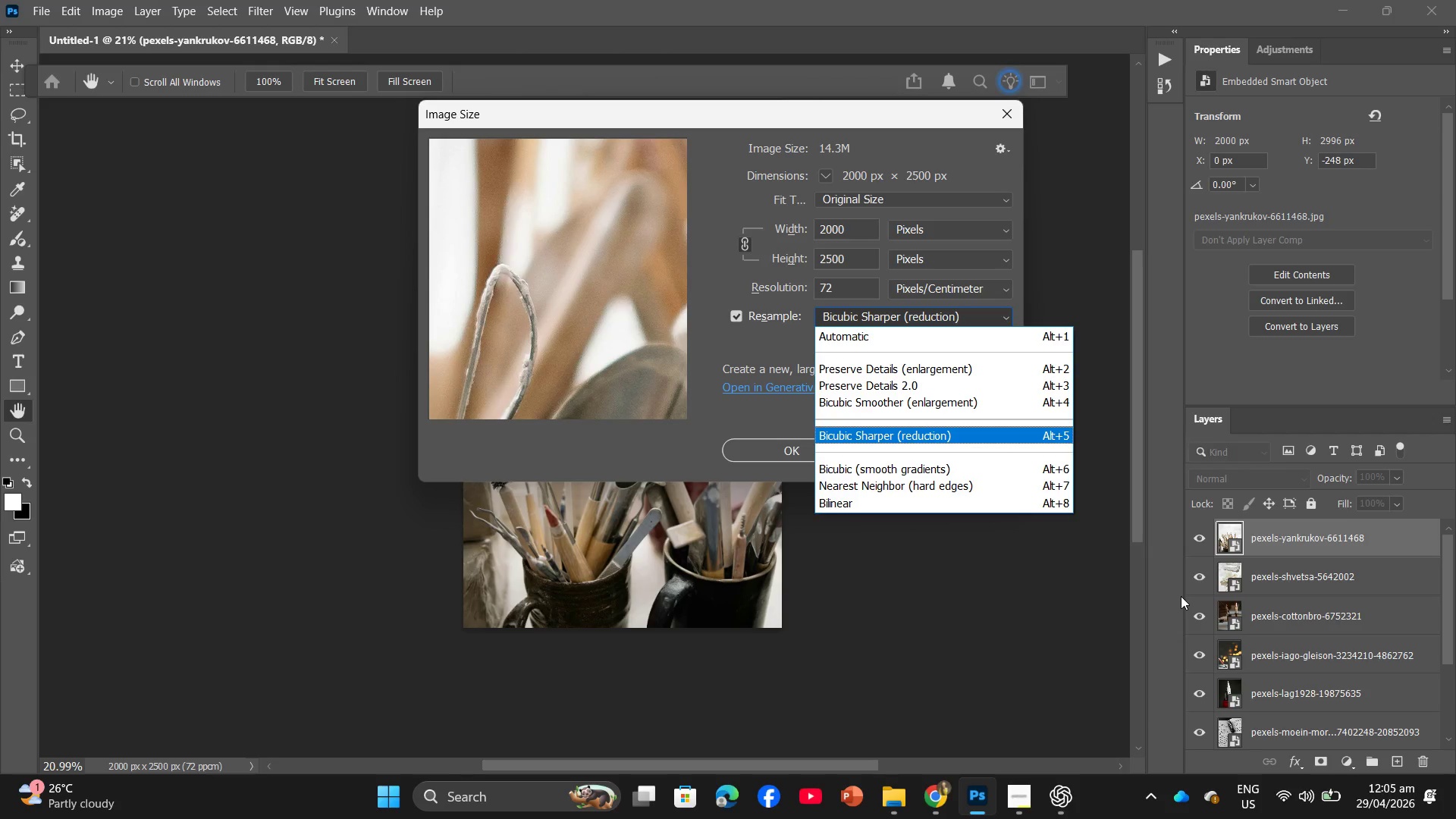 
wait(10.75)
 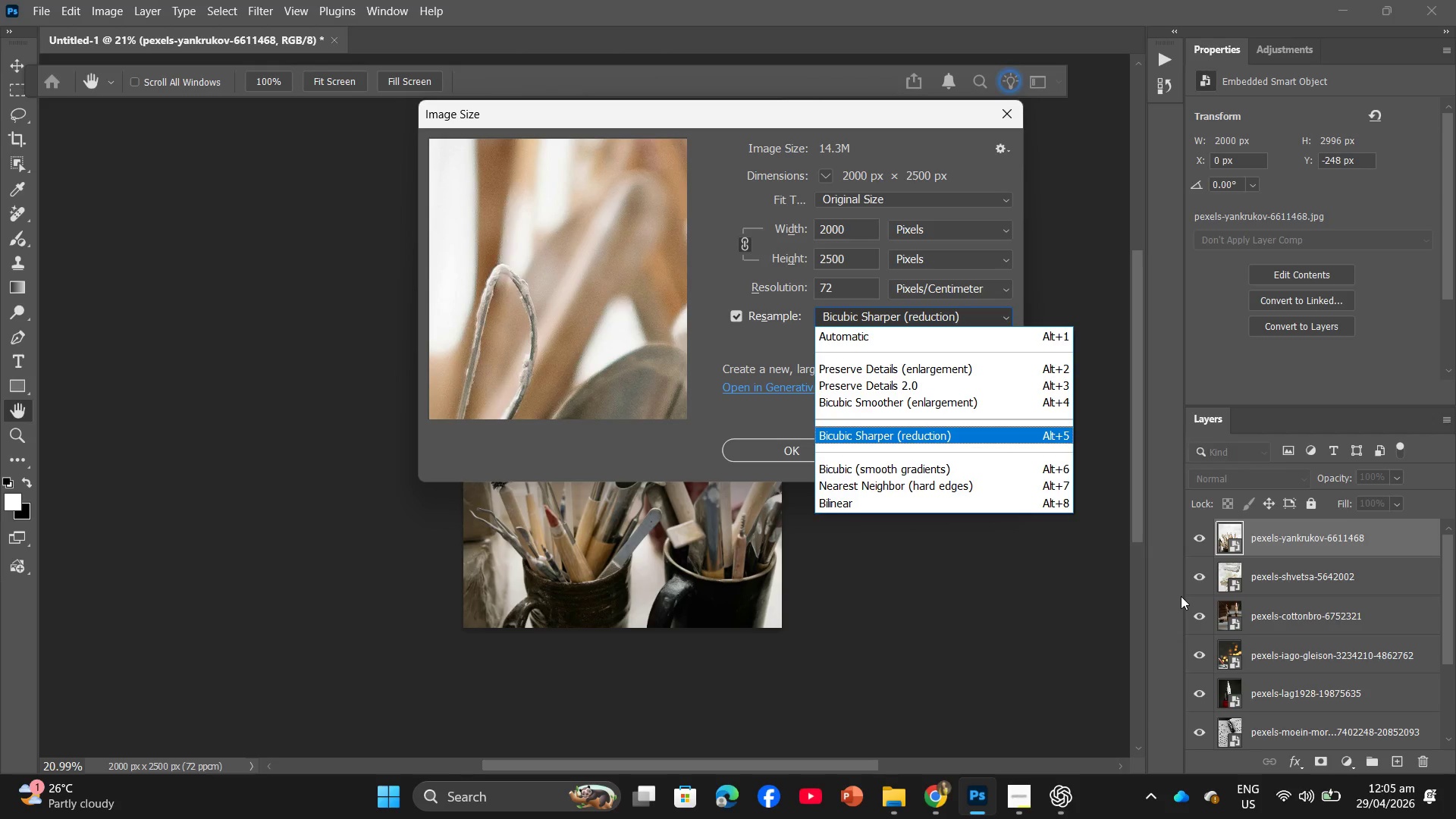 
left_click([1021, 435])
 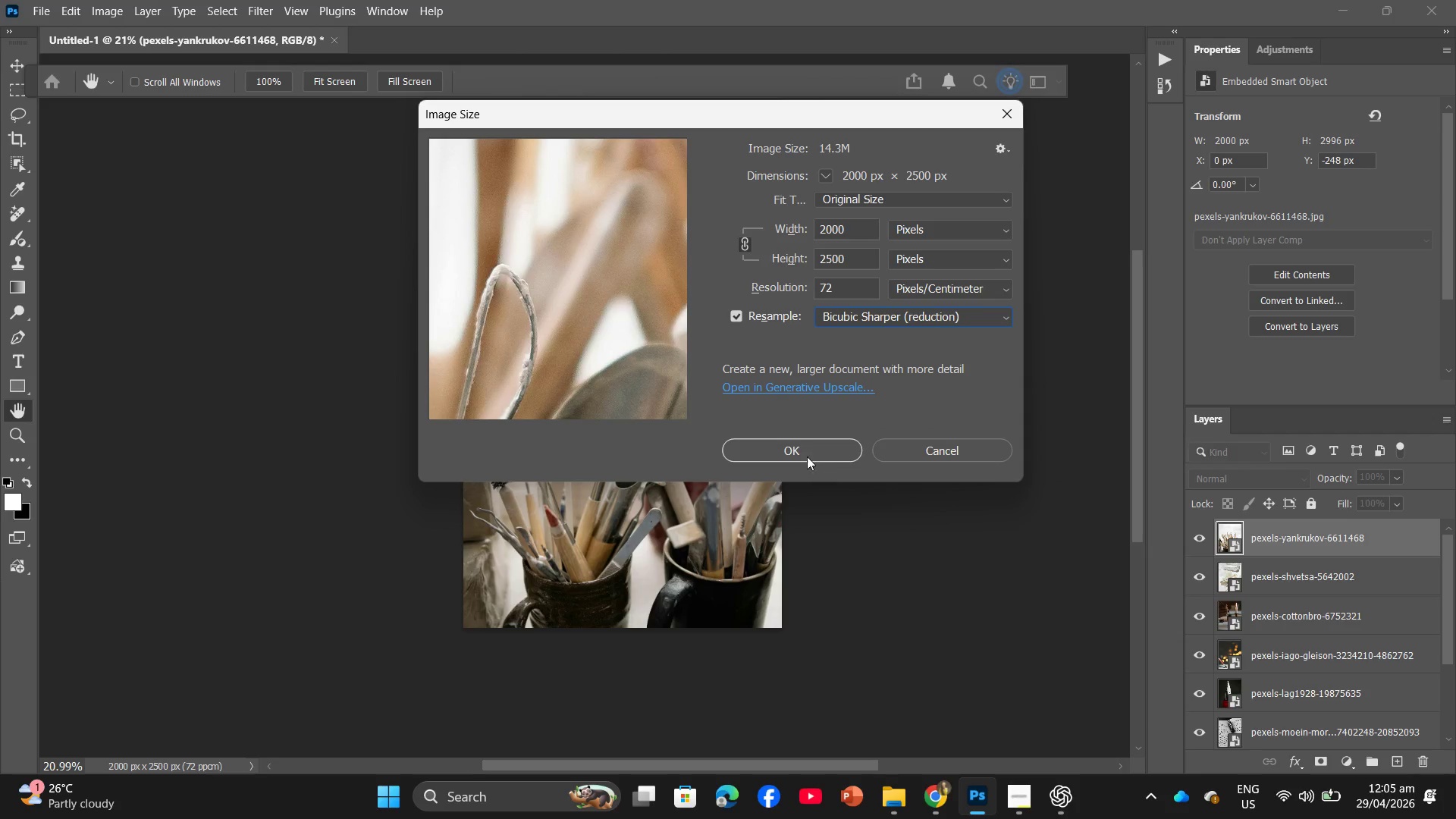 
left_click([805, 442])
 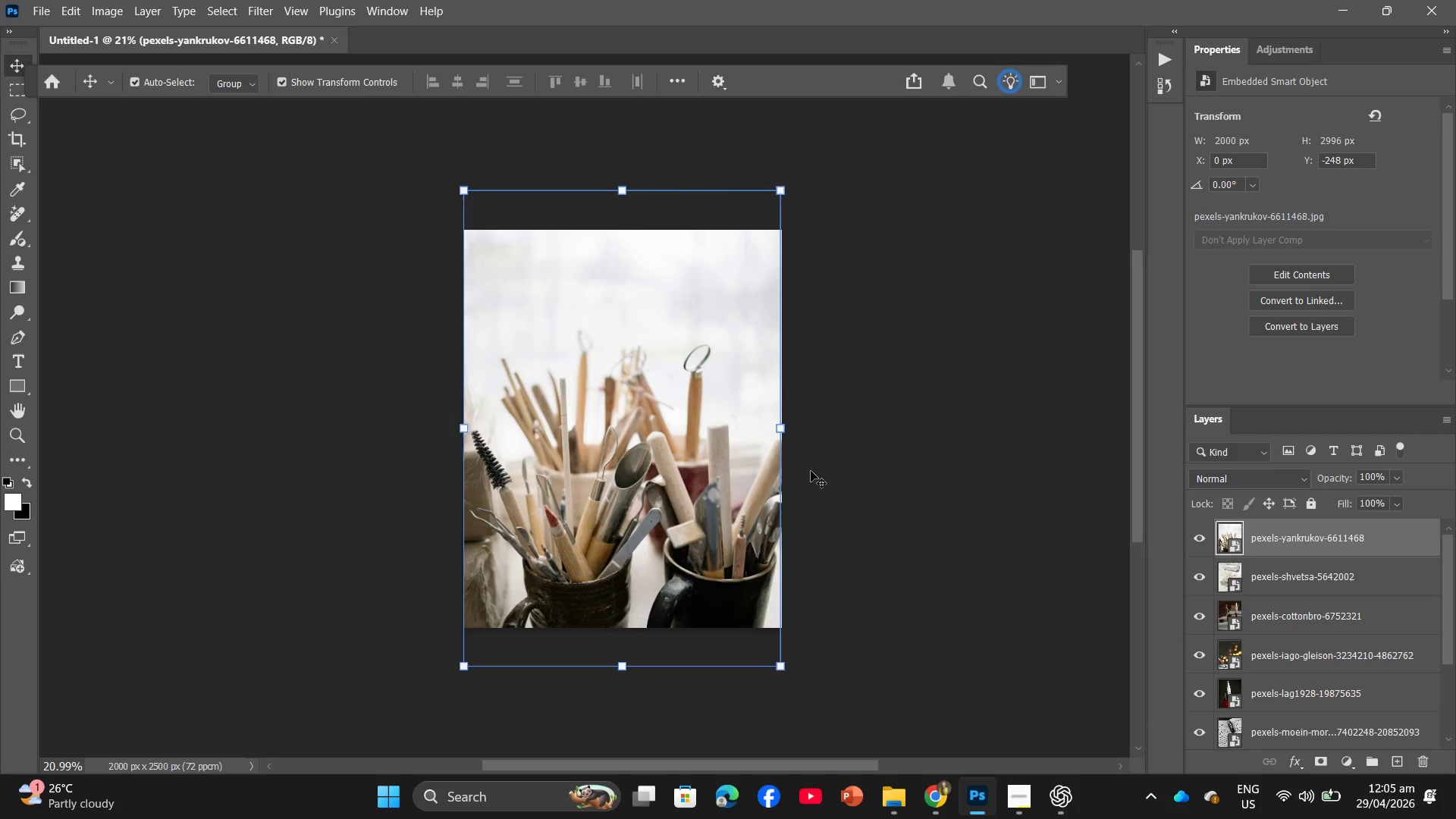 
key(Enter)
 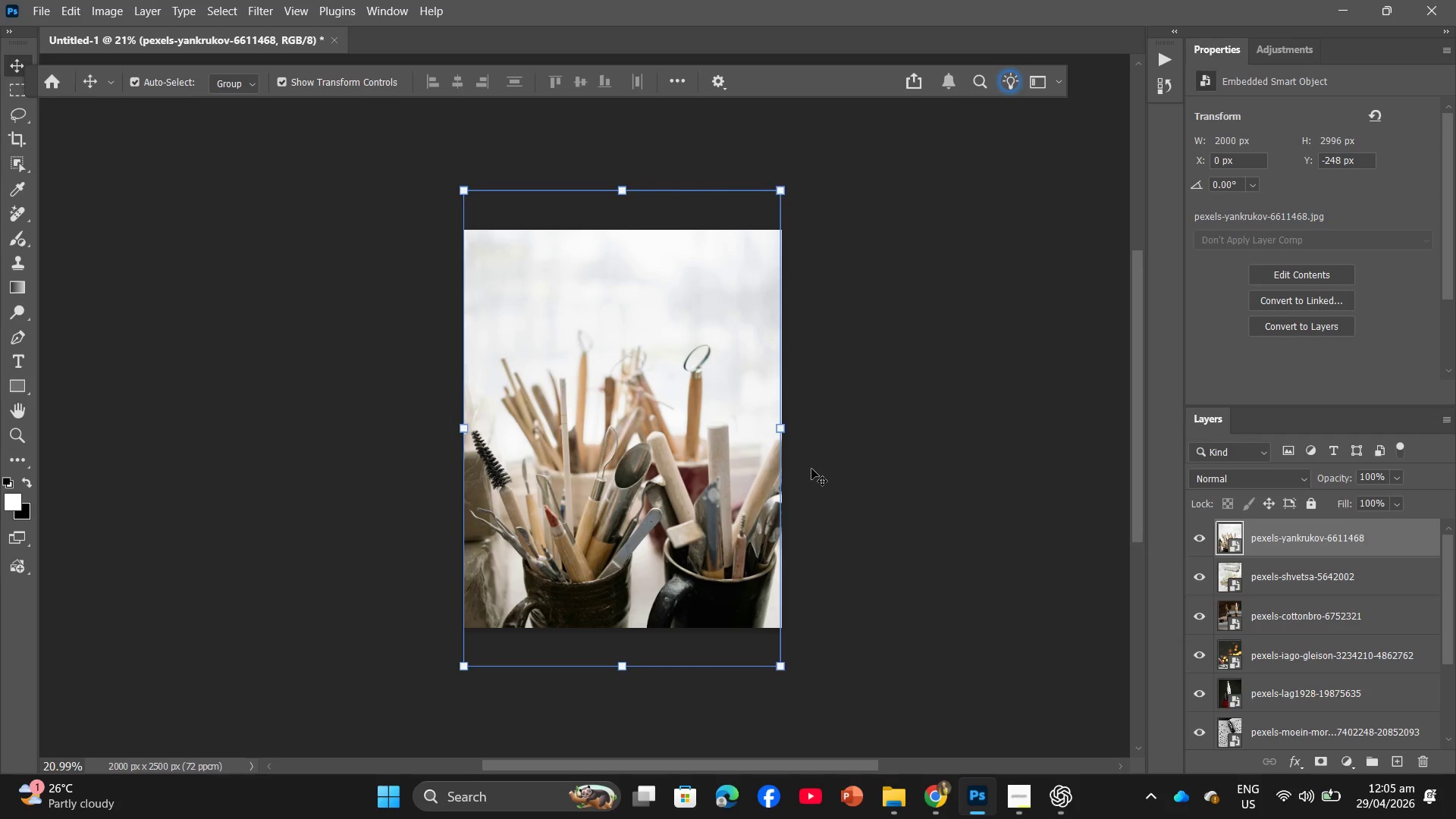 
left_click([825, 442])
 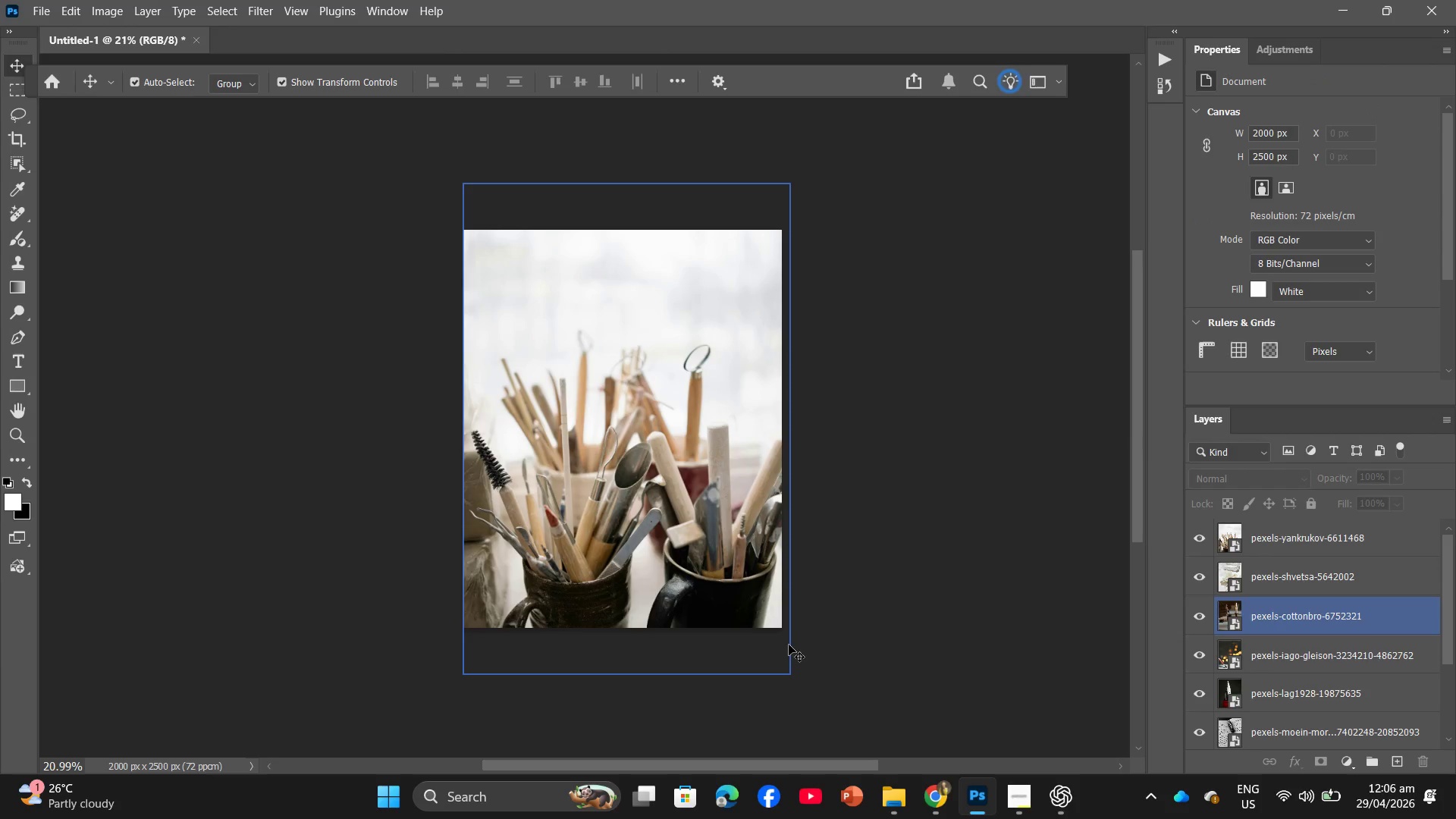 
key(Alt+Control+Shift+W)
 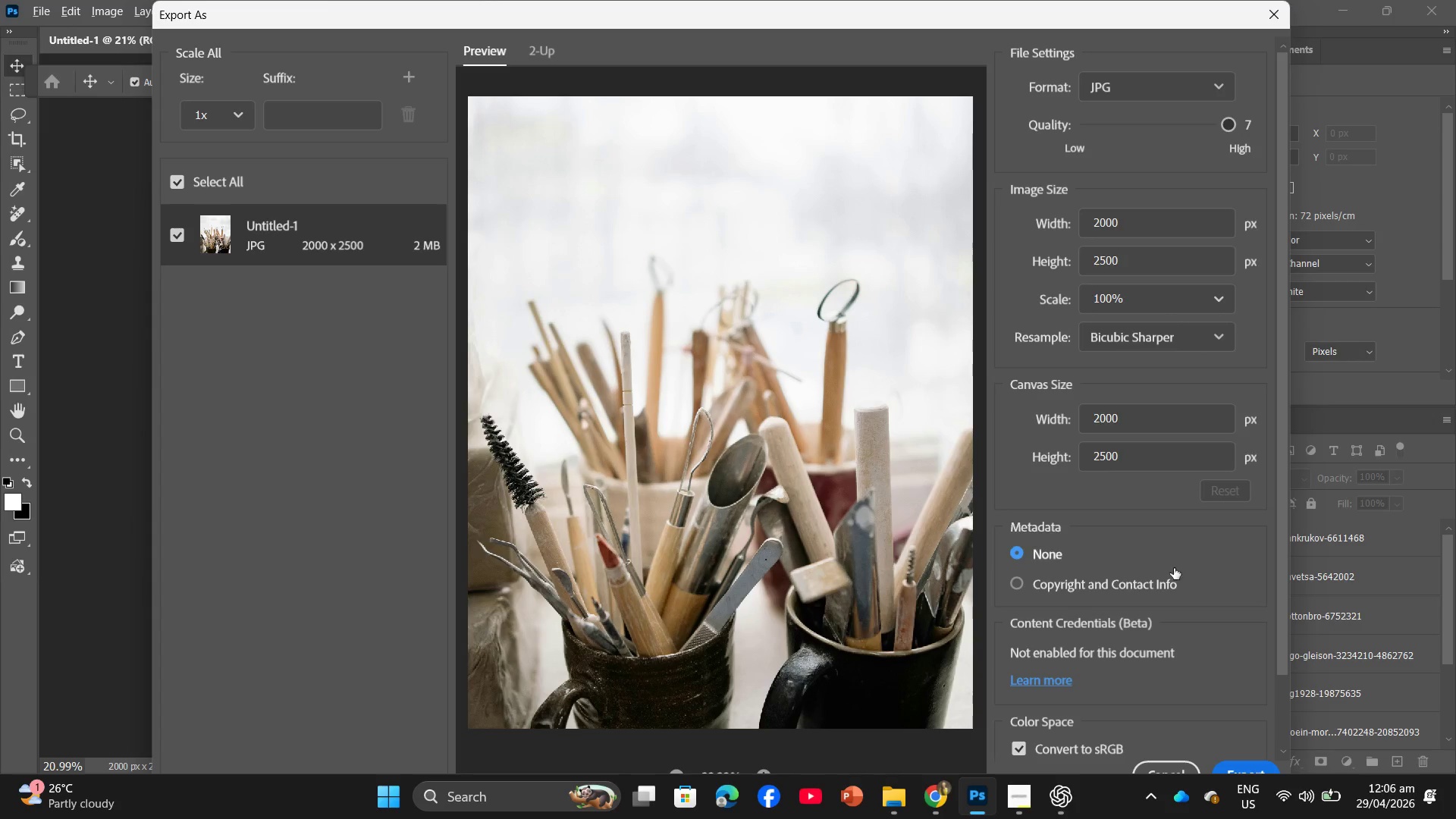 
wait(7.08)
 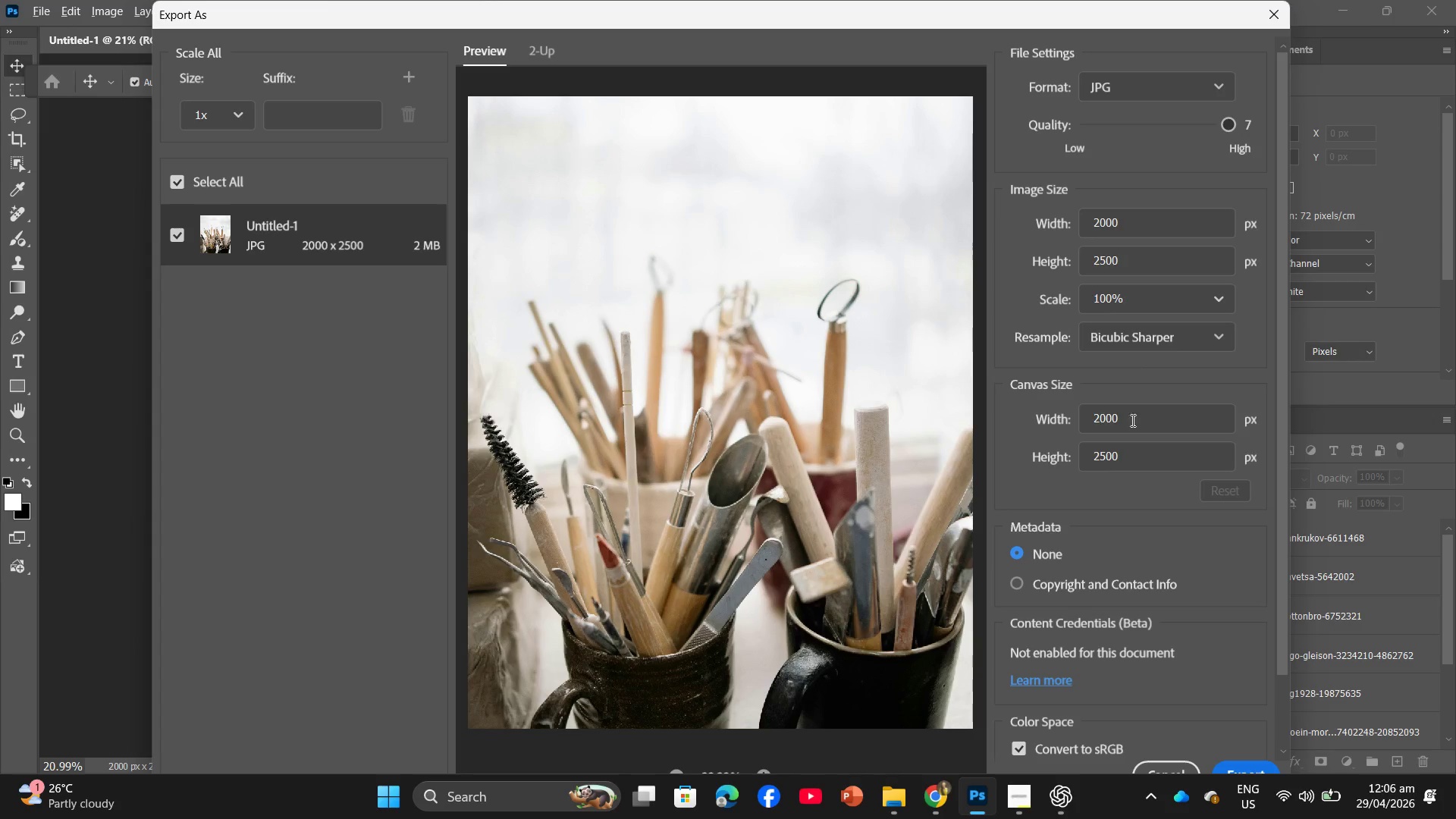 
left_click([1243, 768])
 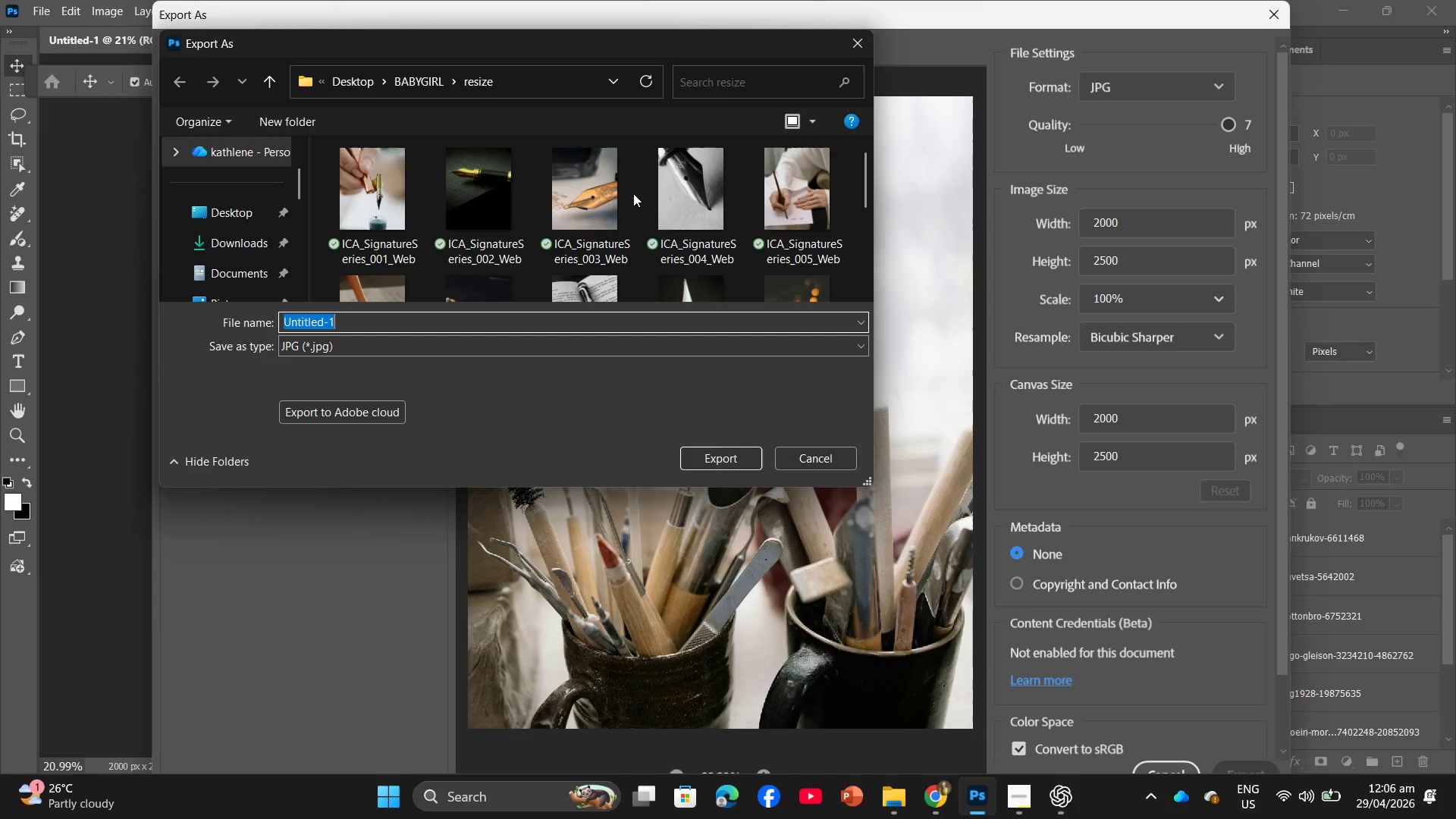 
scroll: coordinate [573, 219], scroll_direction: down, amount: 4.0
 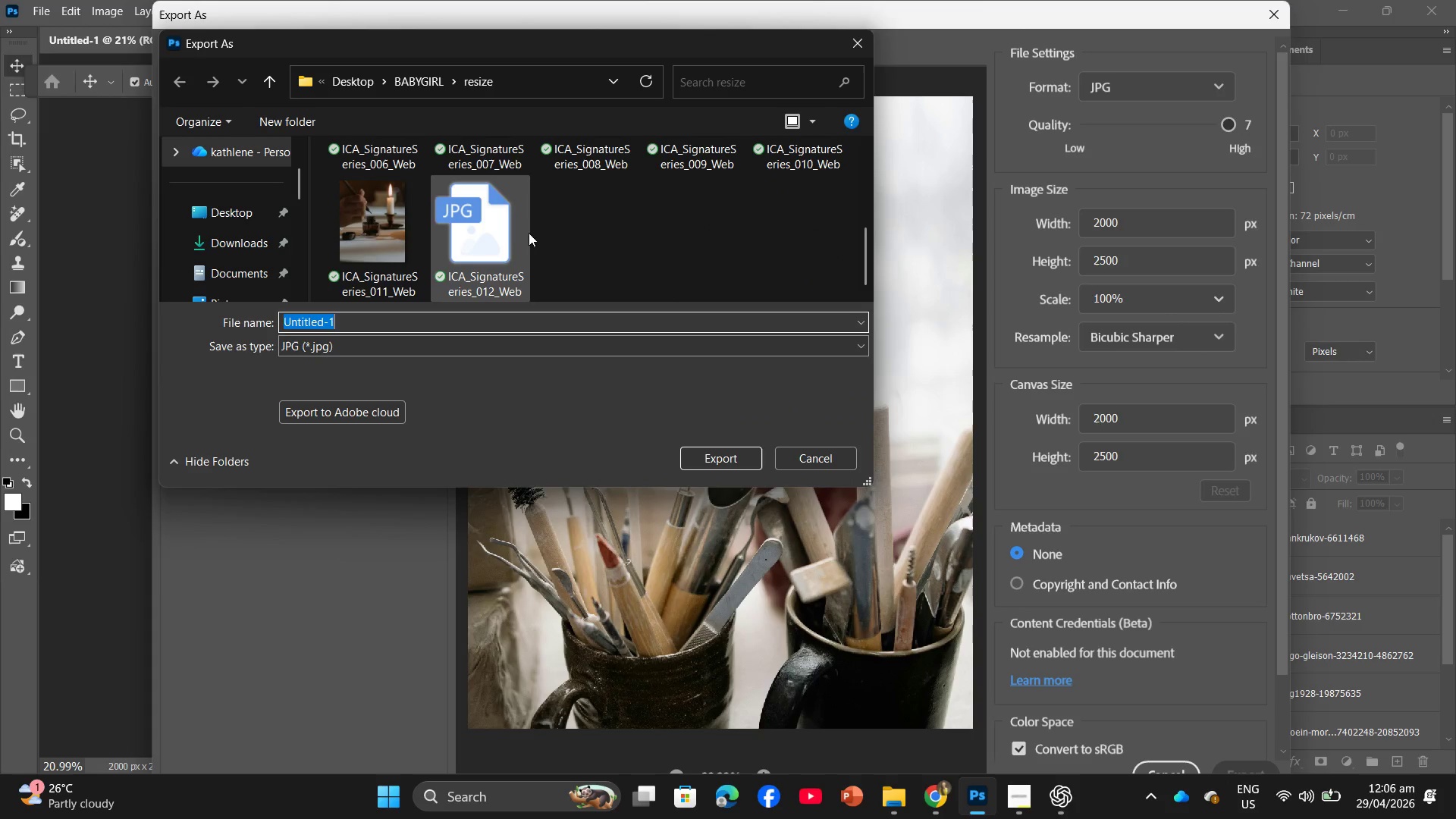 
left_click([519, 234])
 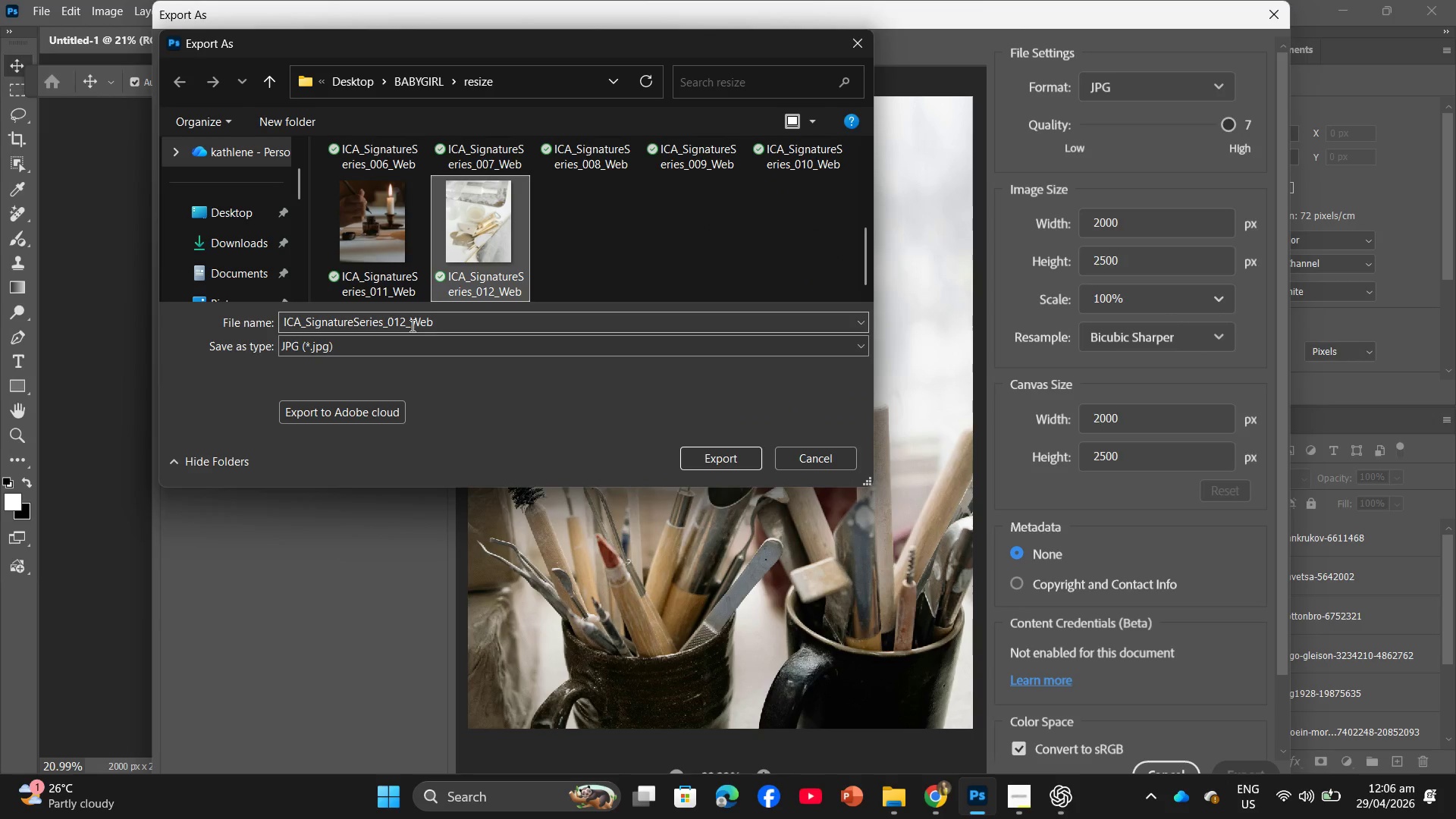 
left_click([410, 325])
 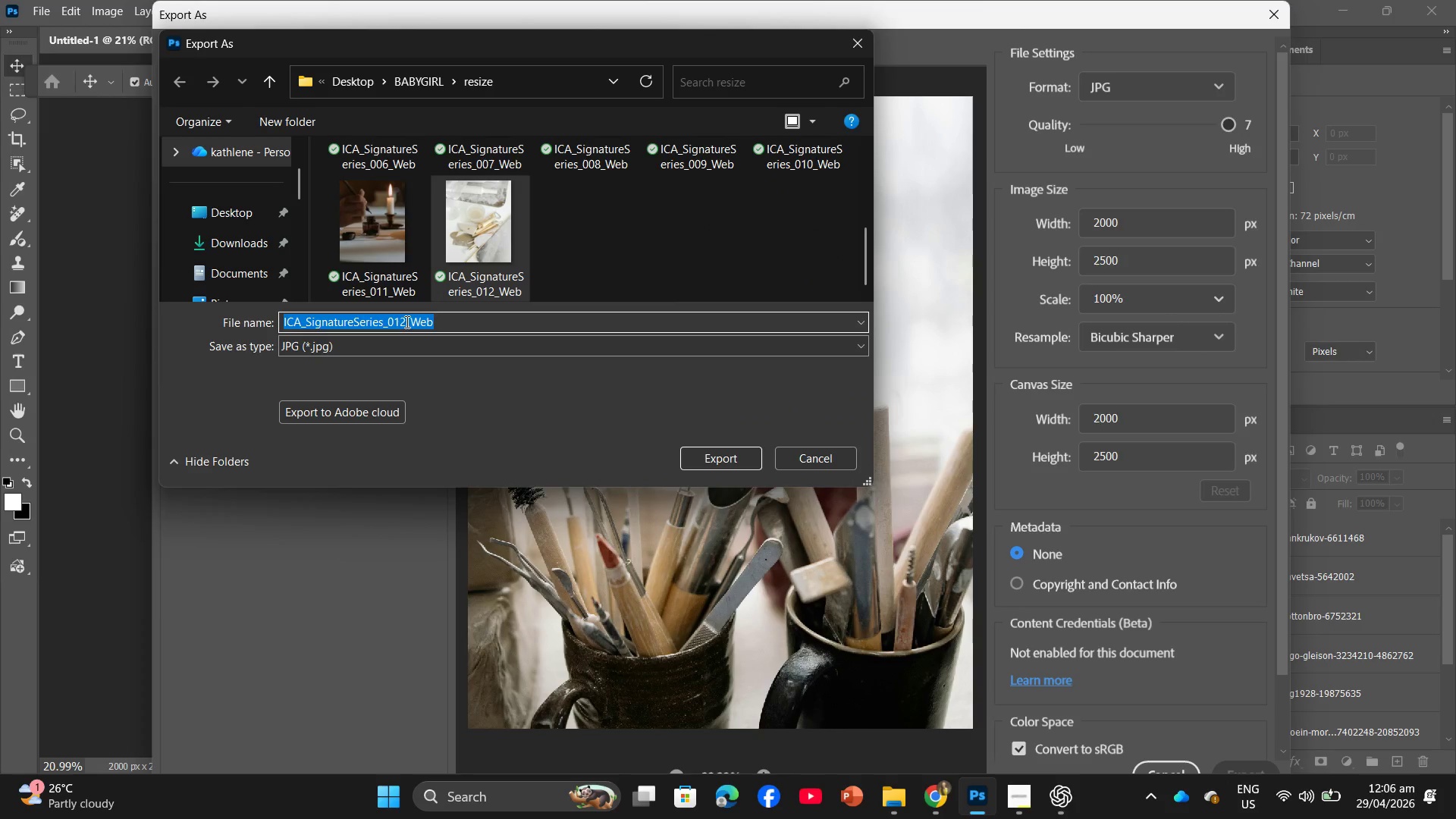 
left_click([406, 322])
 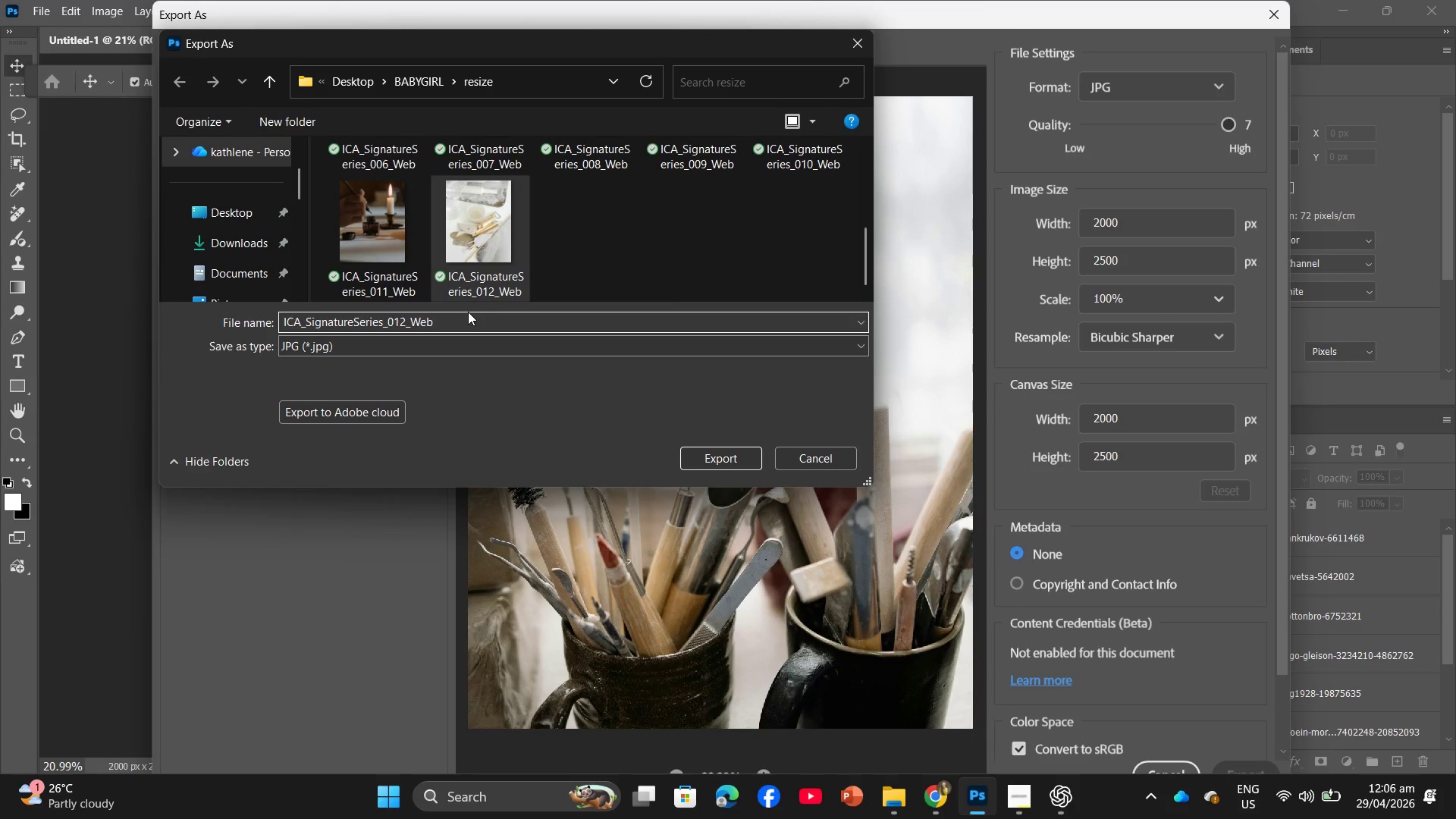 
key(Backspace)
 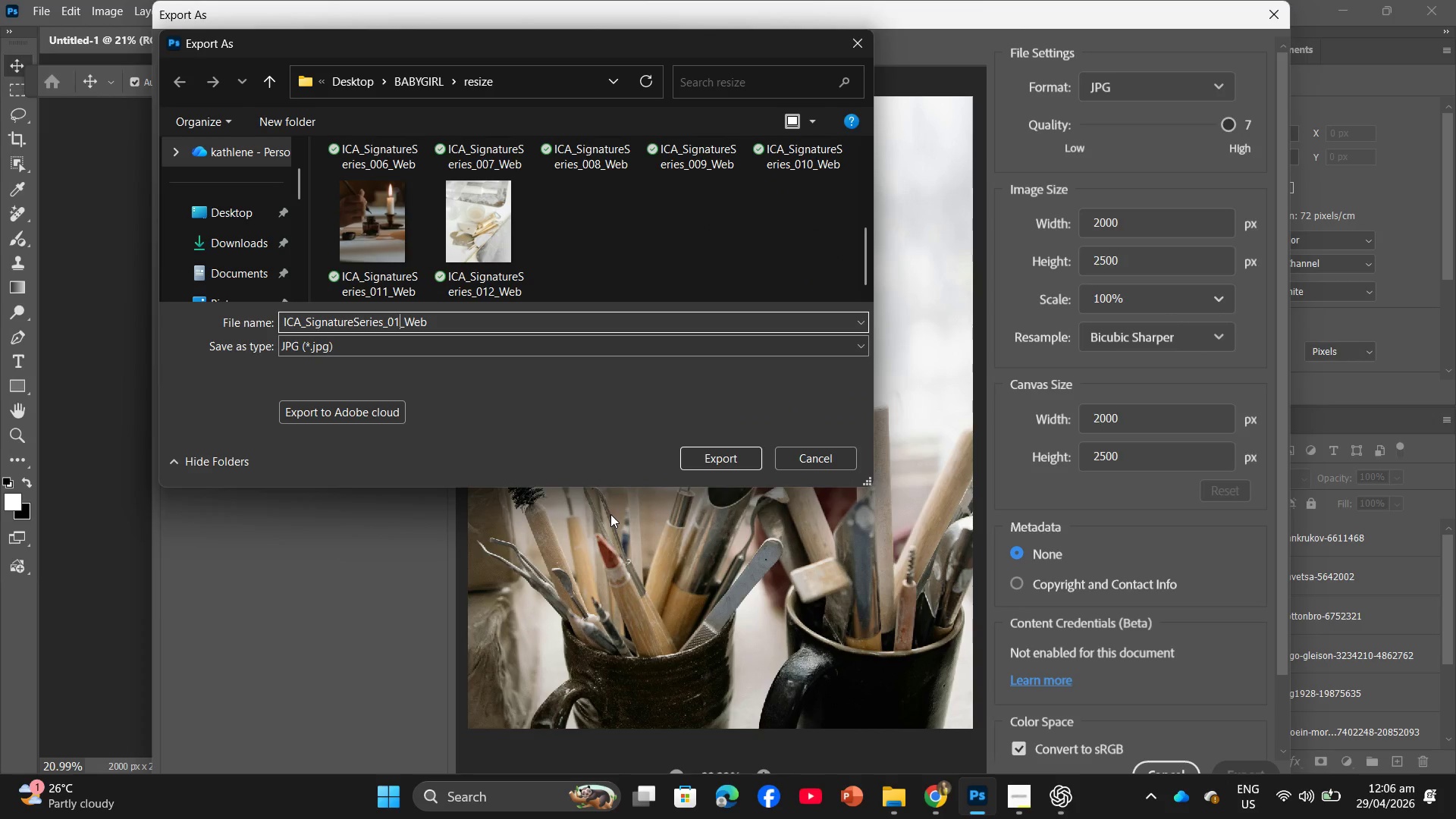 
key(Numpad3)
 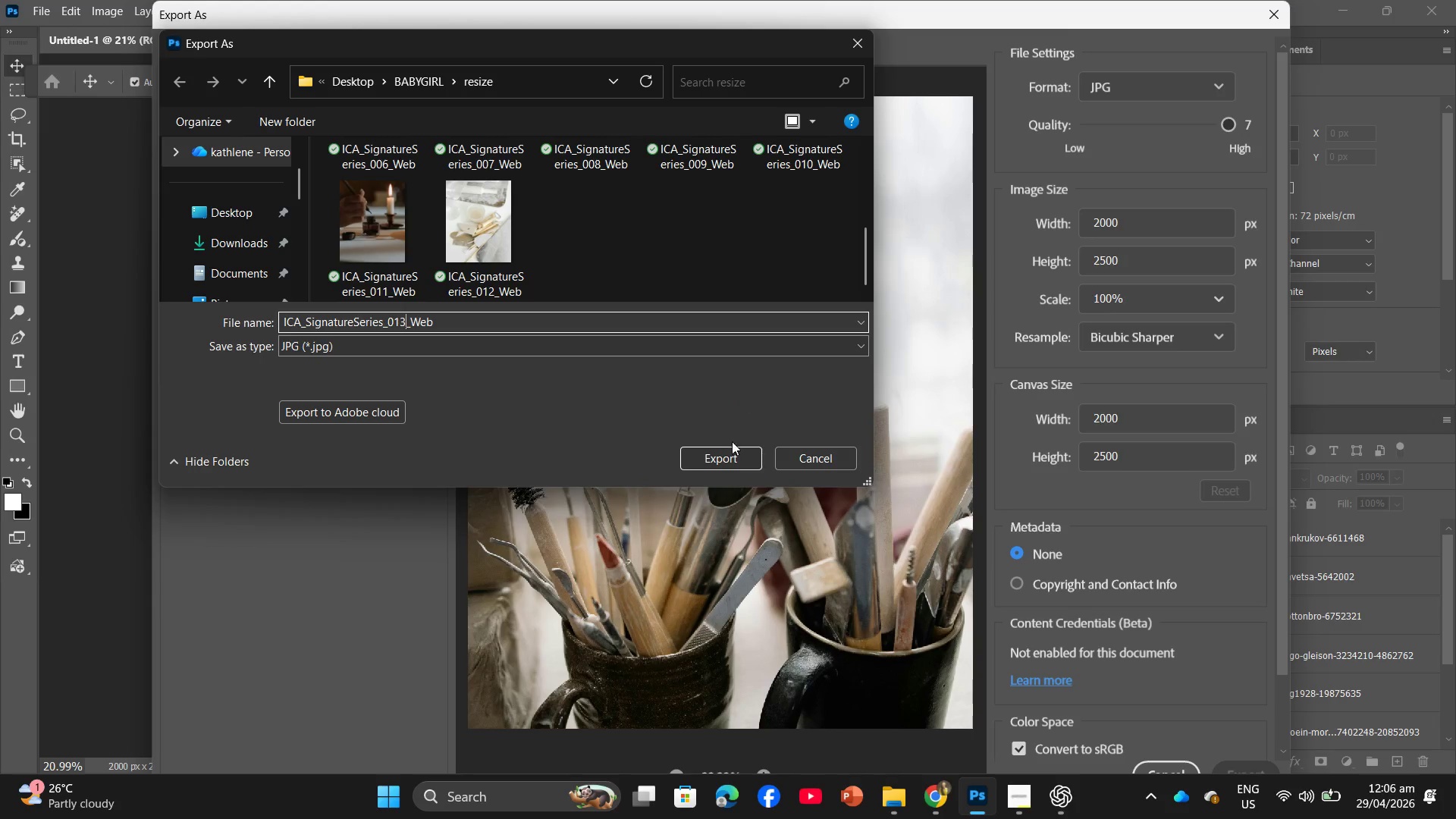 
left_click([736, 453])
 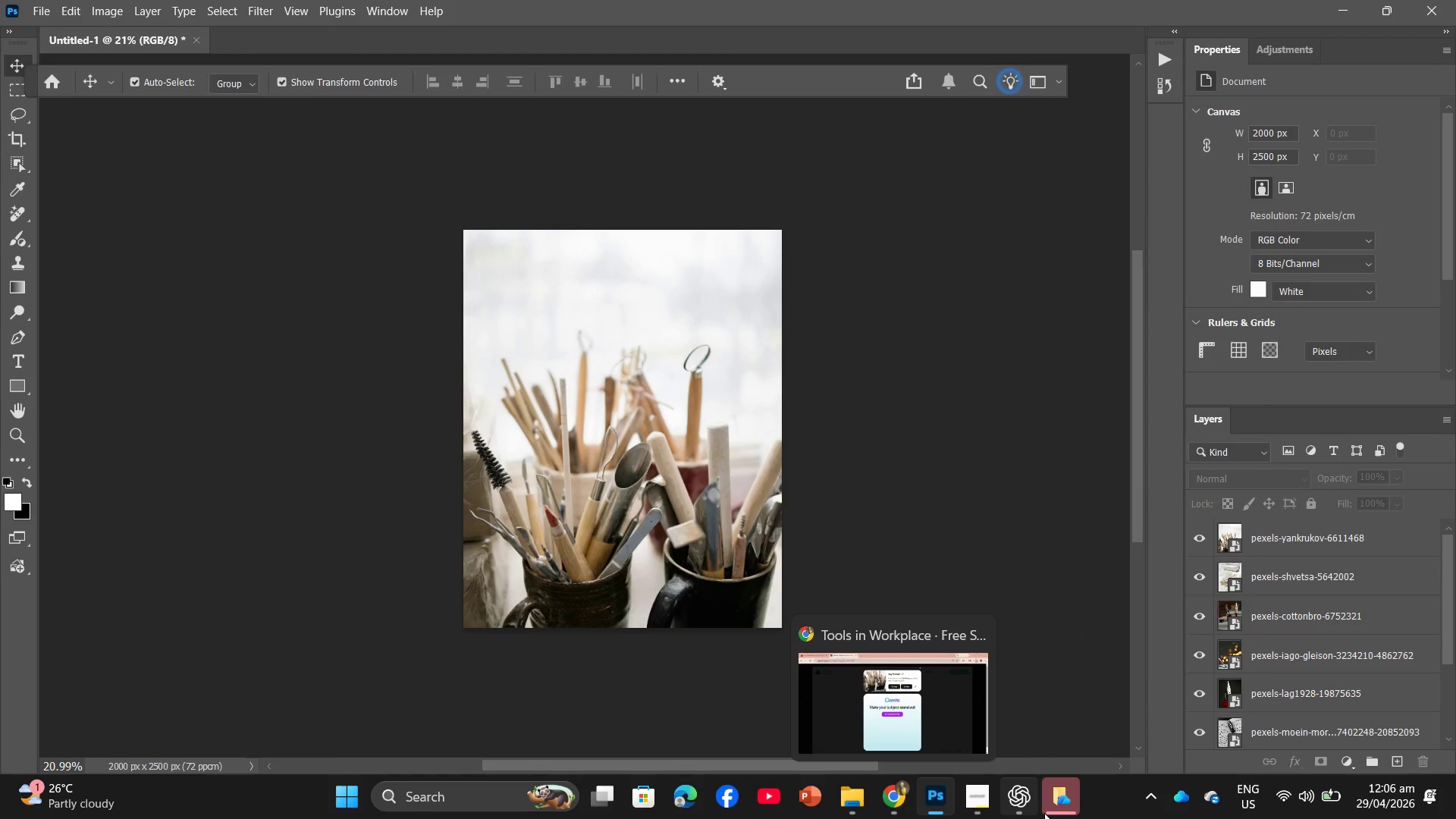 
left_click([1151, 651])
 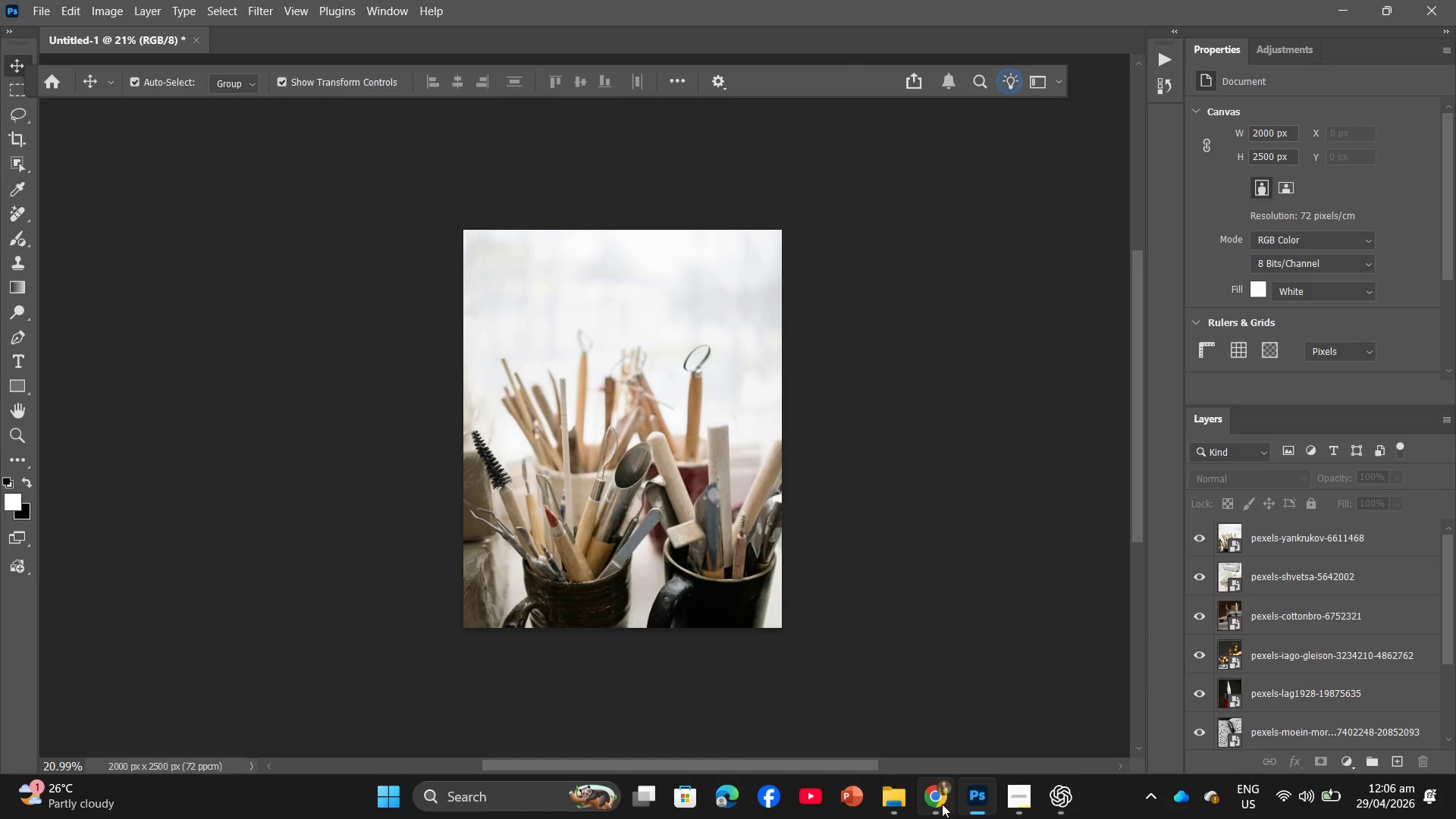 
left_click([942, 804])
 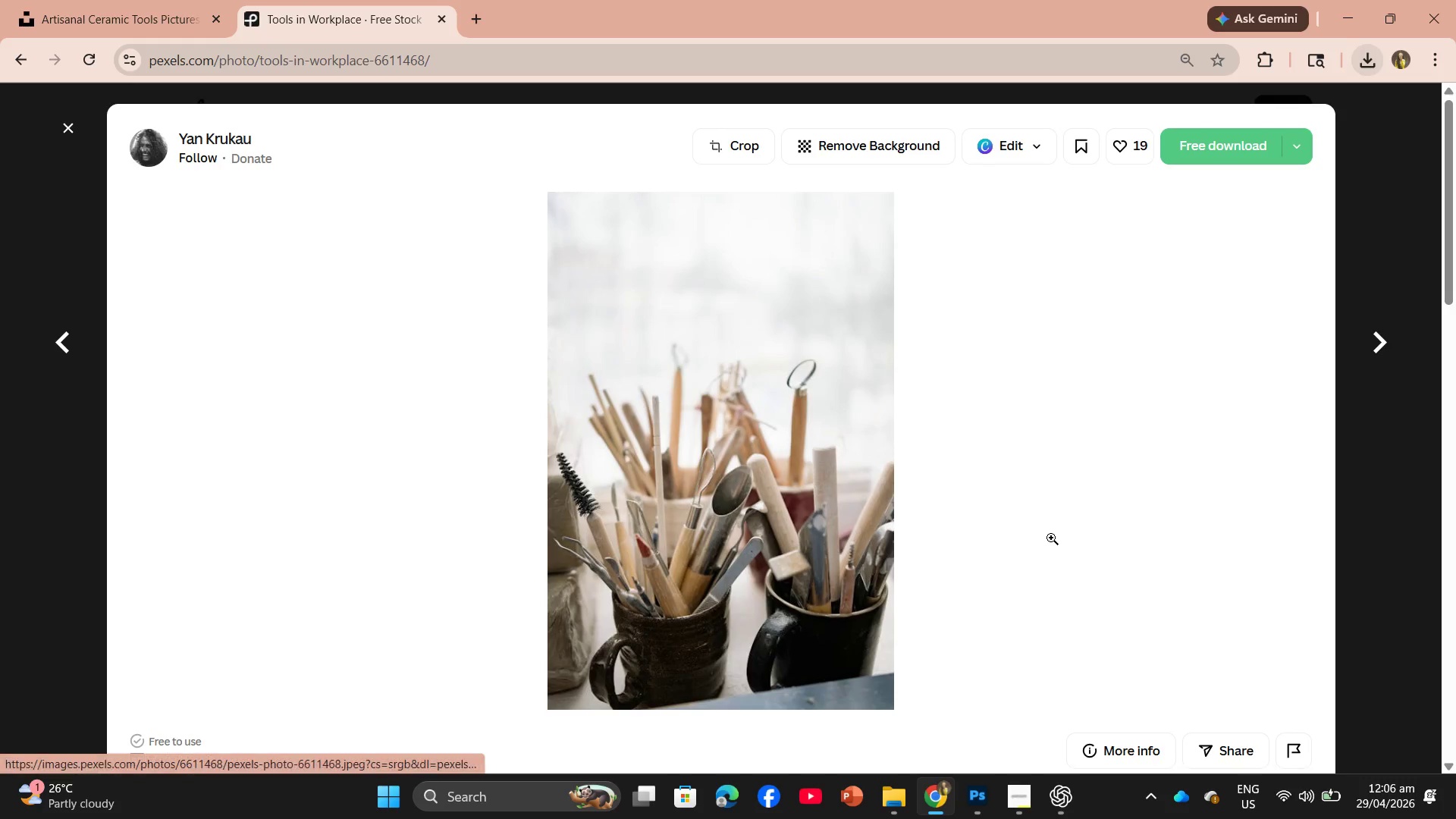 
scroll: coordinate [584, 493], scroll_direction: down, amount: 13.0
 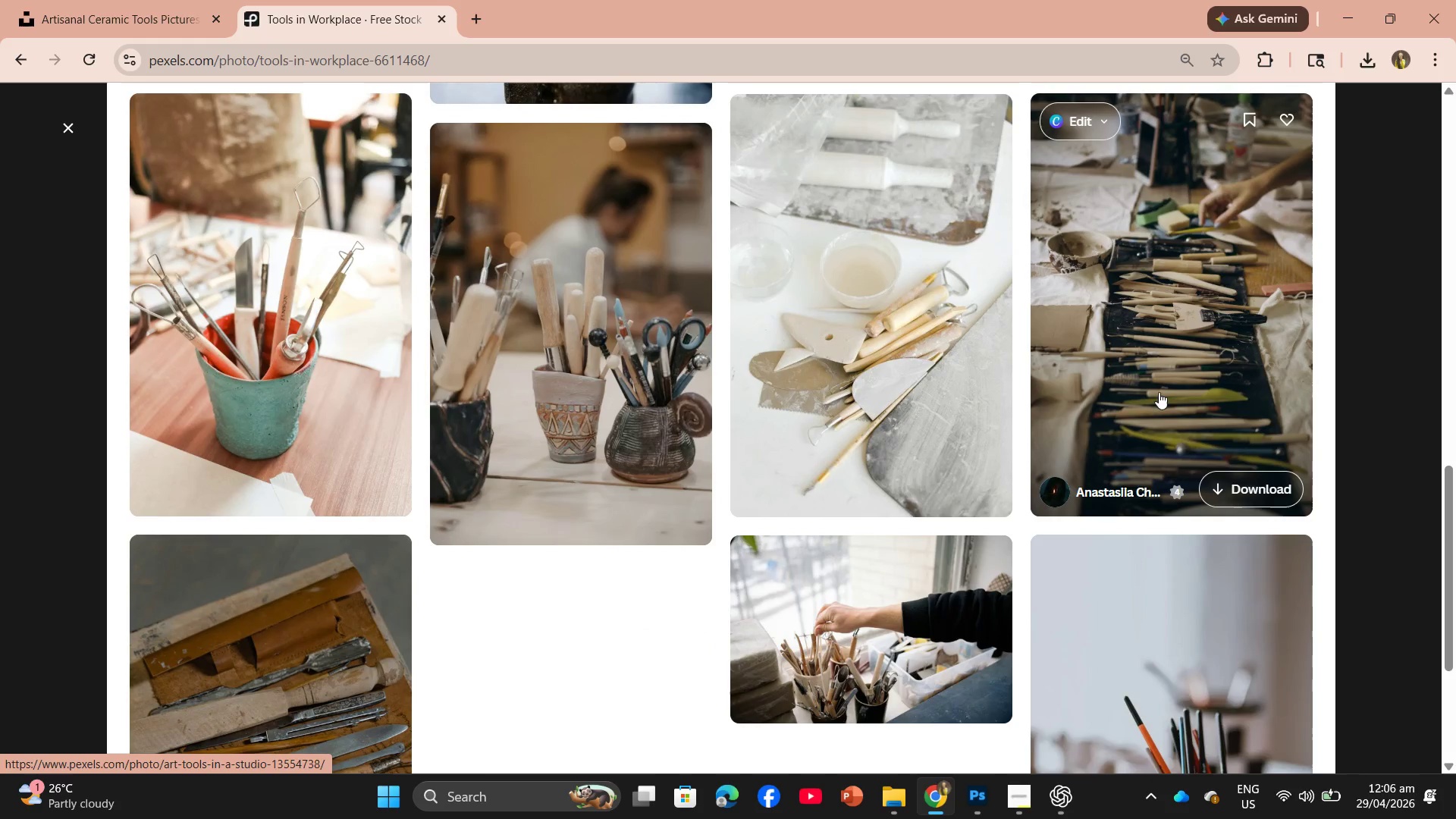 
left_click([1233, 488])
 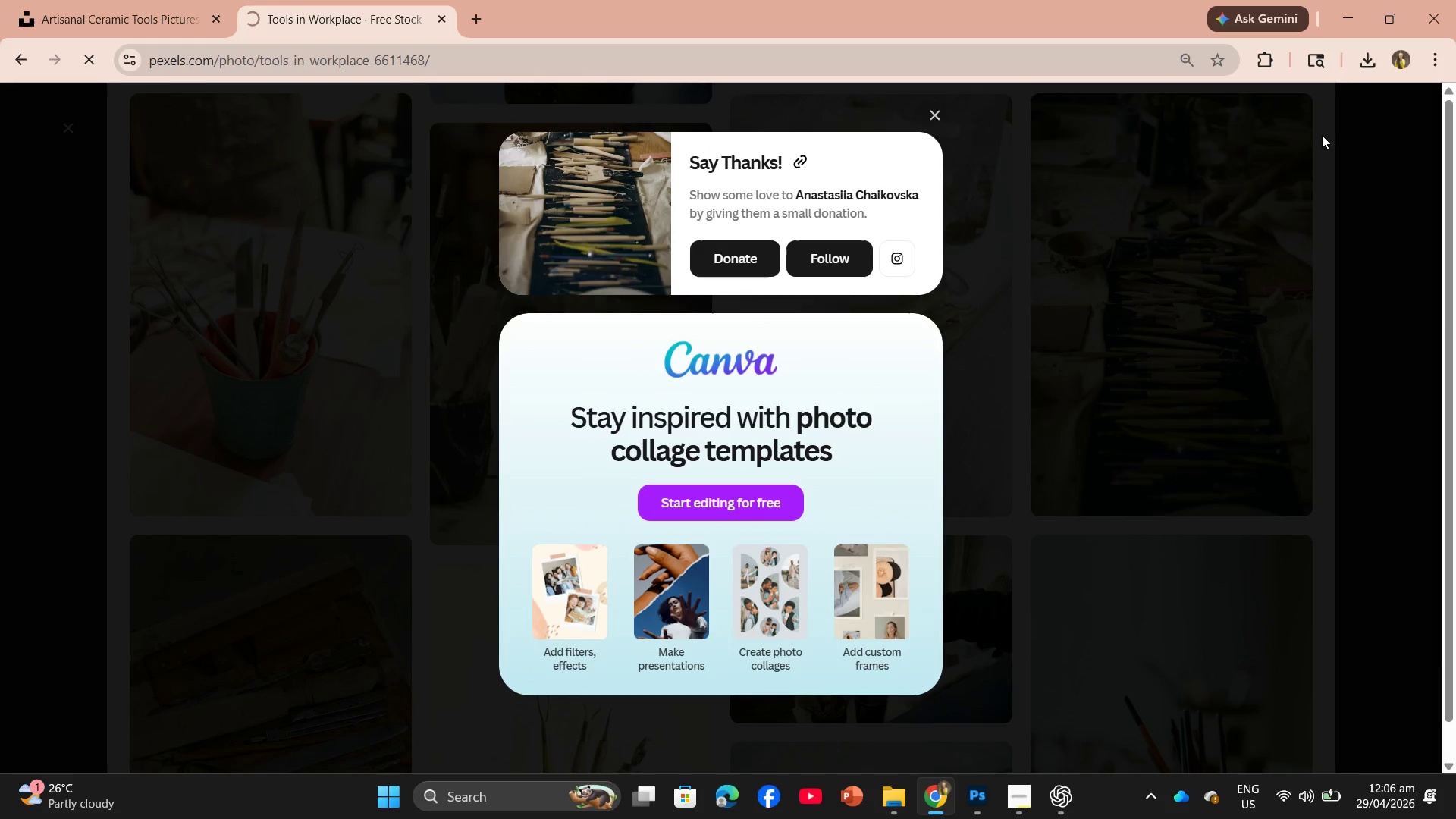 
mouse_move([1323, 107])
 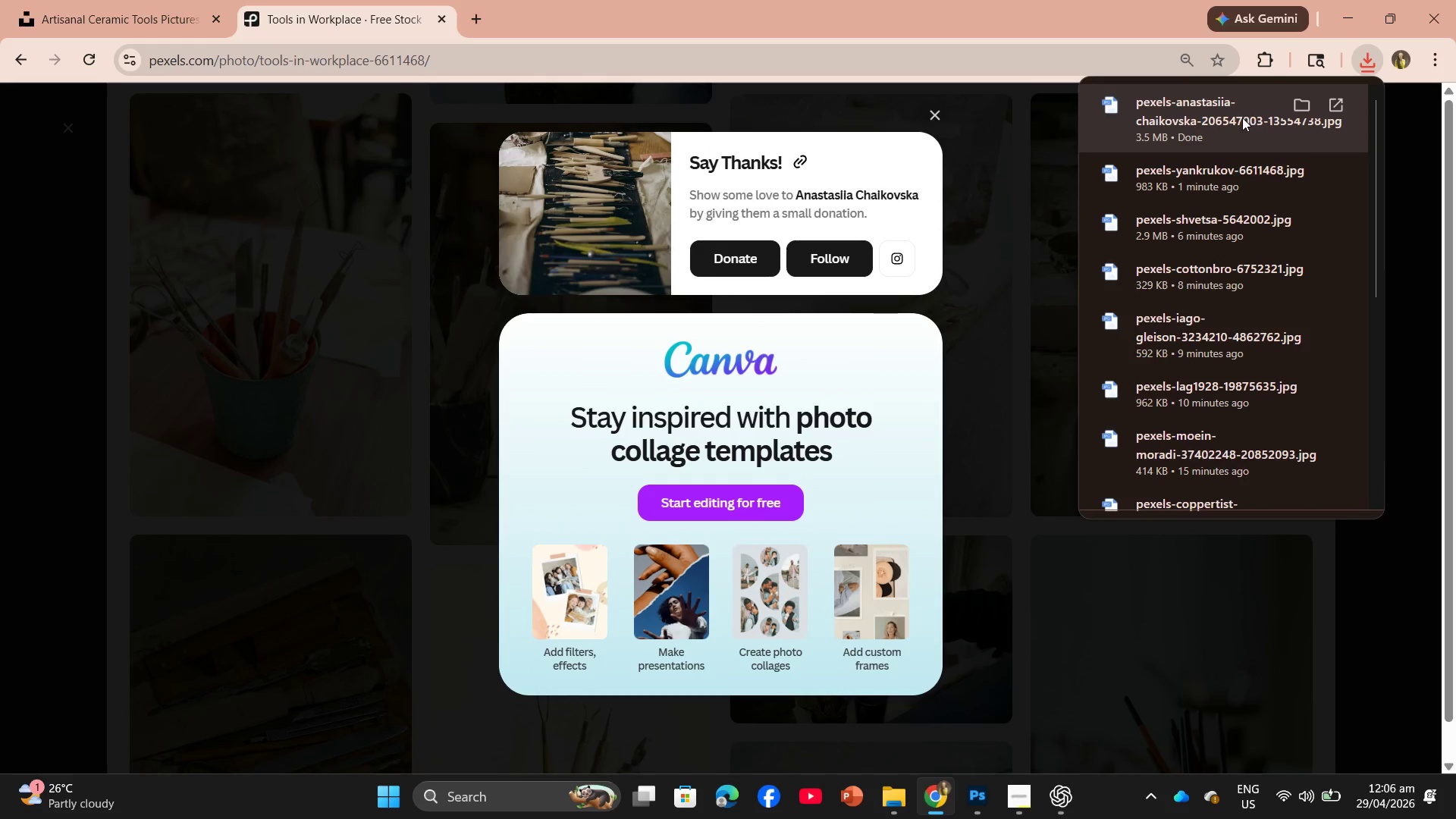 
left_click_drag(start_coordinate=[1240, 121], to_coordinate=[648, 446])
 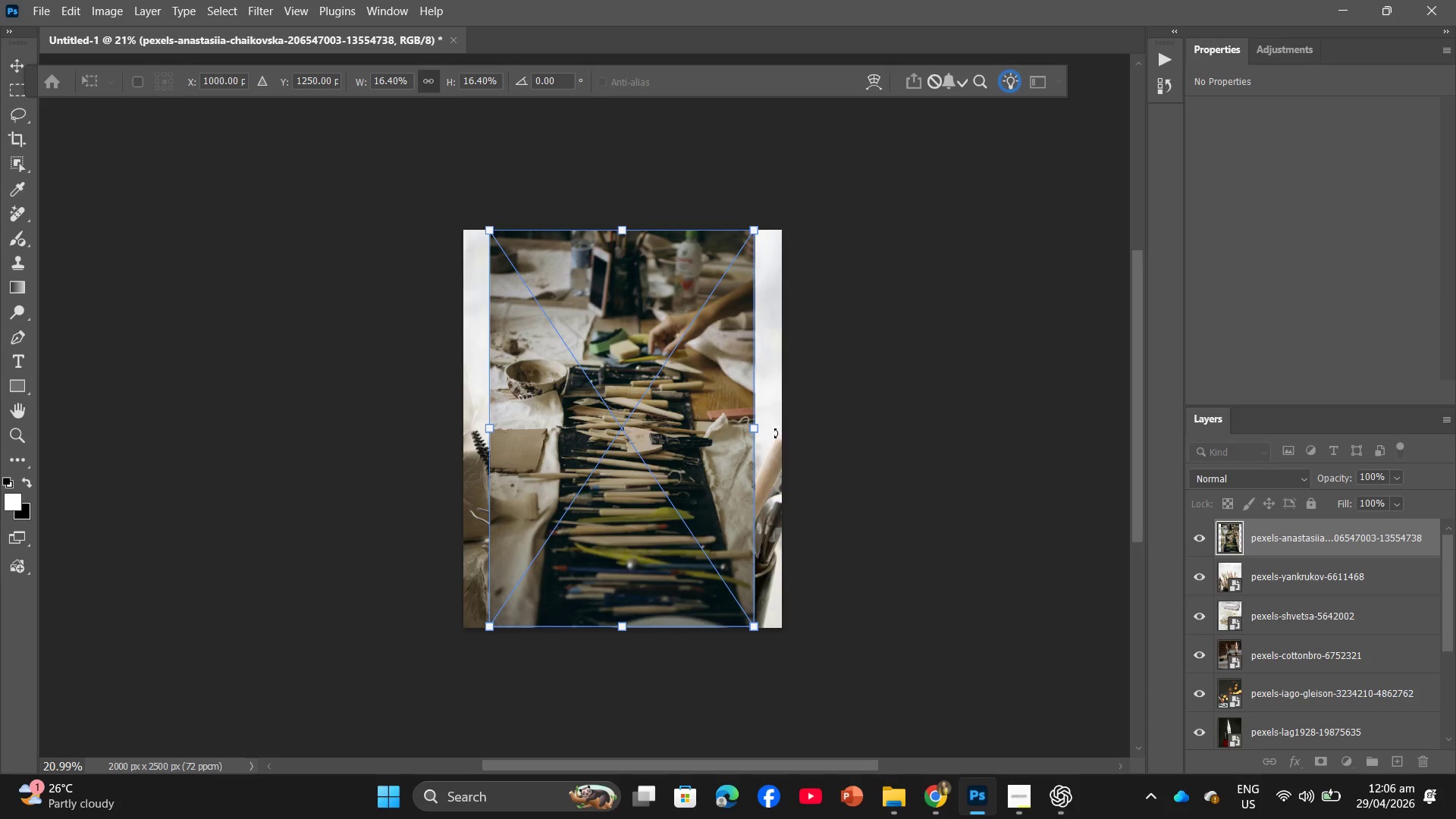 
left_click_drag(start_coordinate=[763, 432], to_coordinate=[797, 438])
 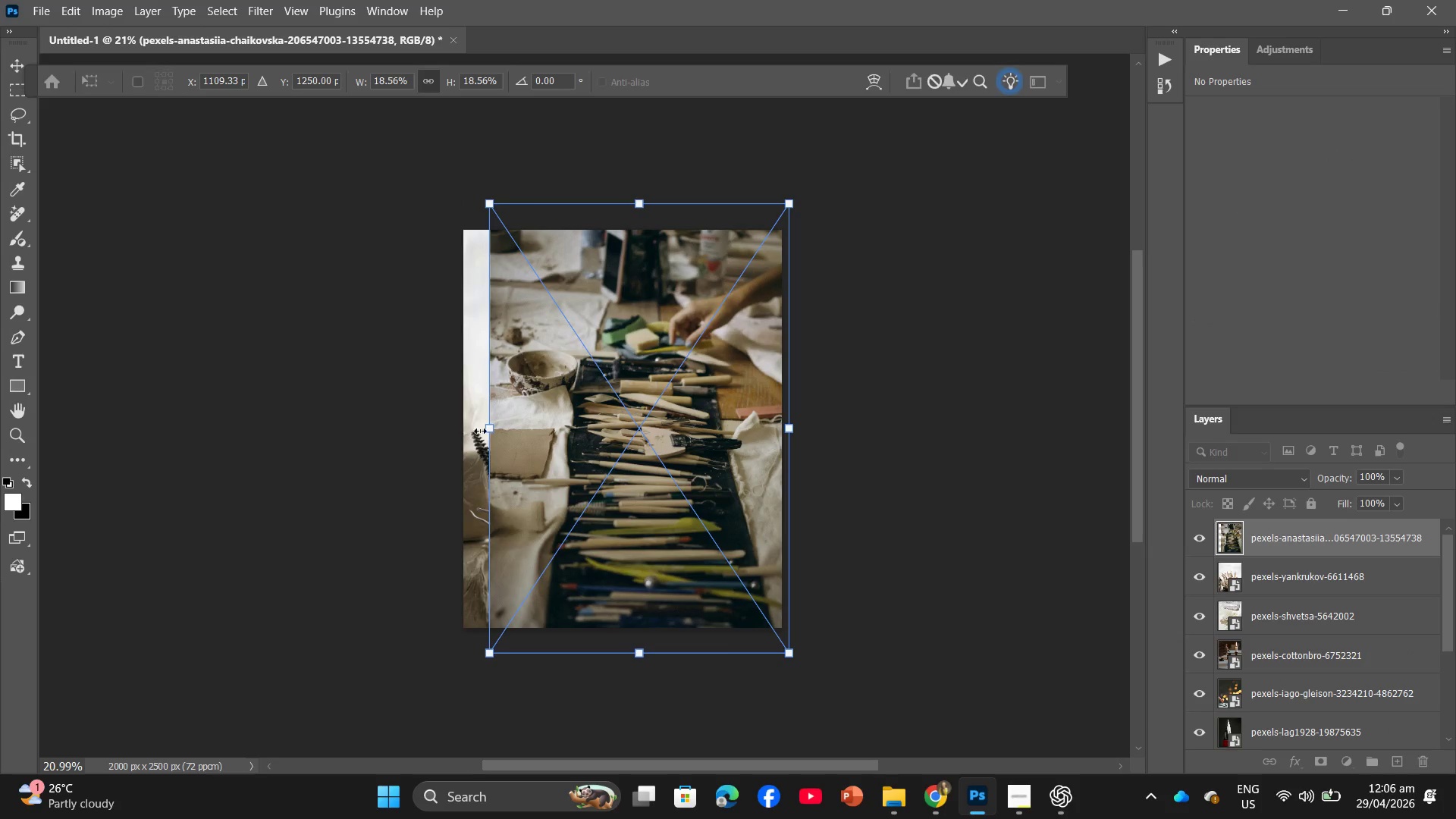 
left_click_drag(start_coordinate=[488, 427], to_coordinate=[463, 439])
 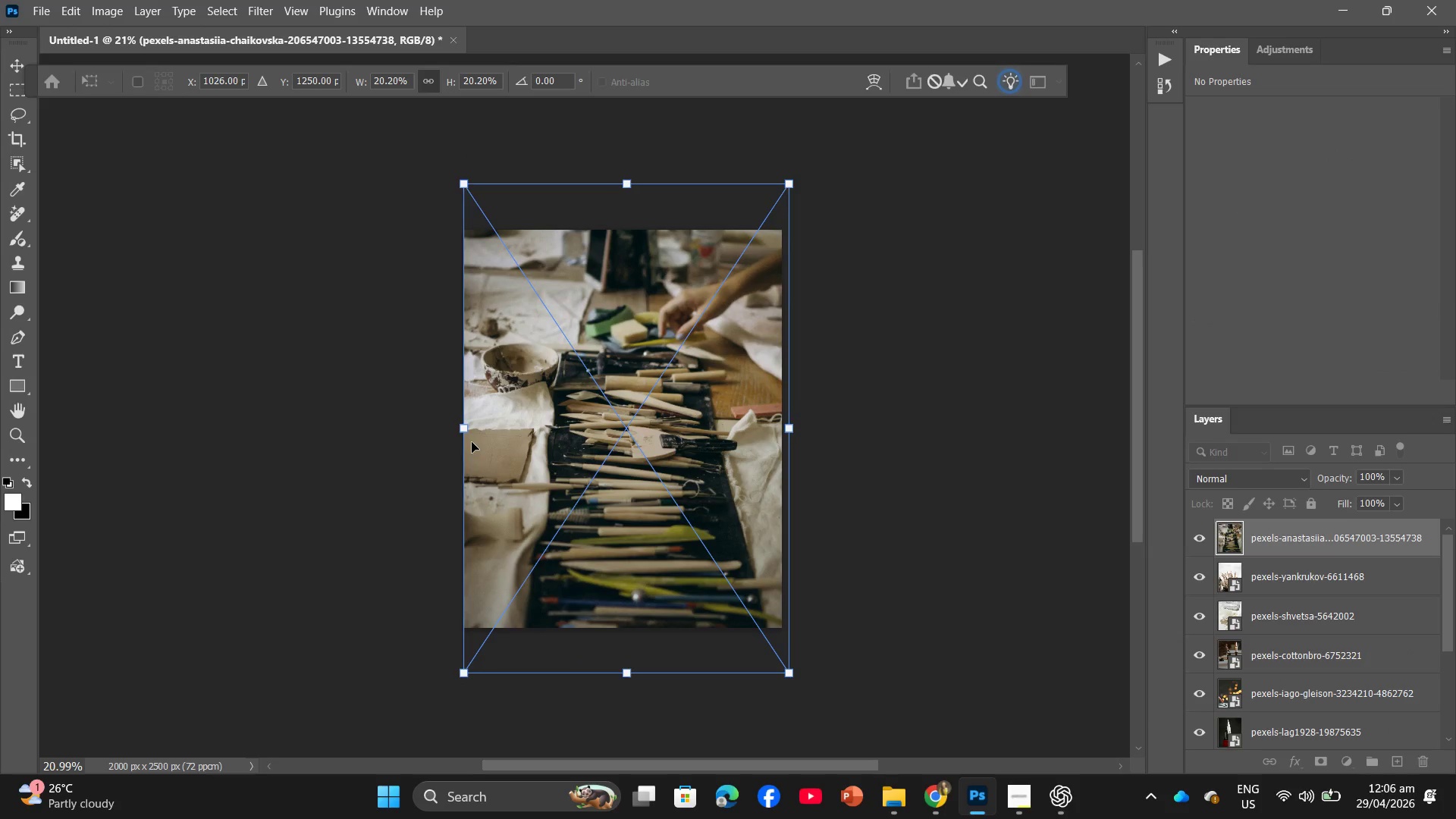 
key(Enter)
 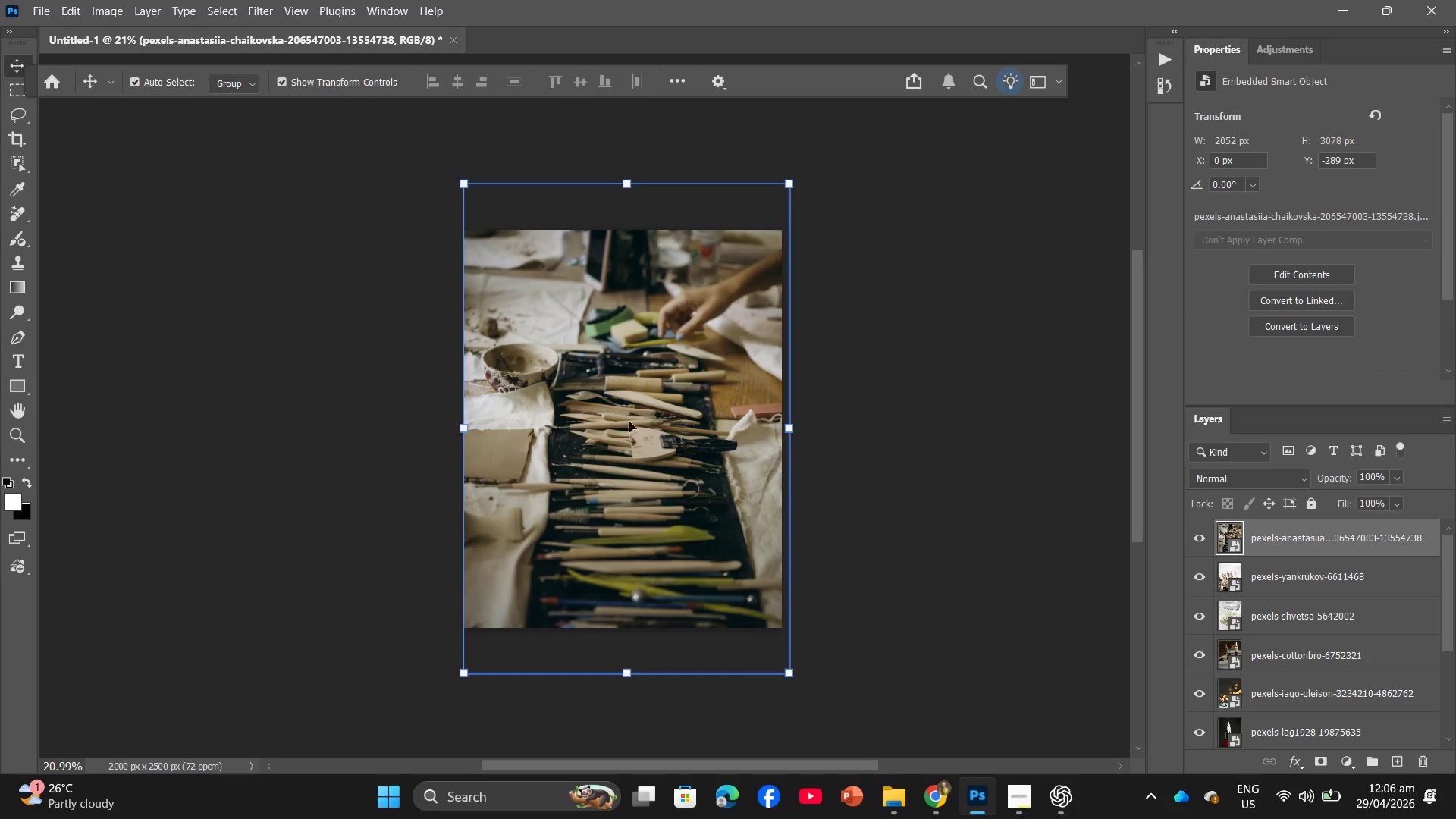 
left_click([1026, 425])
 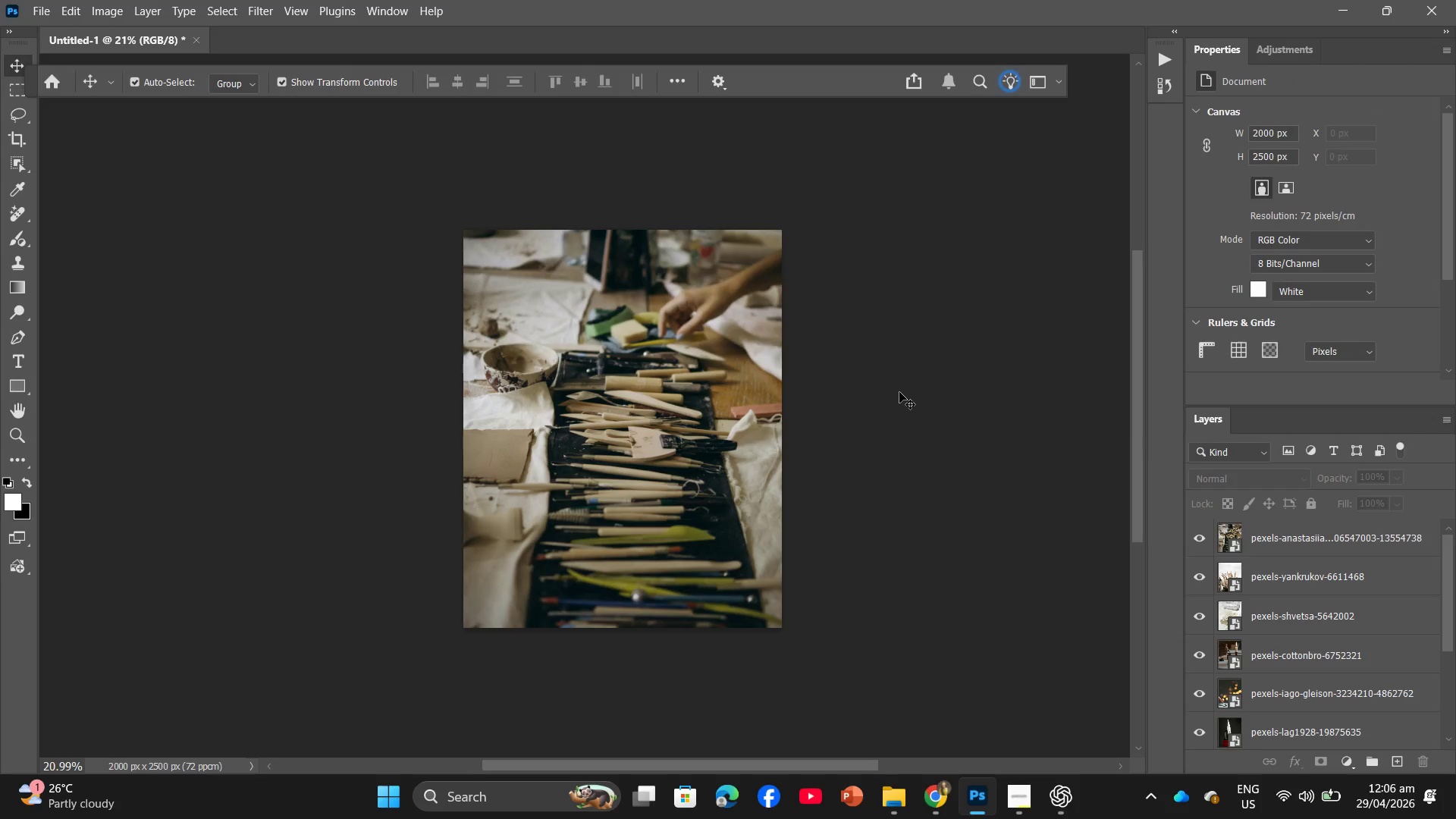 
key(Alt+Control+Shift+W)
 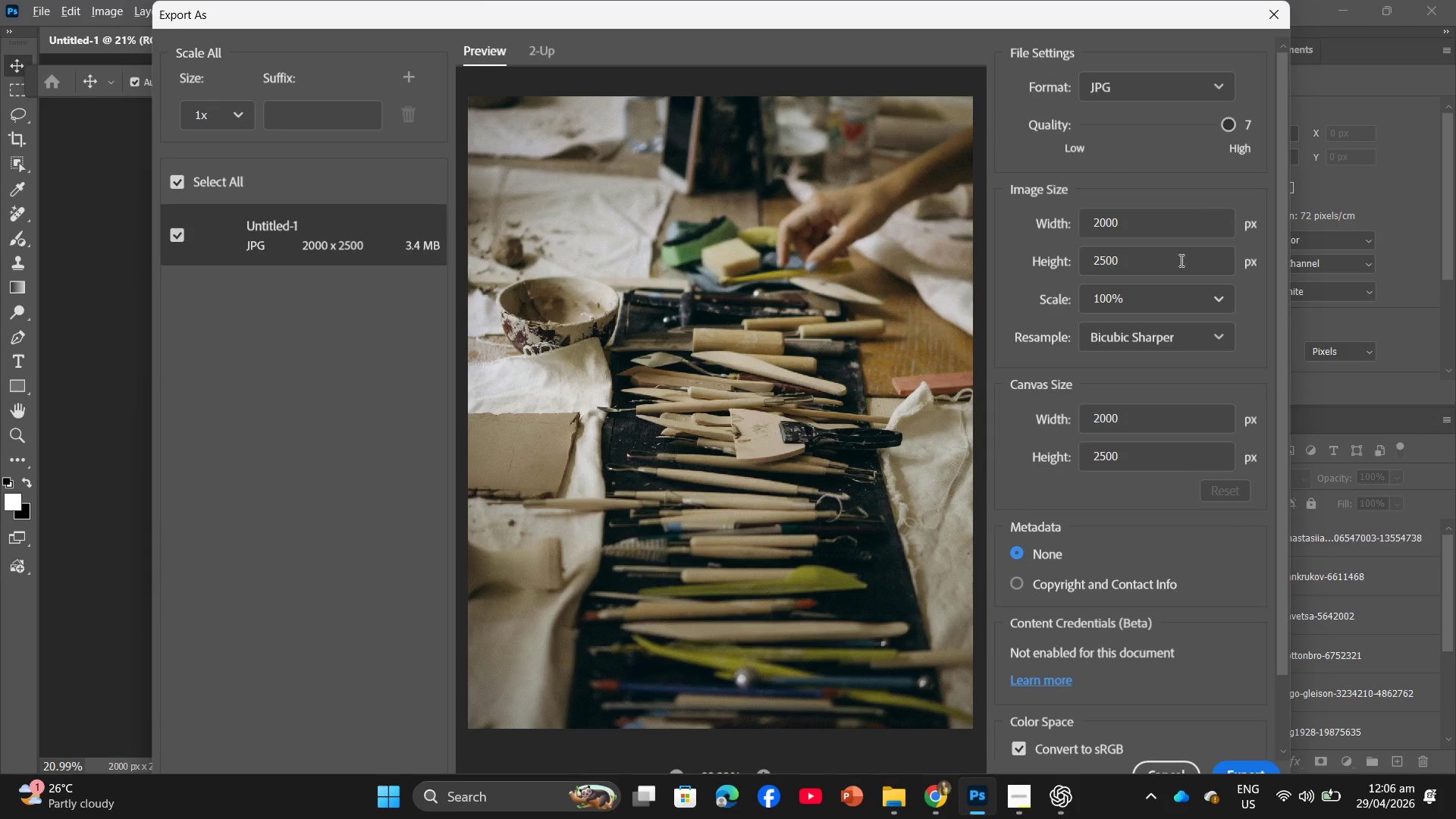 
left_click([1150, 345])
 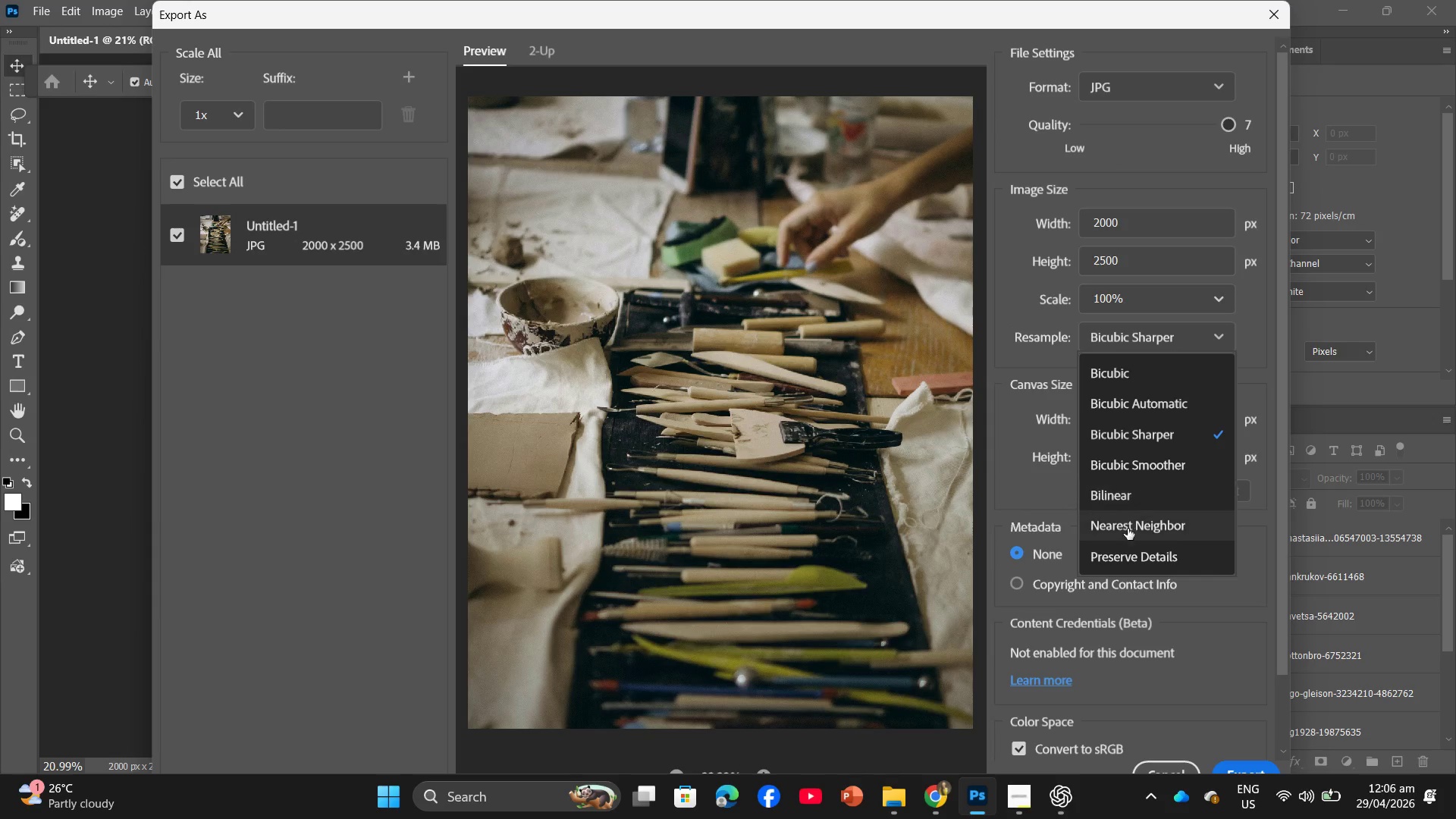 
left_click([1128, 544])
 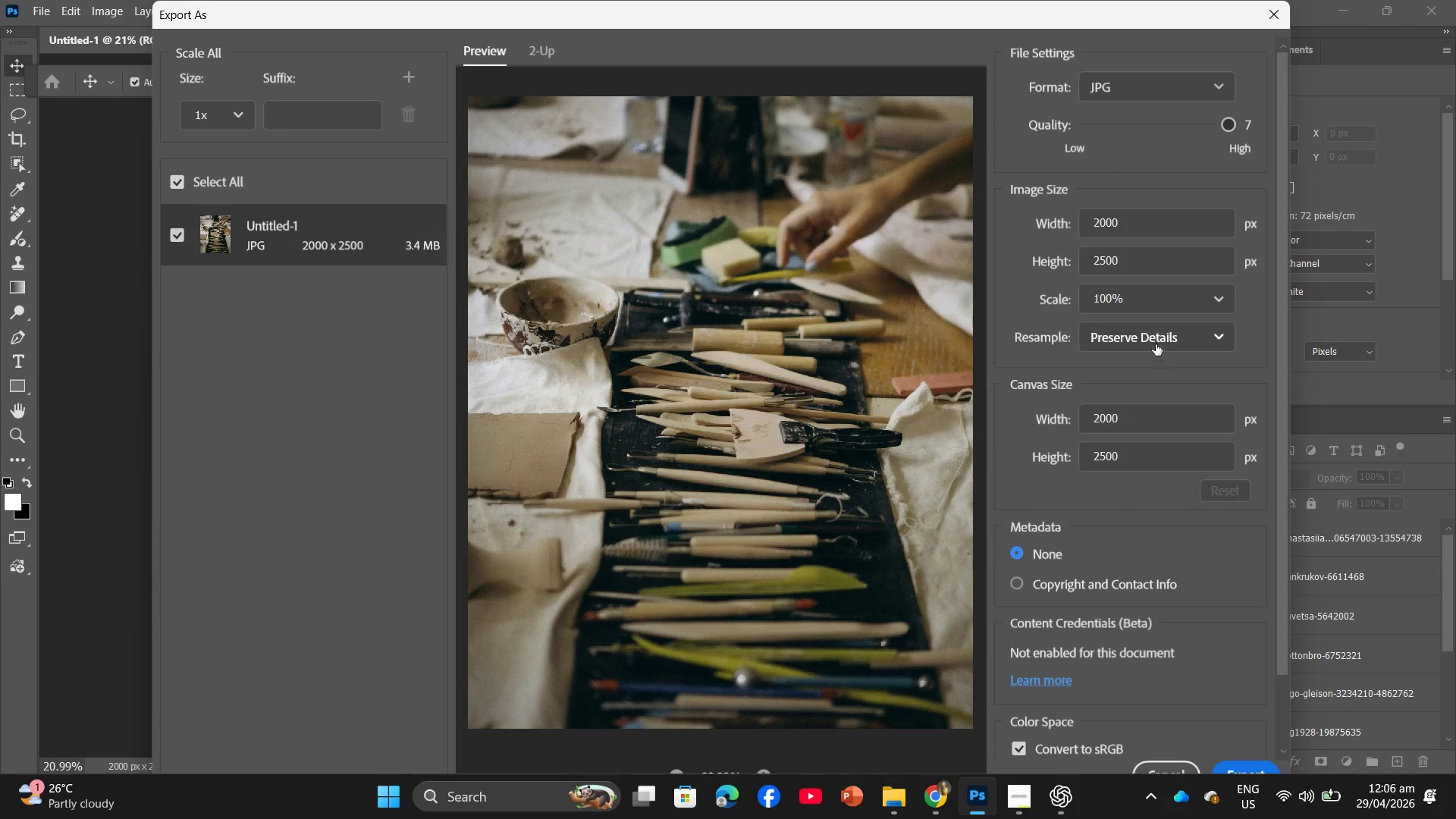 
left_click([1158, 329])
 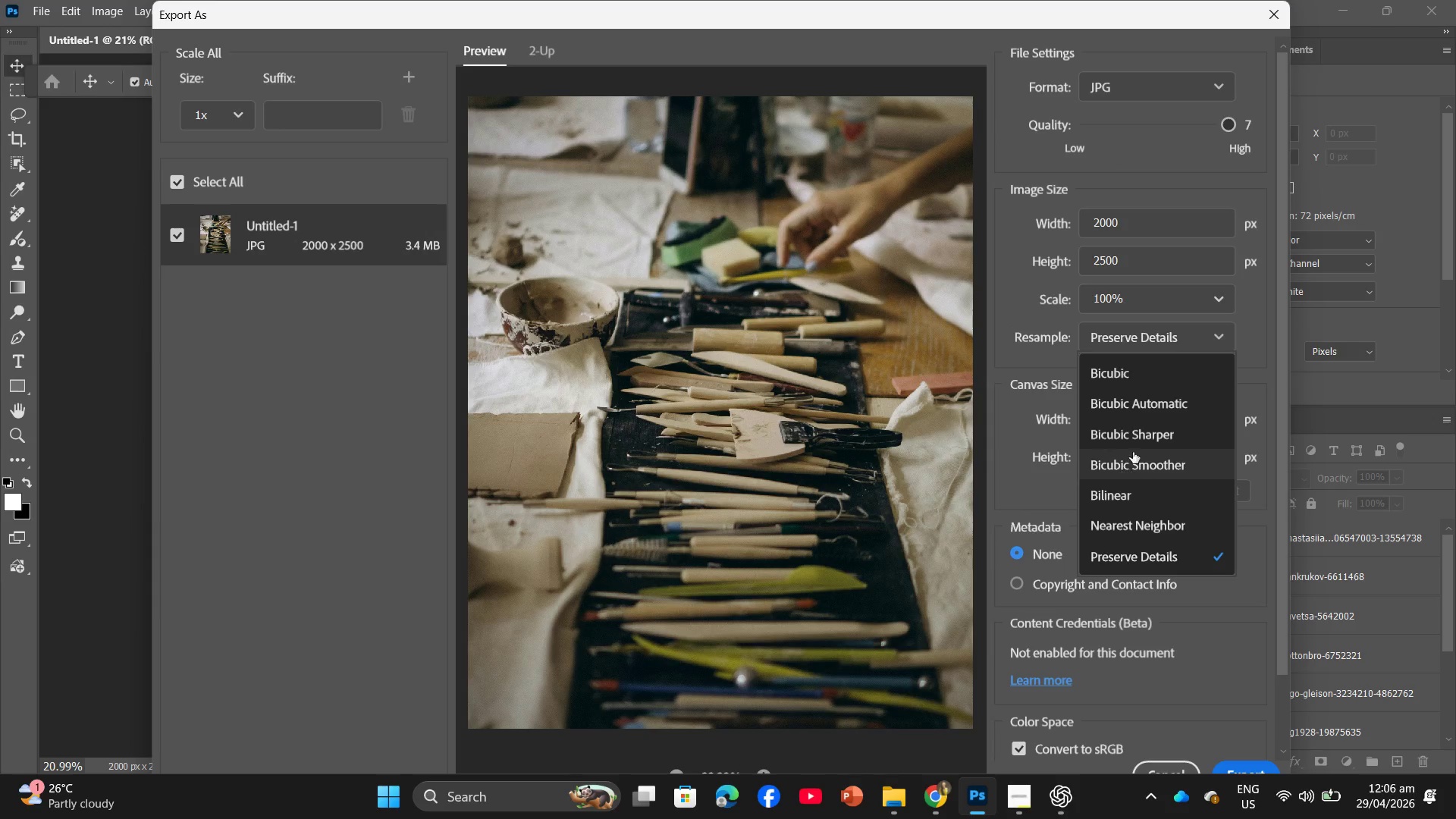 
left_click([1139, 441])
 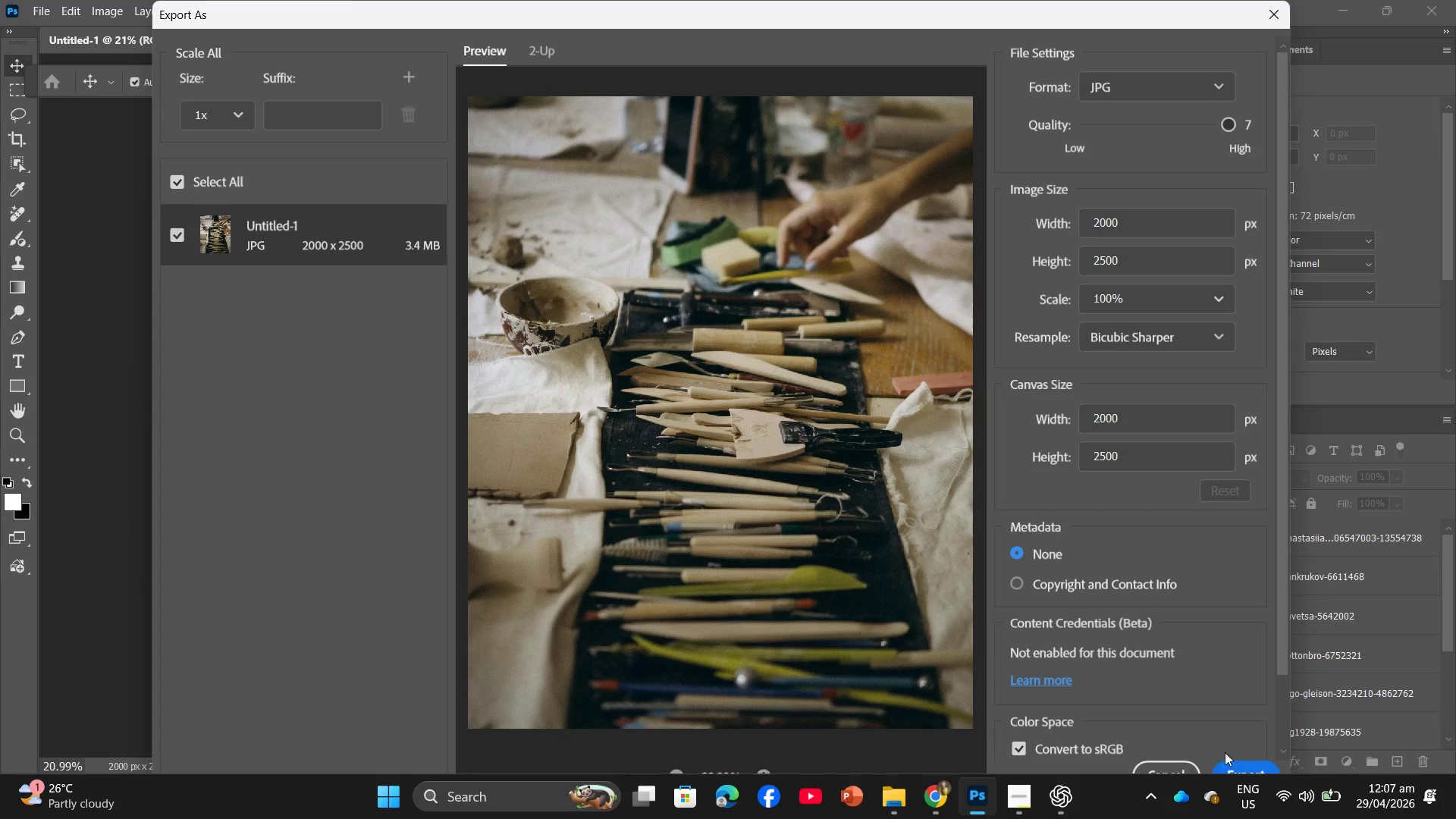 
left_click([1239, 766])
 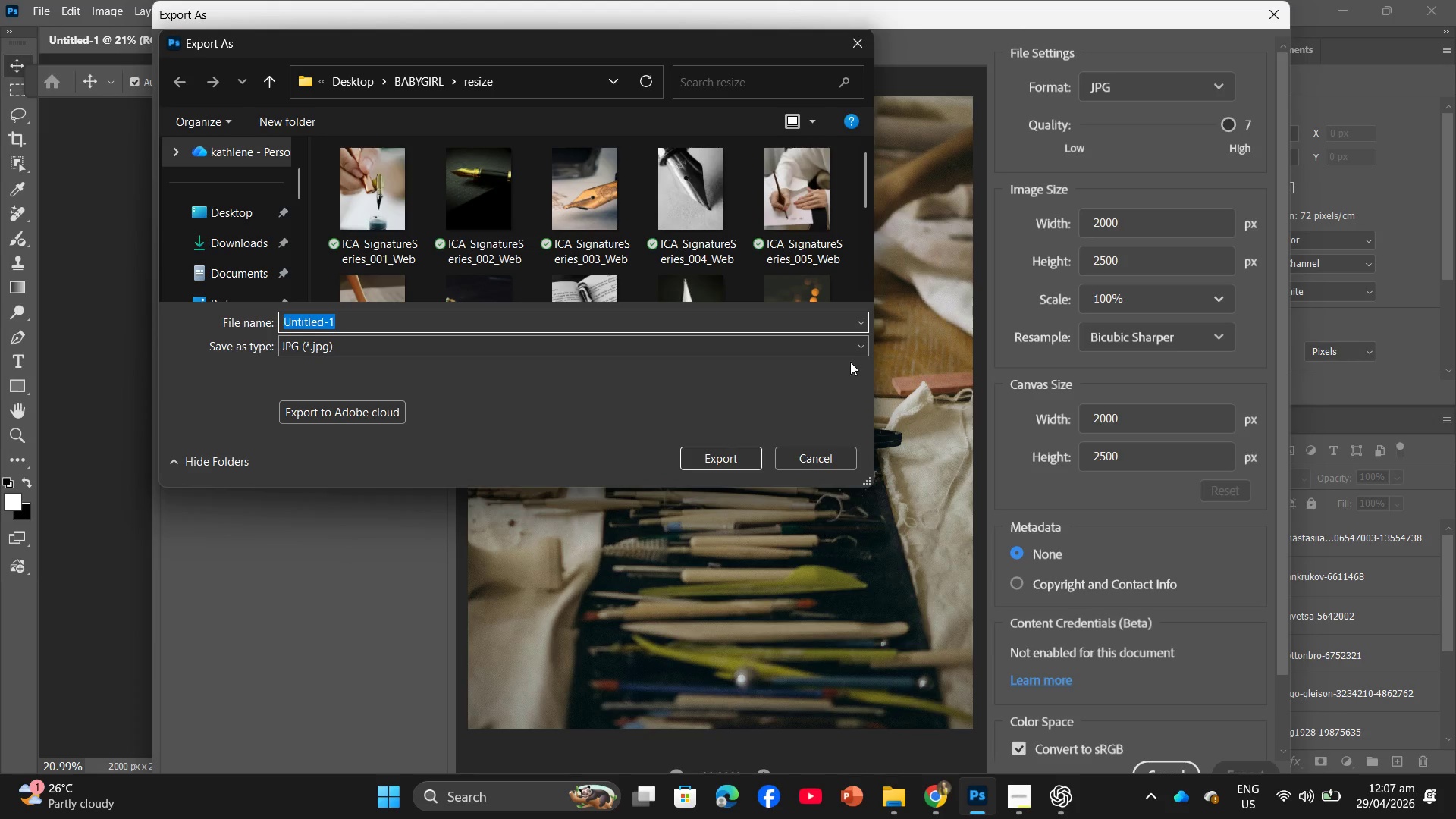 
scroll: coordinate [761, 164], scroll_direction: down, amount: 3.0
 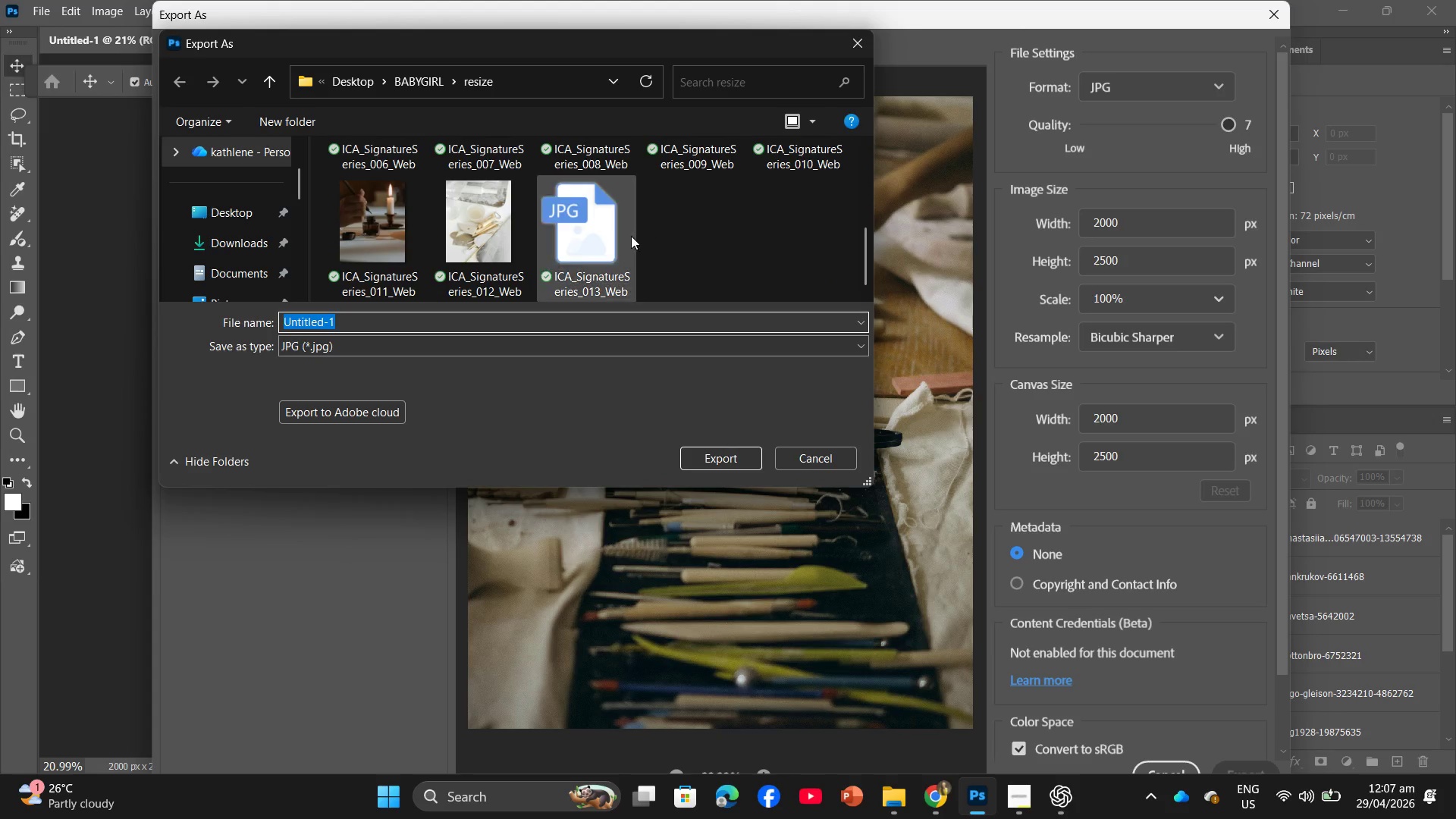 
left_click([620, 239])
 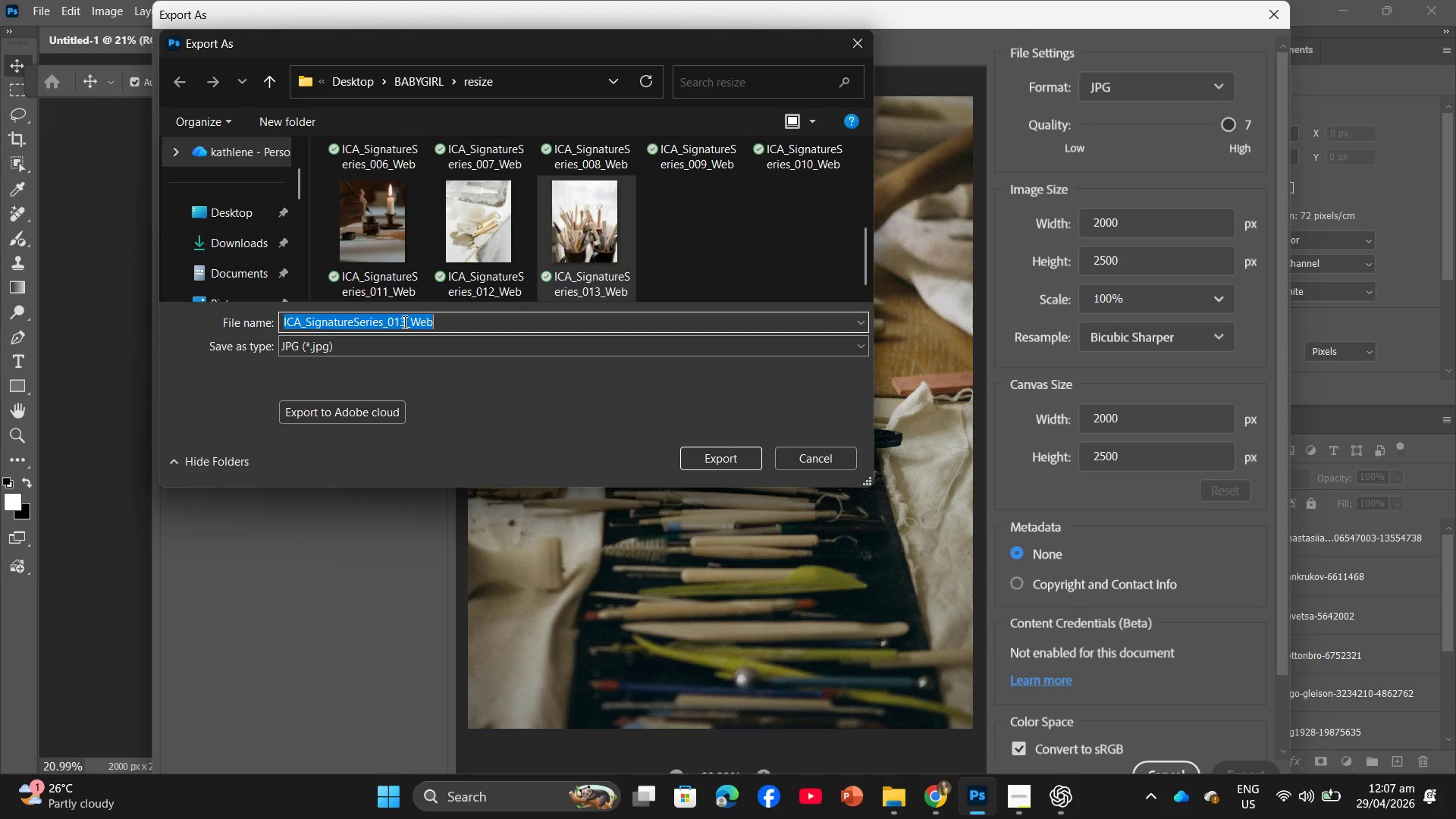 
double_click([406, 322])
 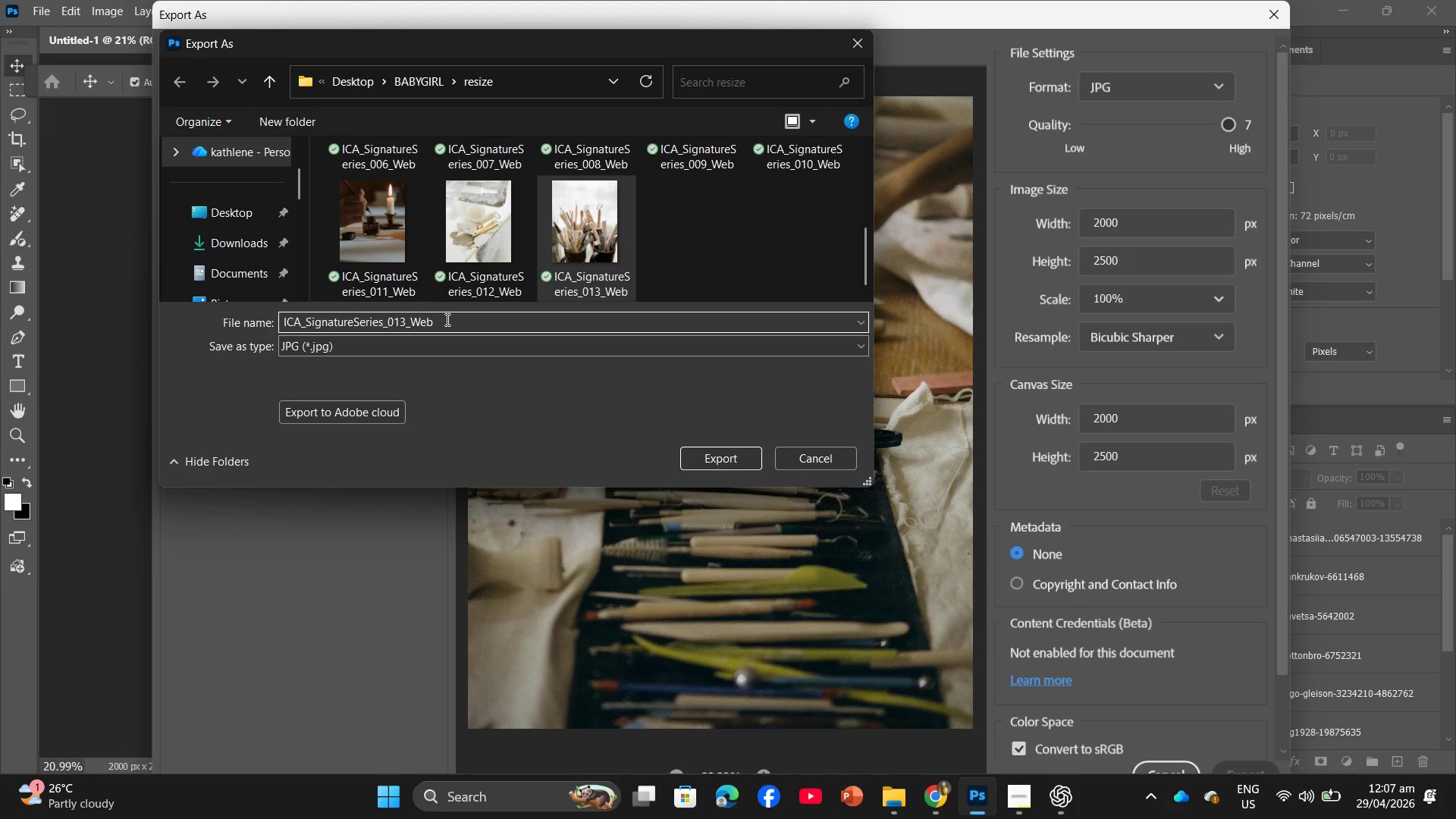 
key(Backspace)
 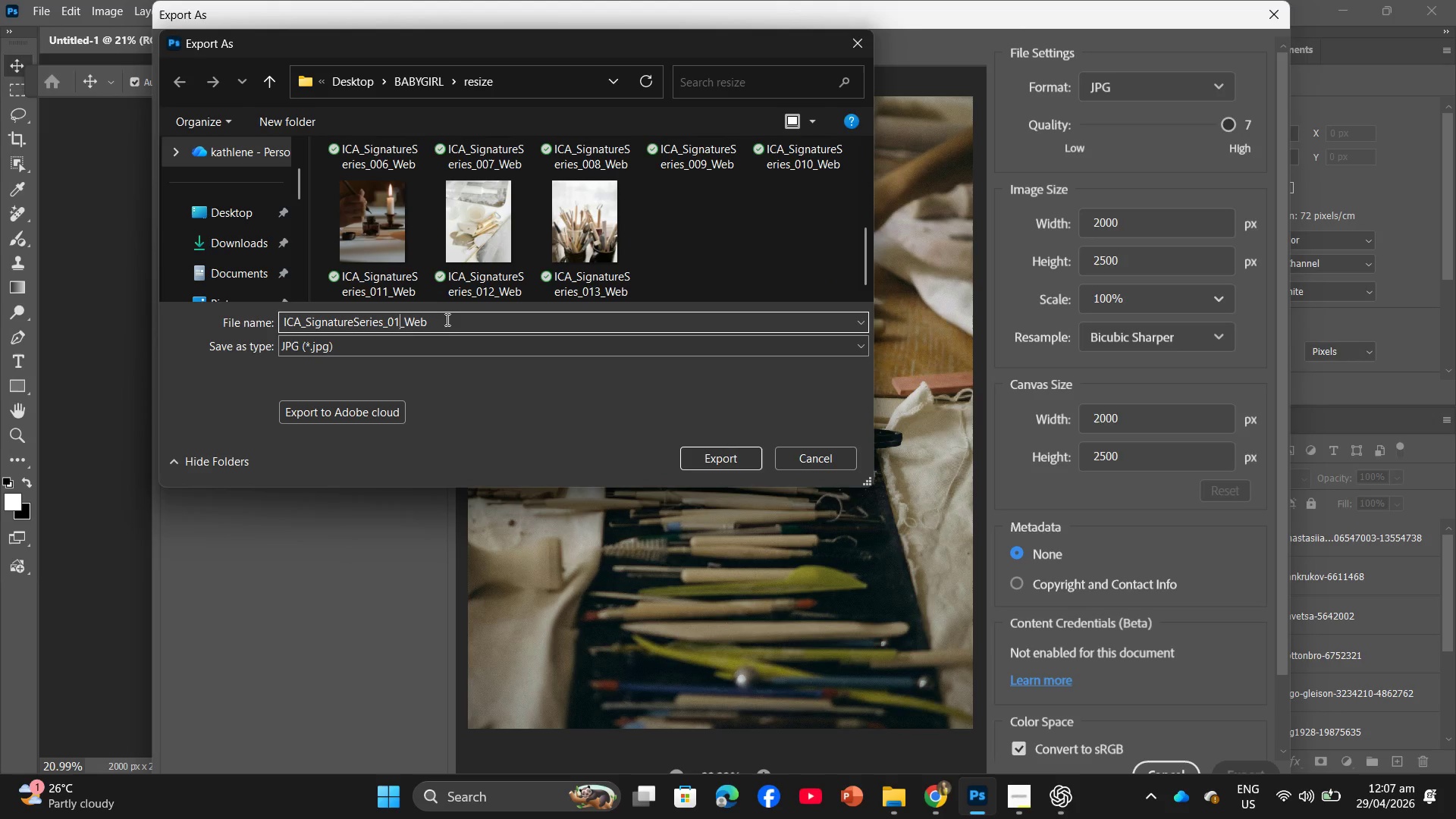 
key(Numpad4)
 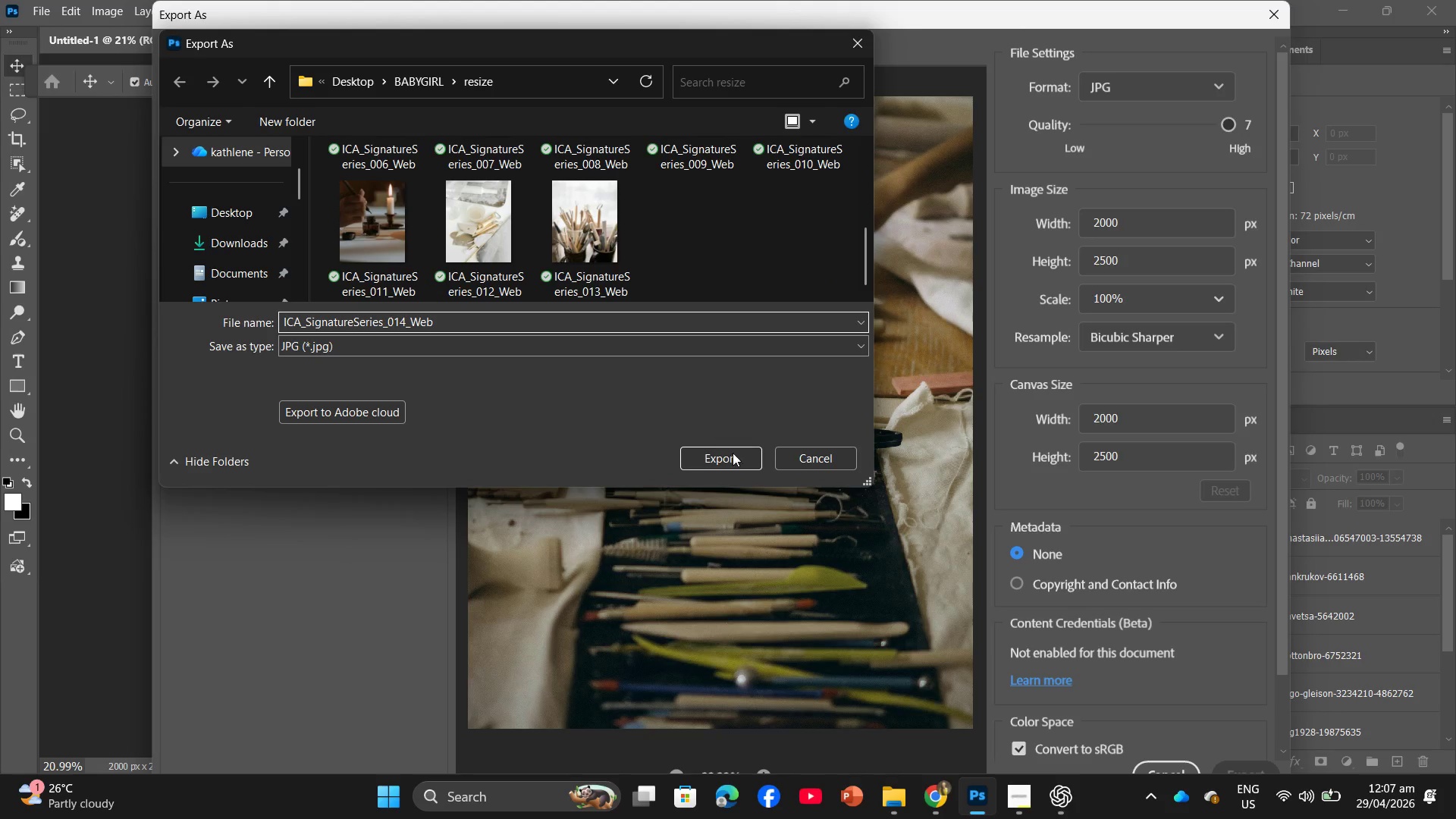 
left_click([726, 465])
 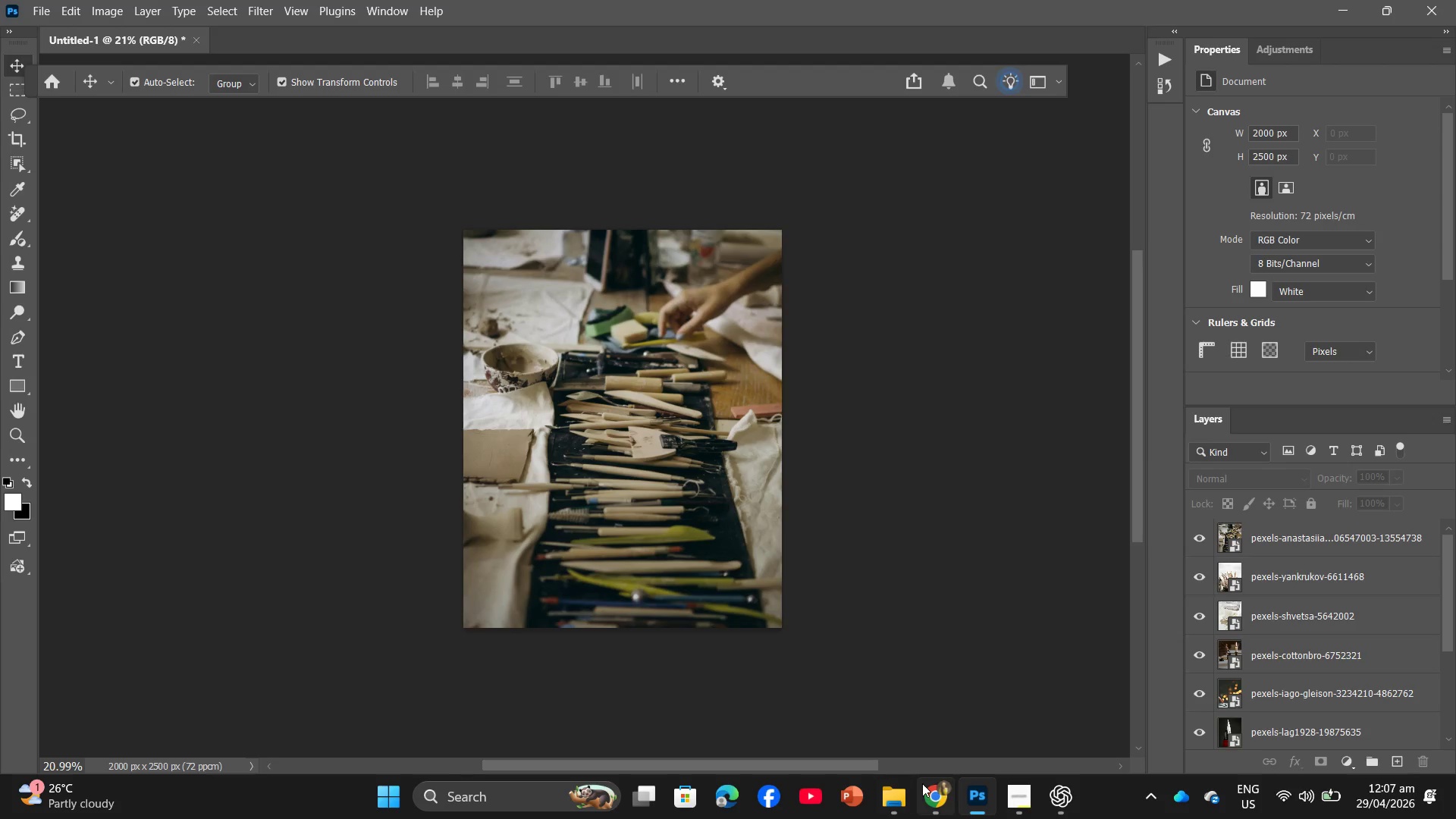 
left_click([1098, 670])
 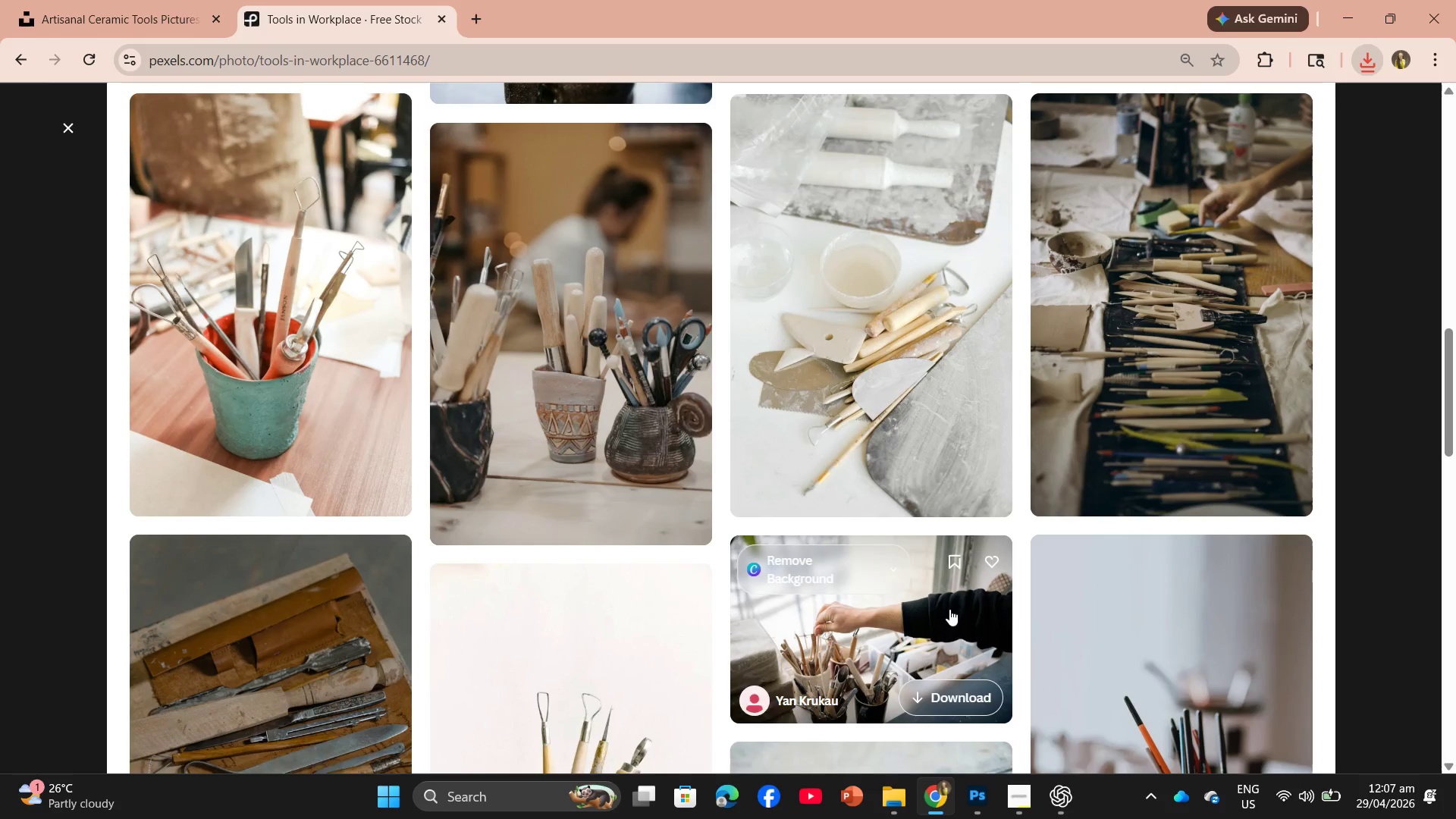 
scroll: coordinate [949, 607], scroll_direction: down, amount: 5.0
 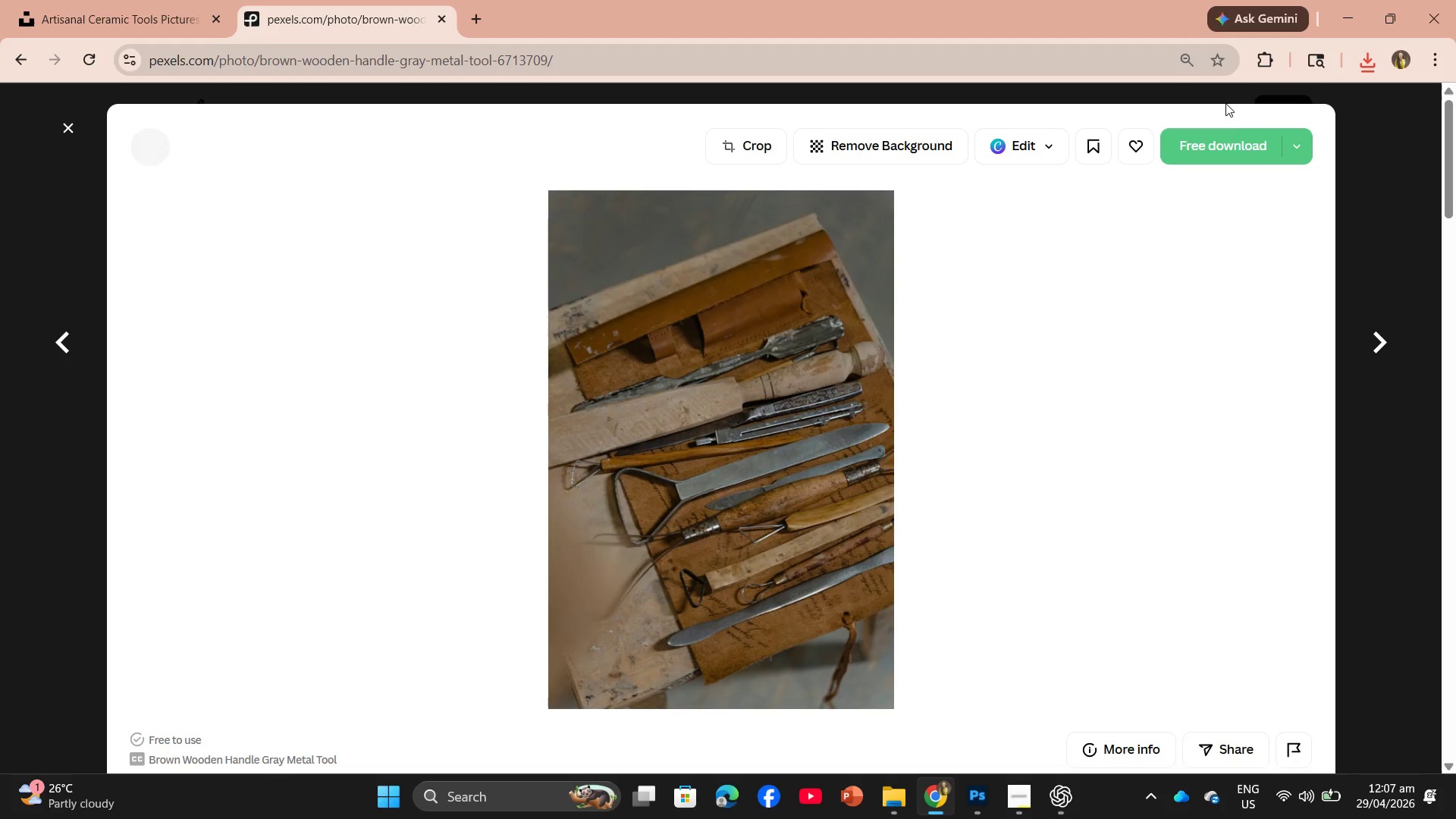 
left_click([1225, 147])
 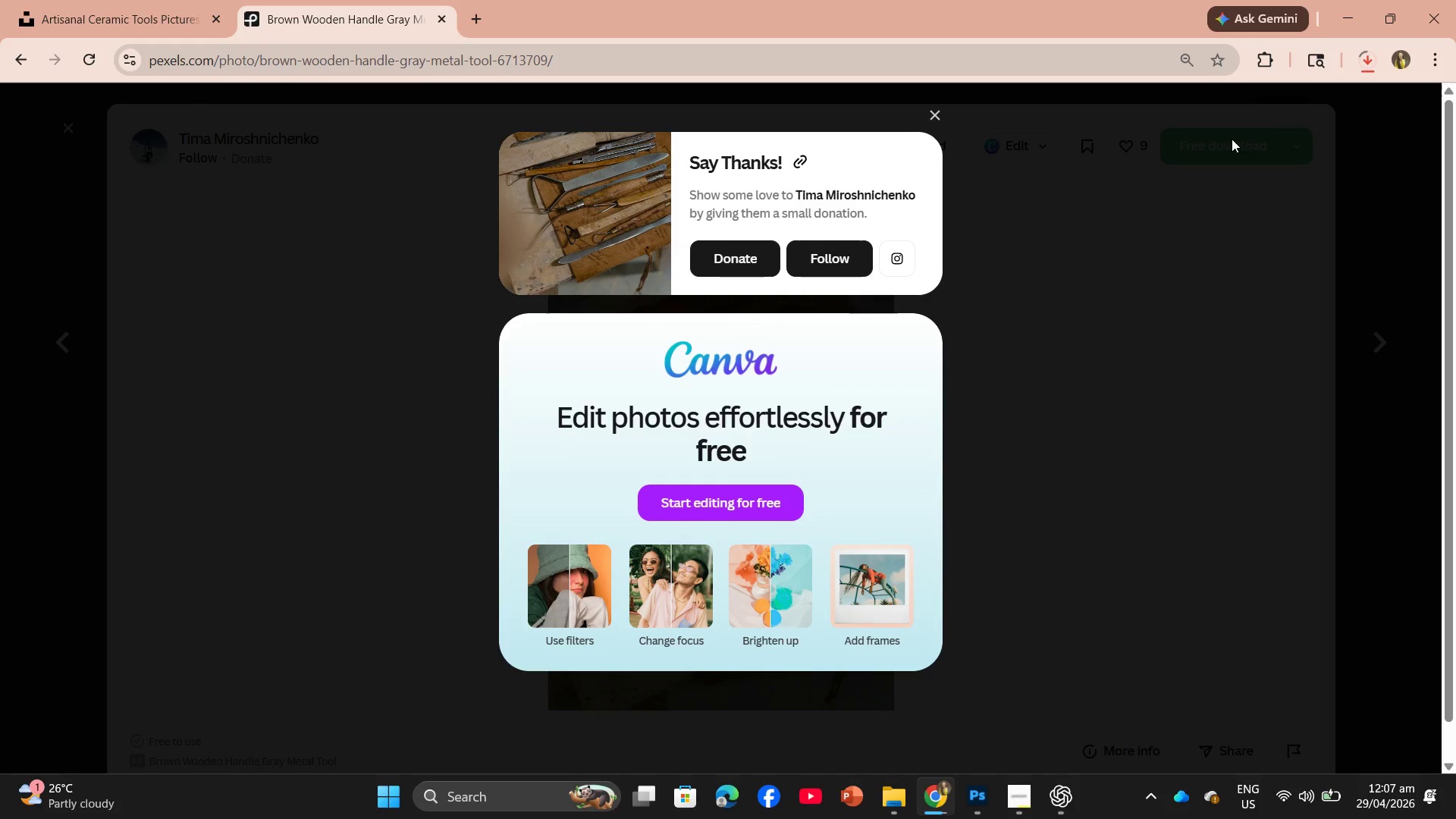 
wait(7.45)
 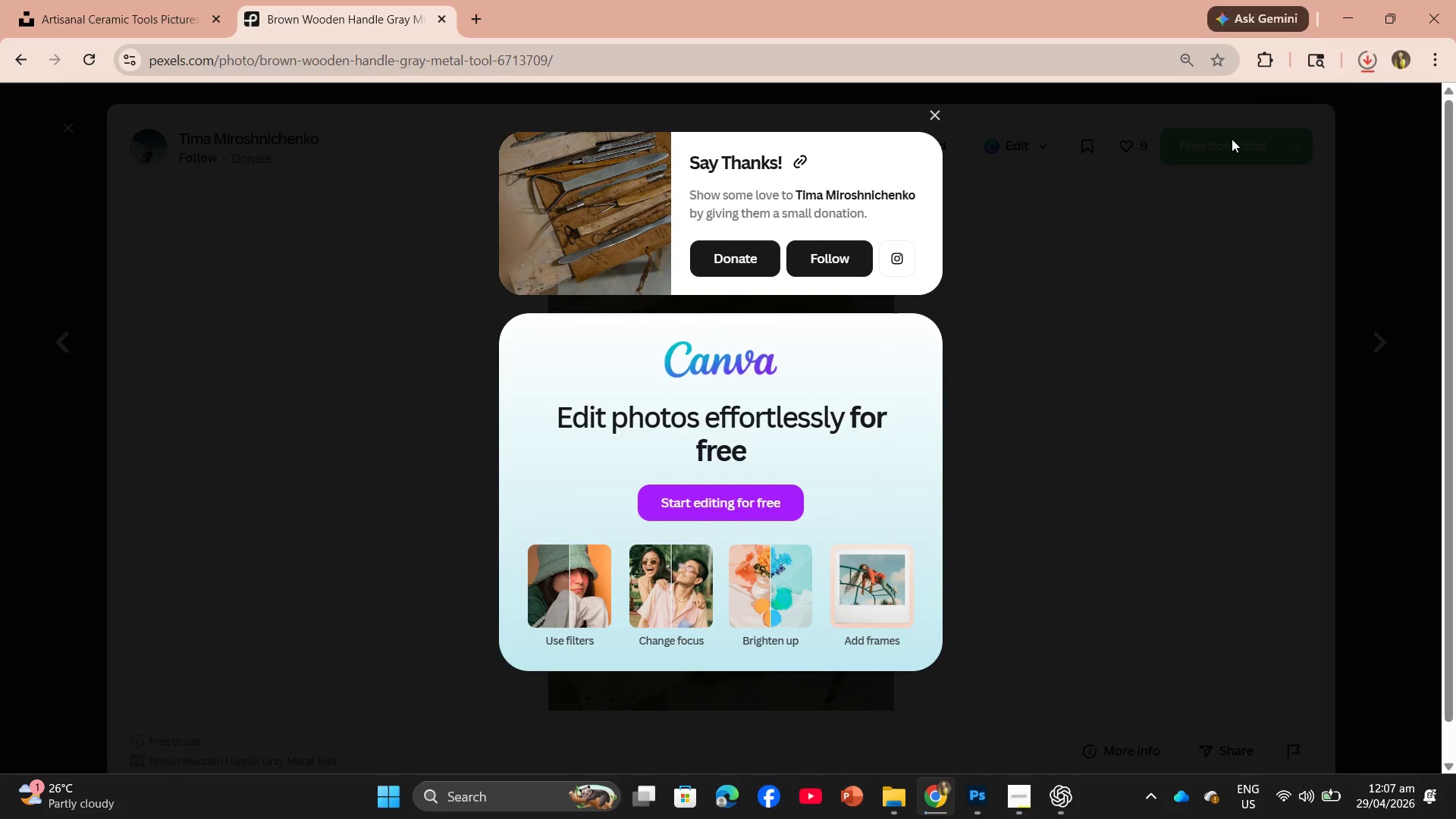 
left_click_drag(start_coordinate=[1191, 133], to_coordinate=[640, 422])
 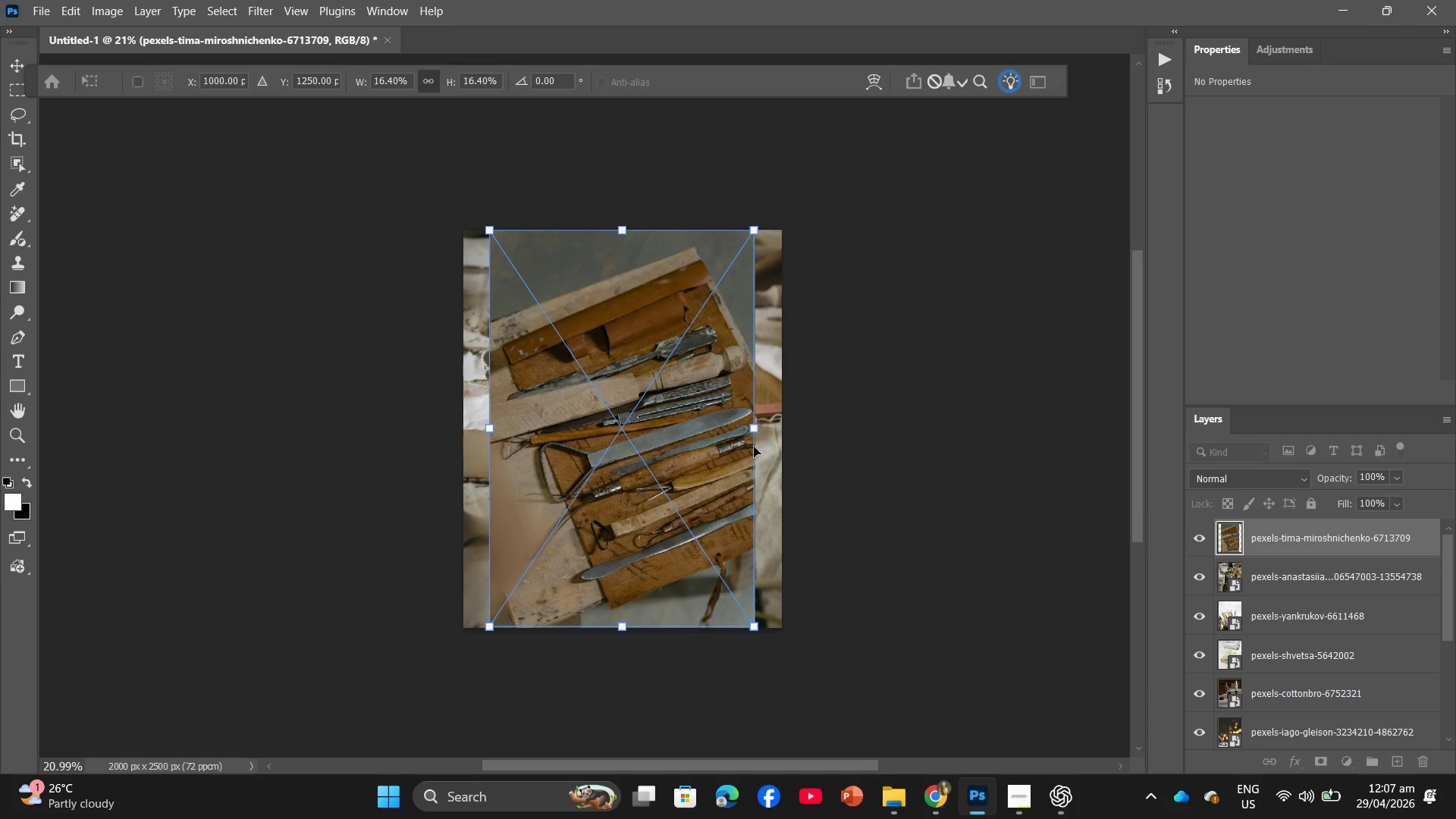 
left_click_drag(start_coordinate=[756, 427], to_coordinate=[783, 433])
 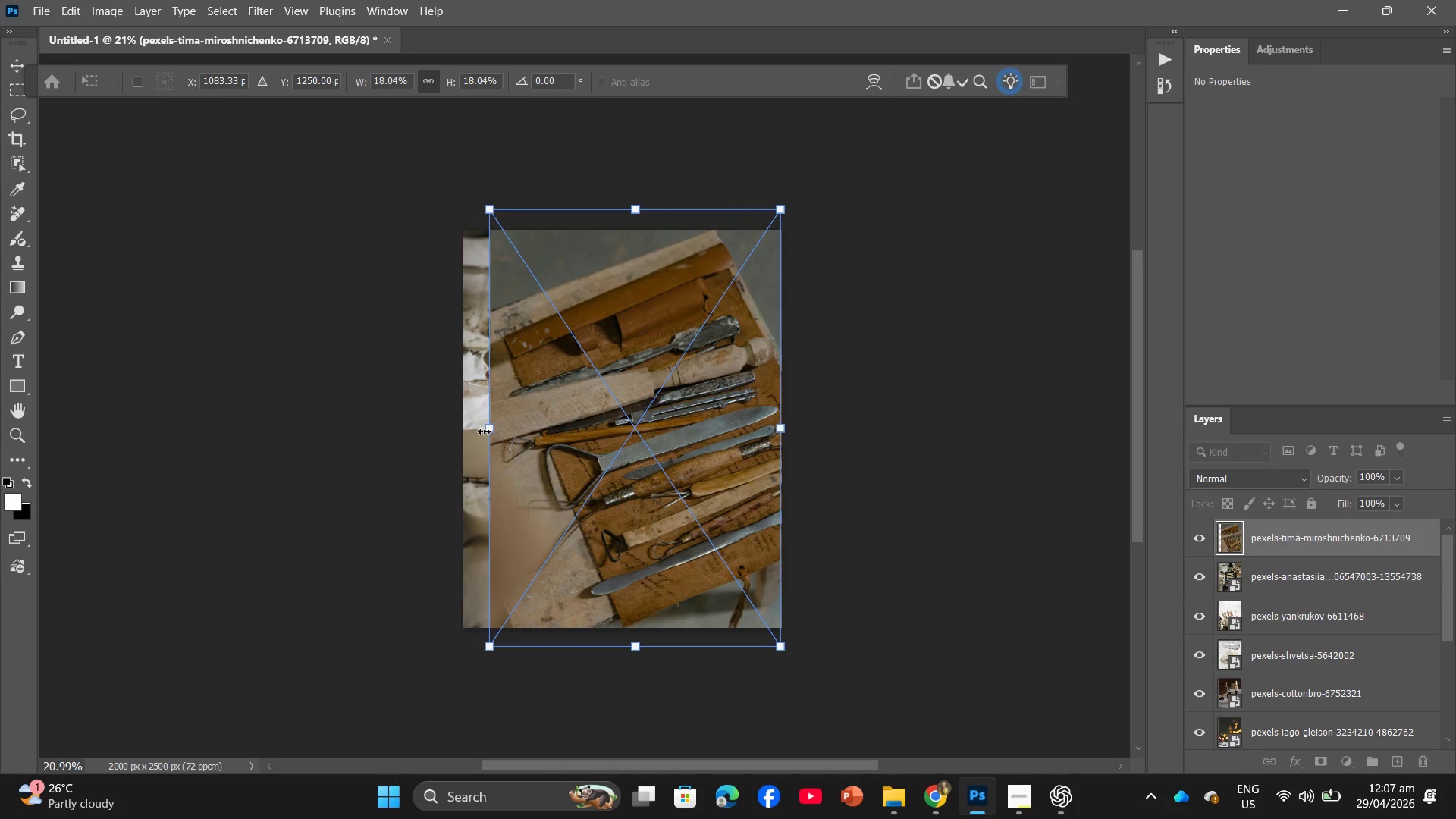 
left_click_drag(start_coordinate=[483, 431], to_coordinate=[457, 433])
 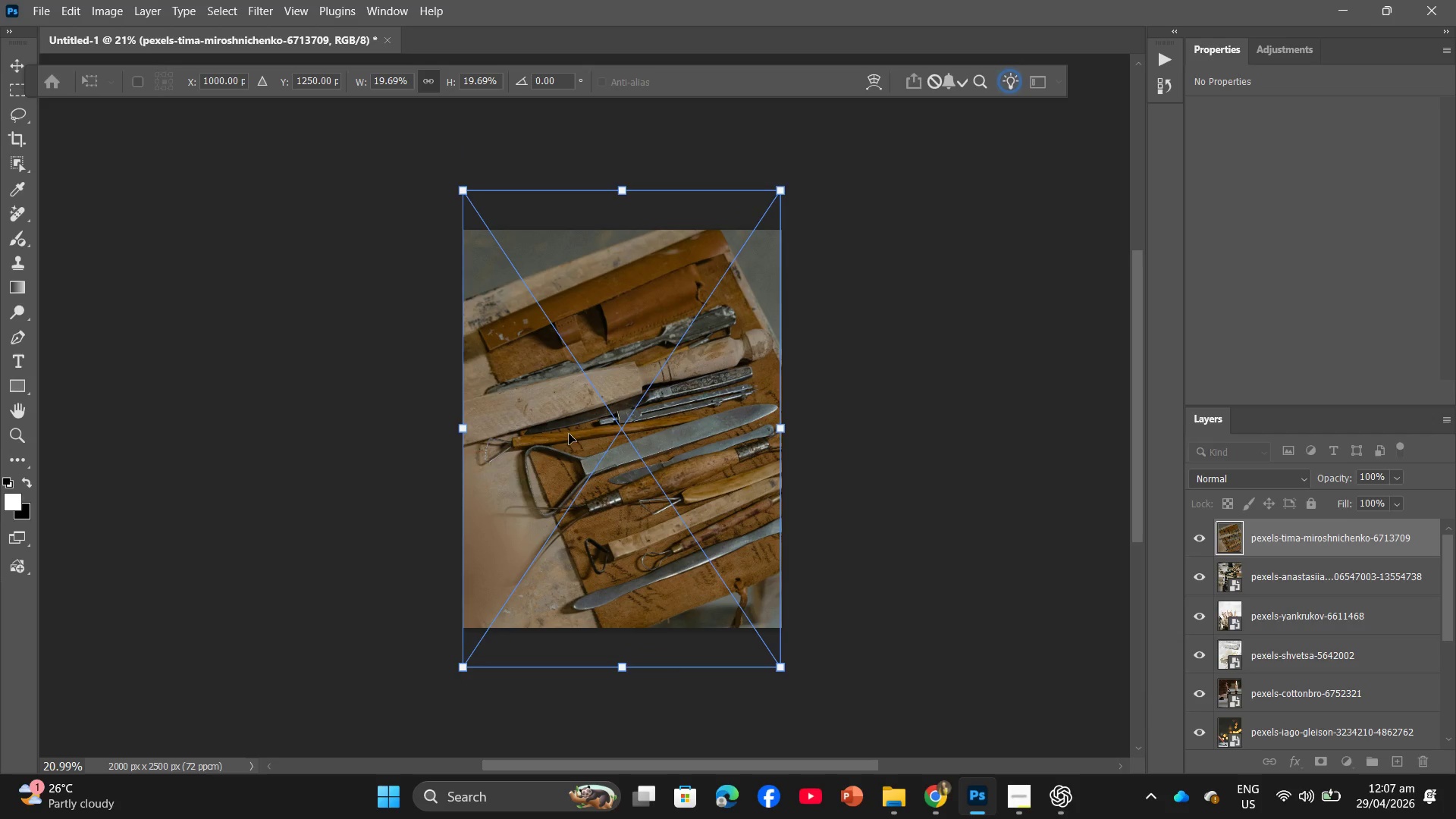 
key(Enter)
 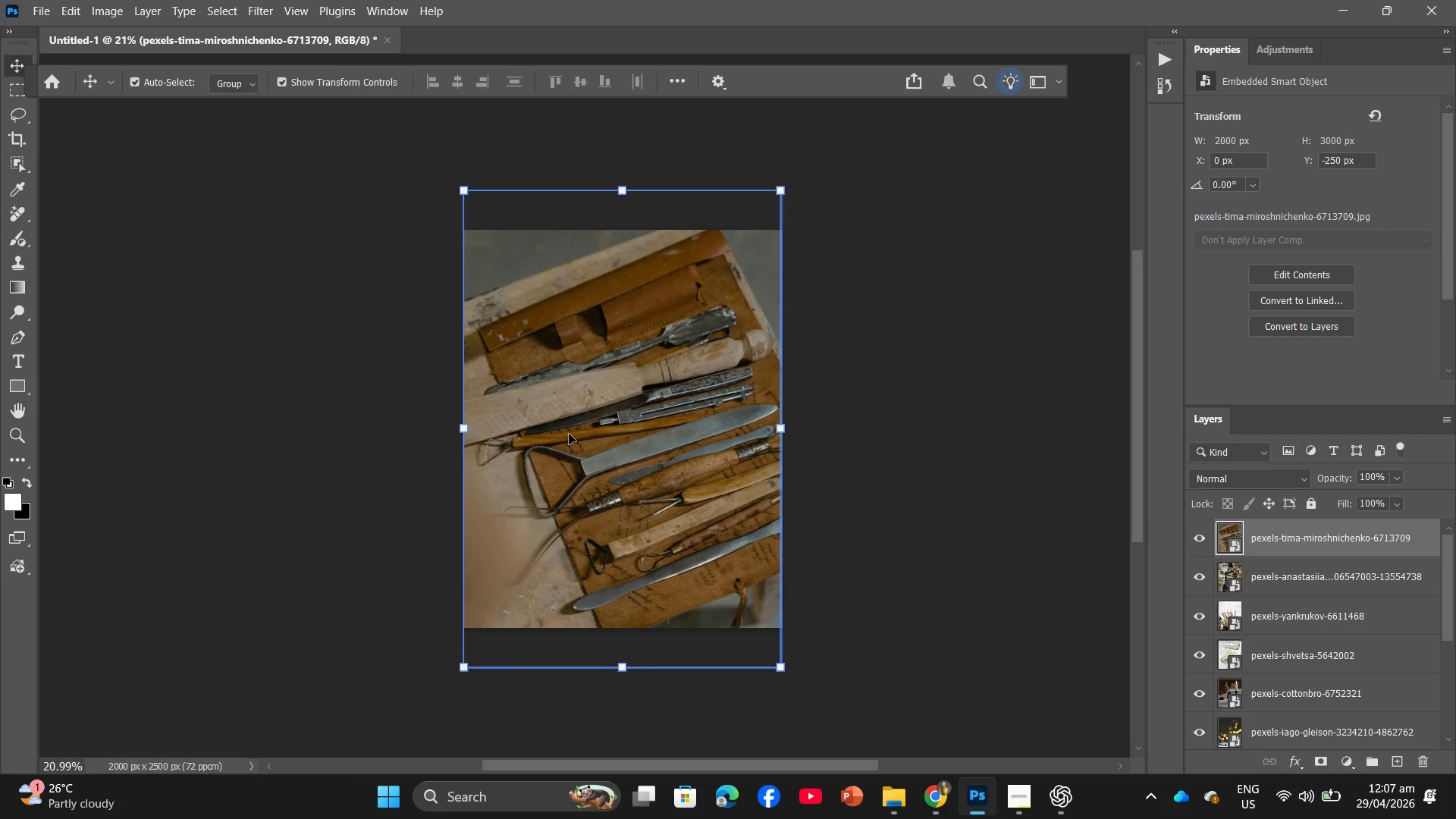 
hold_key(key=ControlLeft, duration=1.06)
 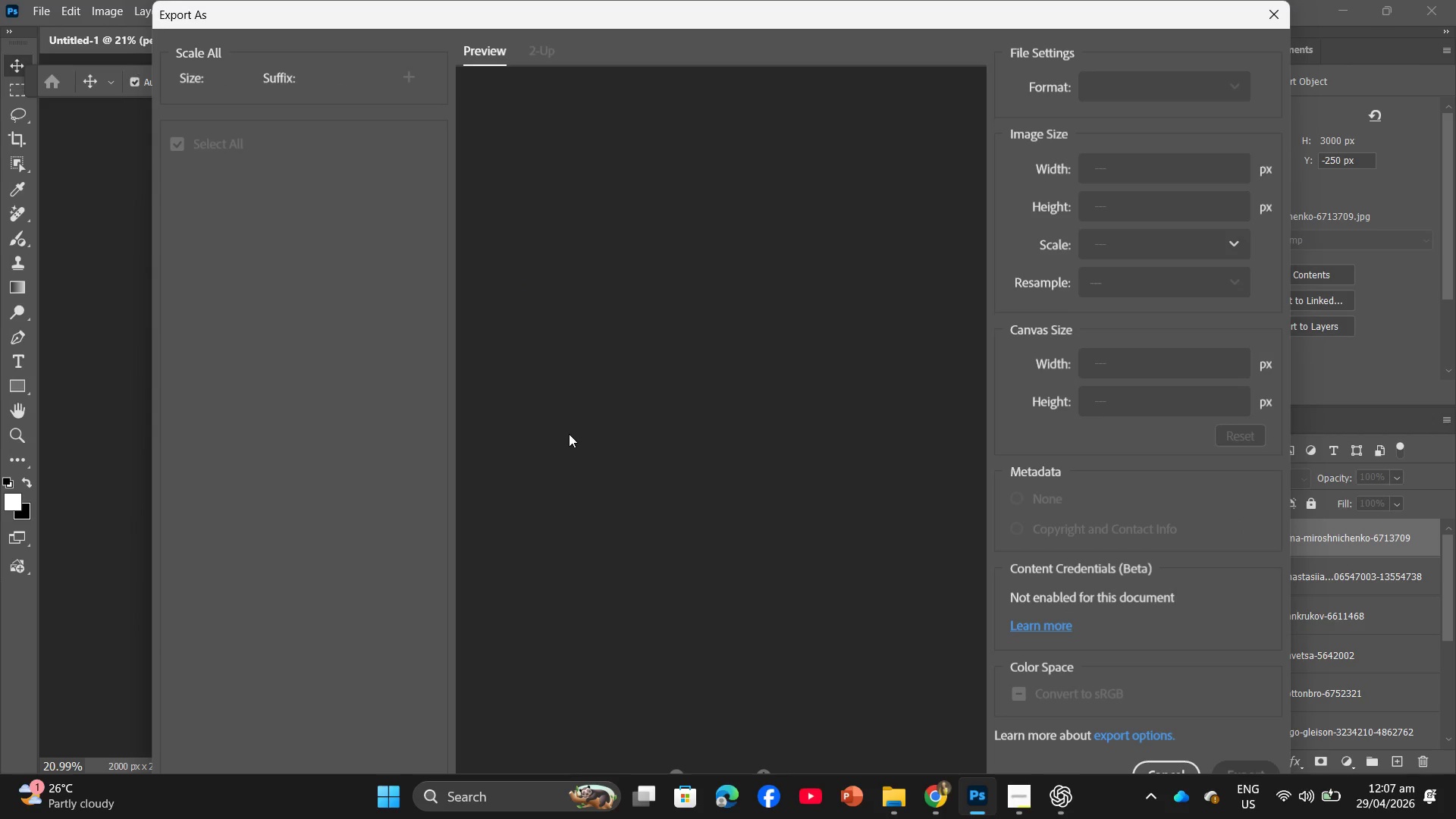 
hold_key(key=ShiftLeft, duration=0.97)
 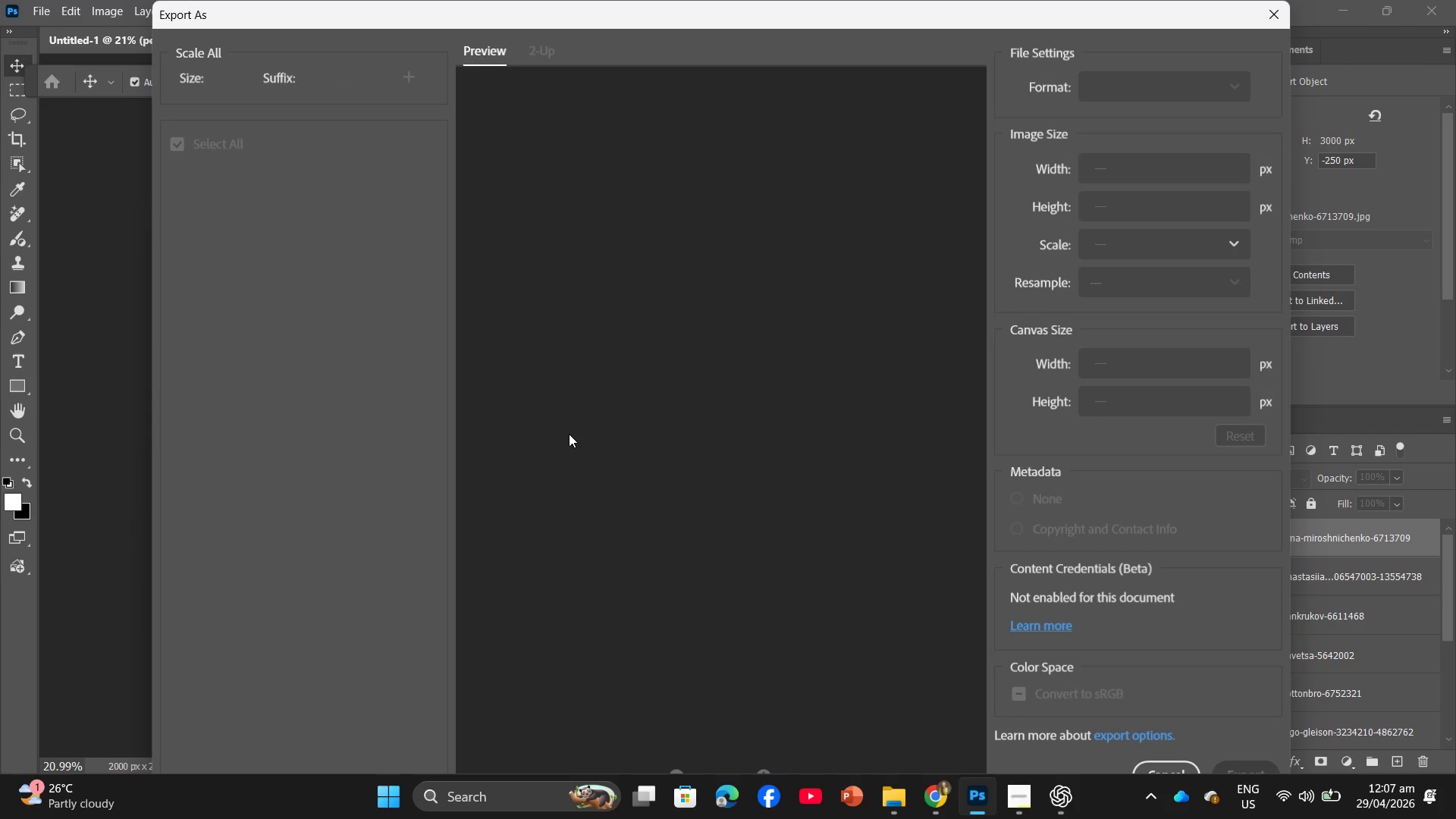 
hold_key(key=AltLeft, duration=0.86)
 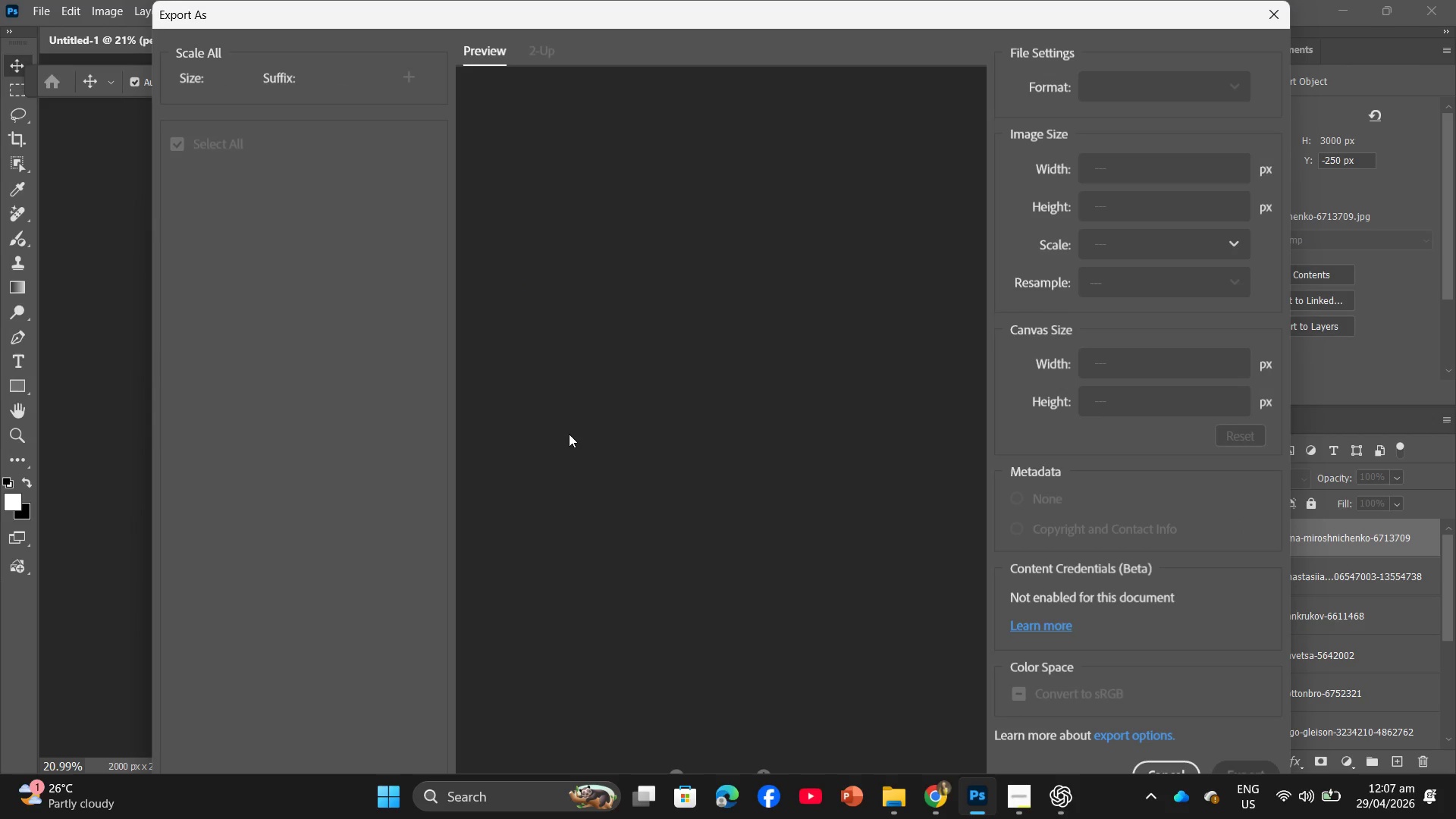 
hold_key(key=W, duration=0.38)
 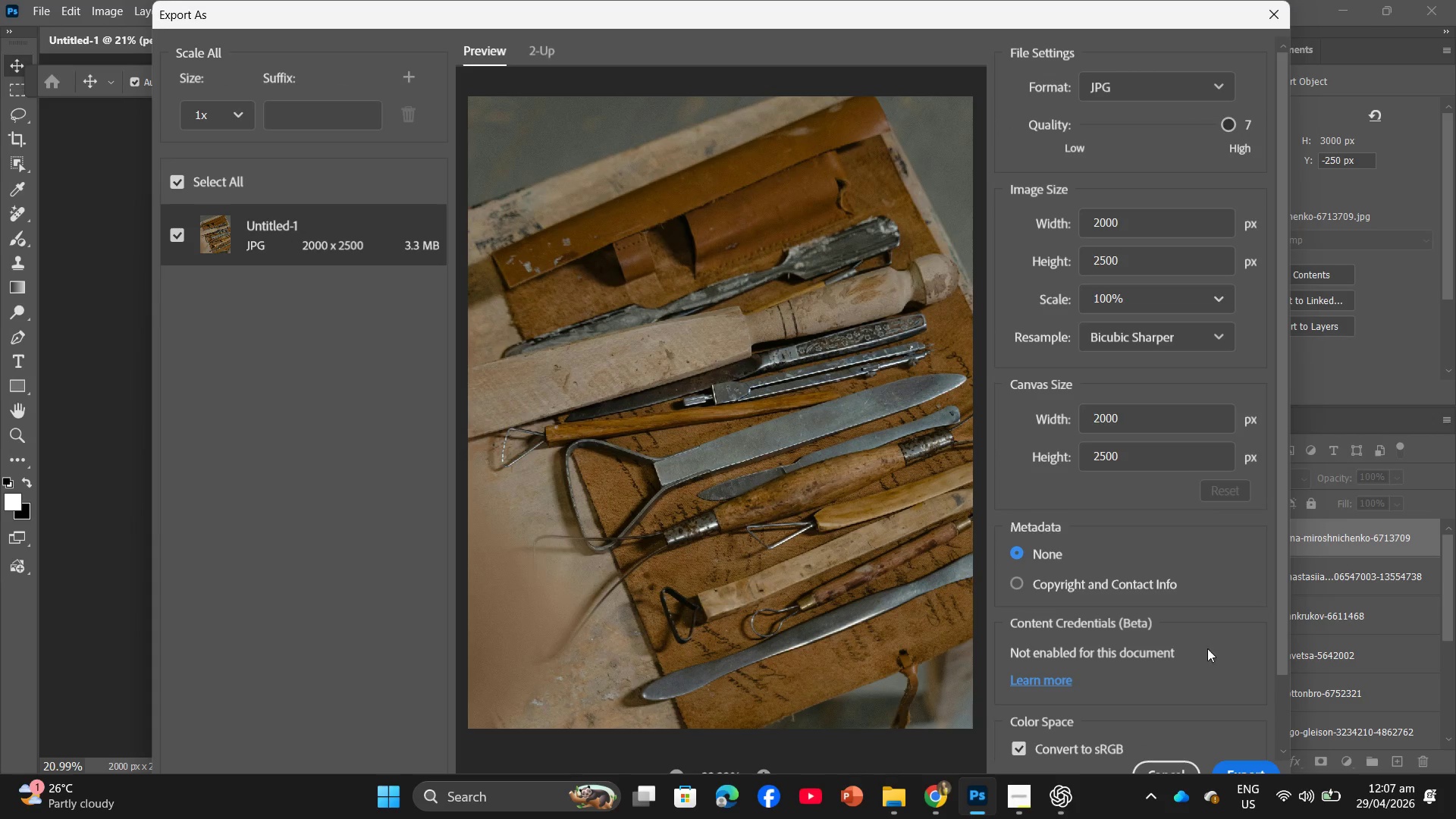 
left_click([1237, 770])
 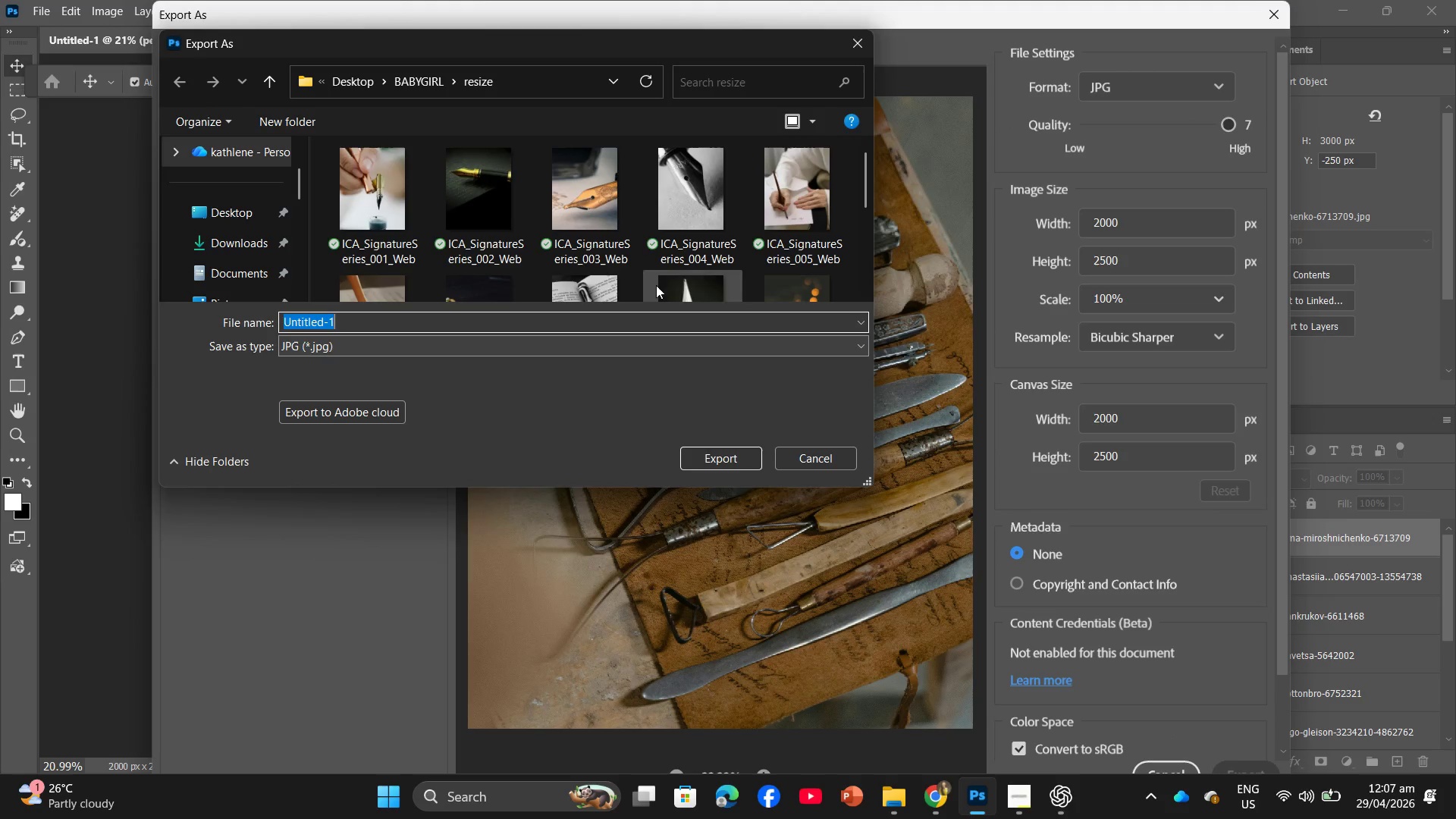 
left_click([682, 212])
 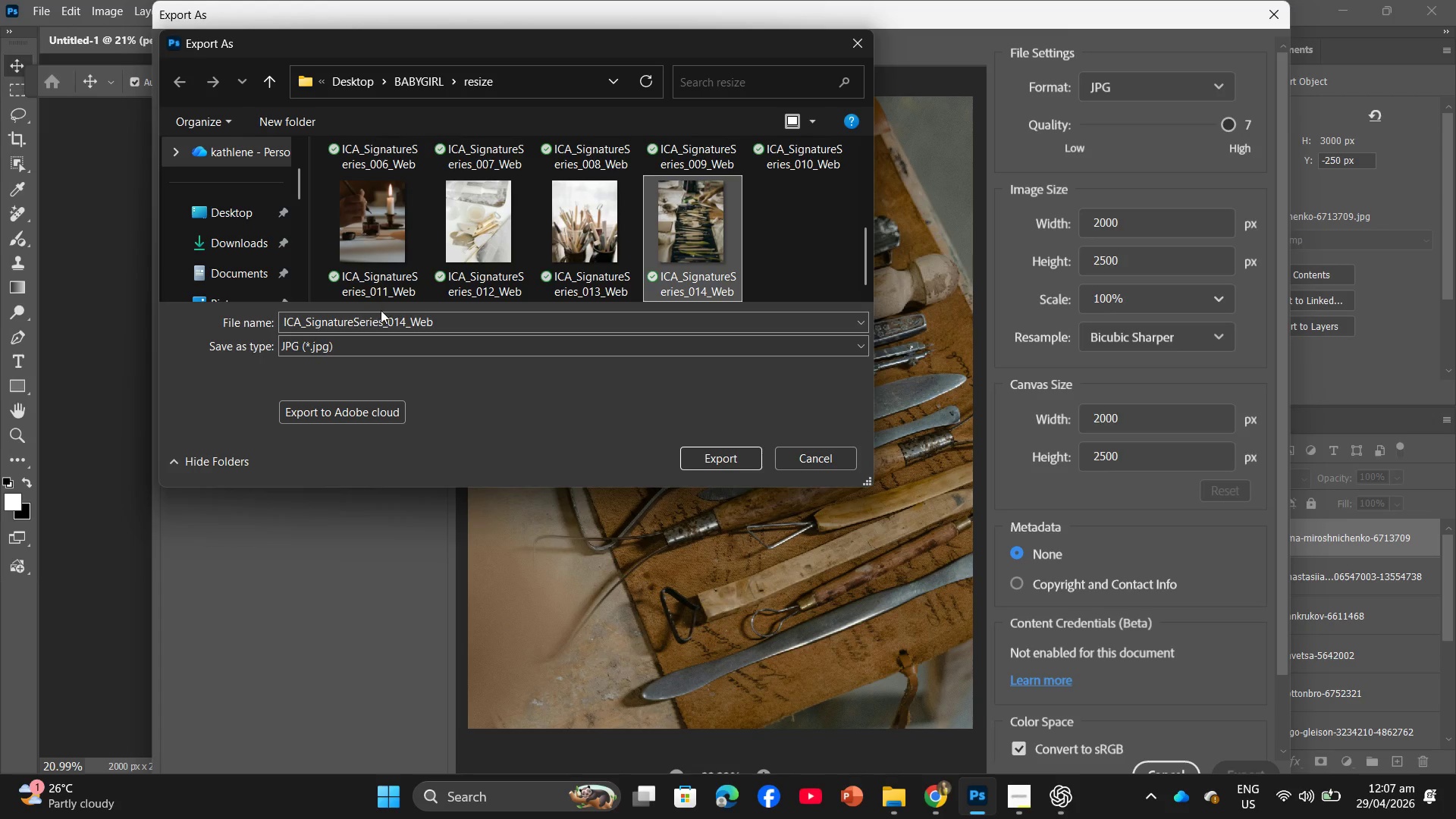 
scroll: coordinate [607, 262], scroll_direction: down, amount: 6.0
 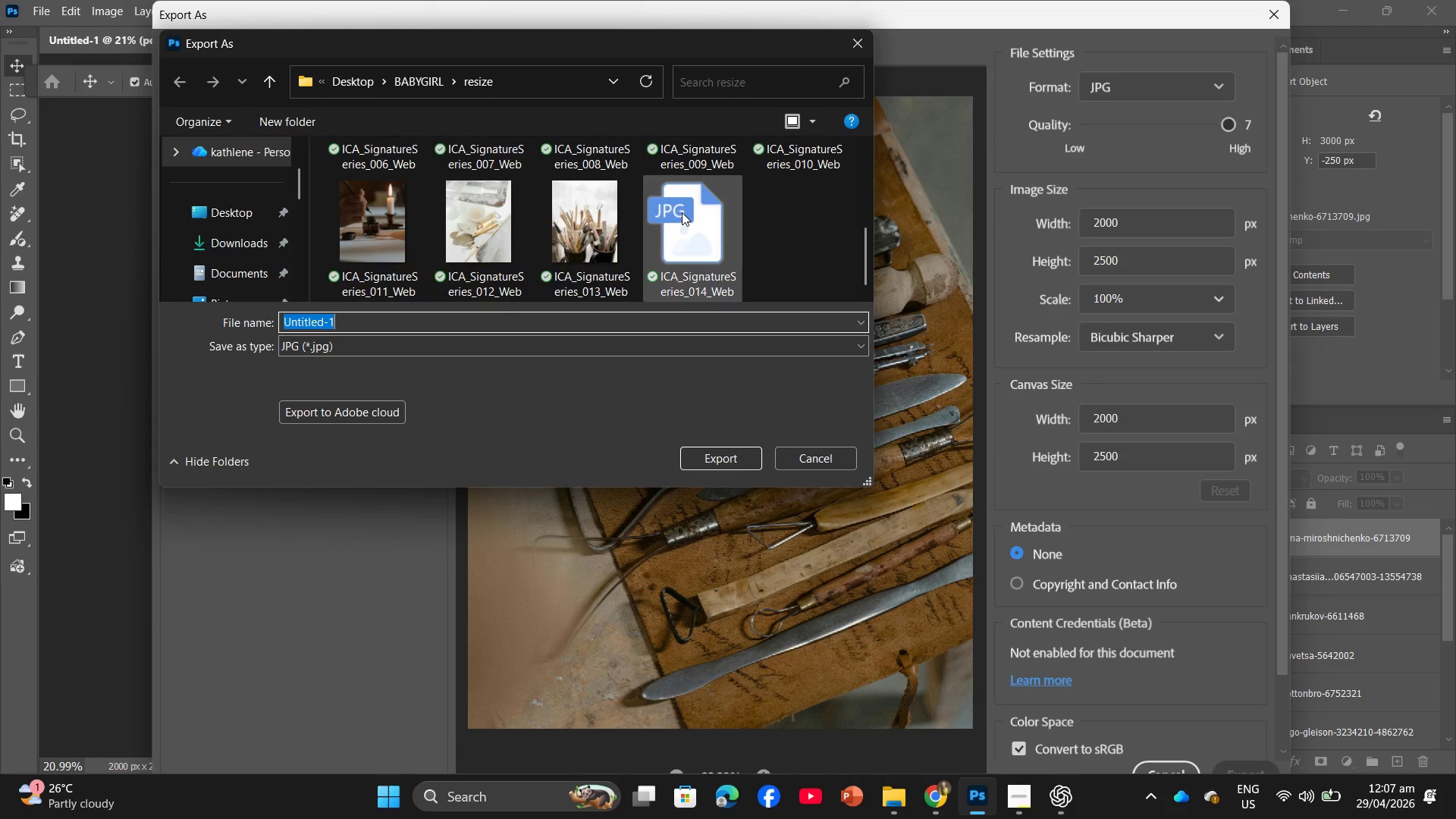 
left_click([392, 311])
 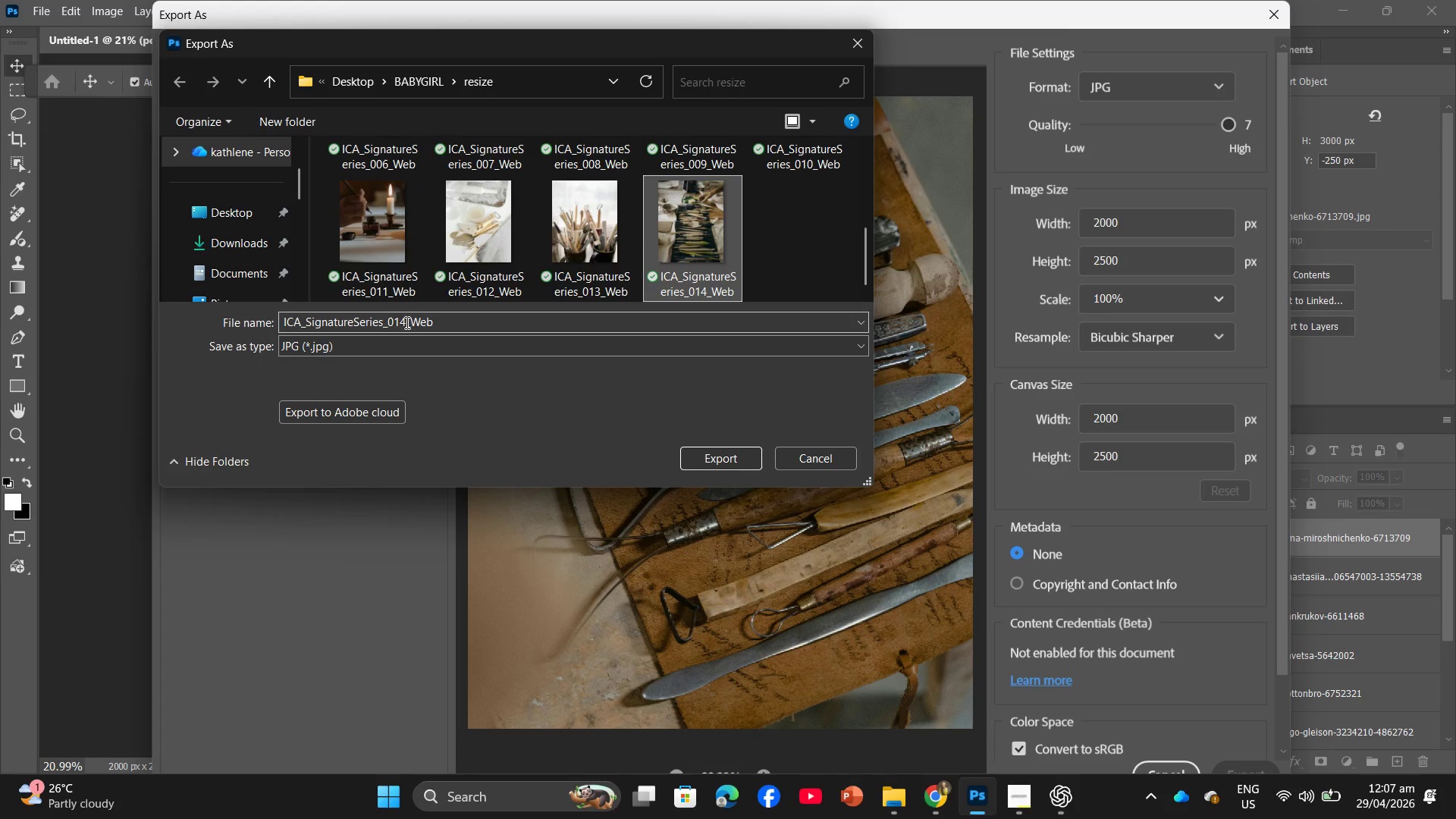 
left_click([406, 322])
 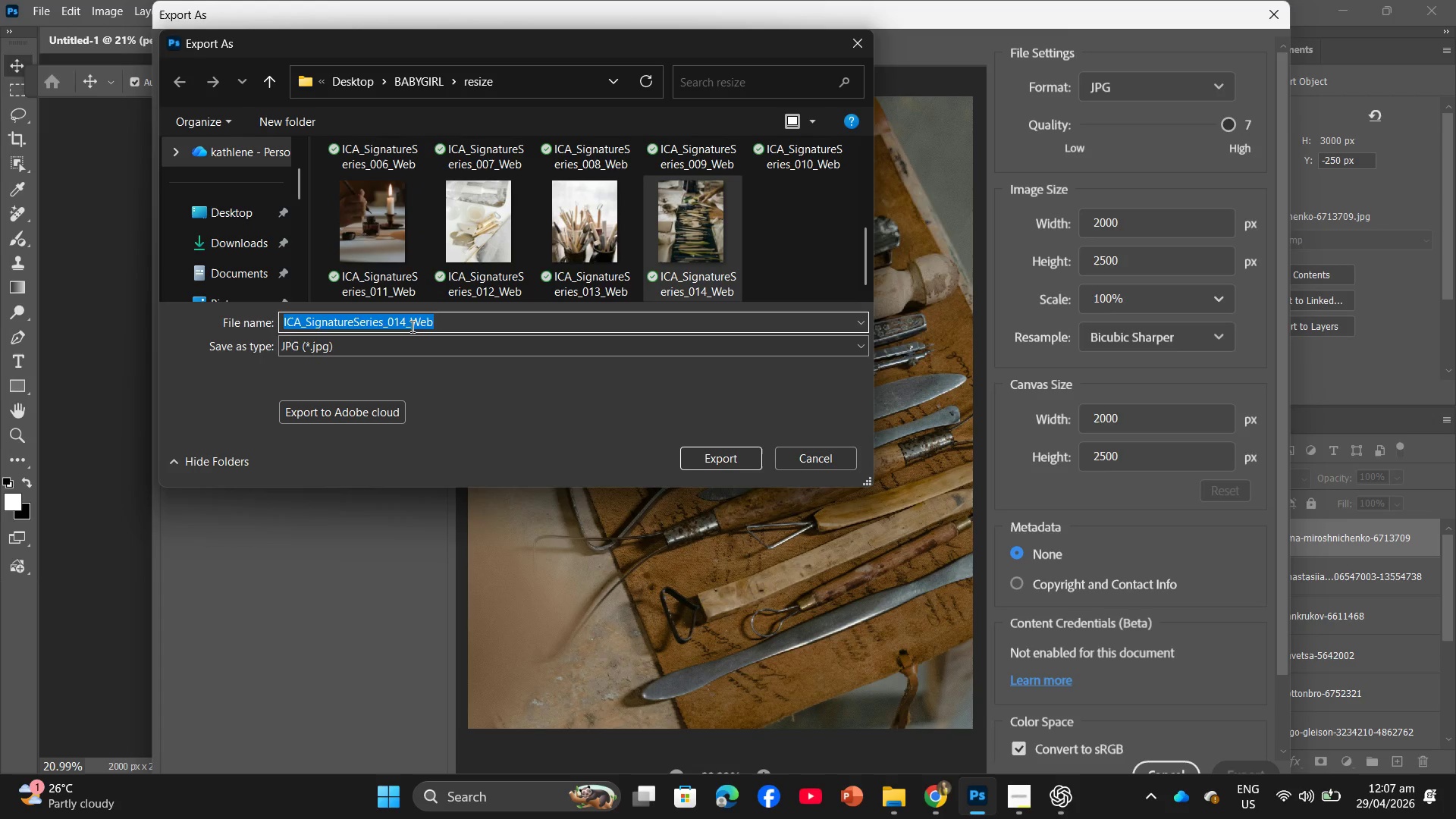 
left_click([406, 326])
 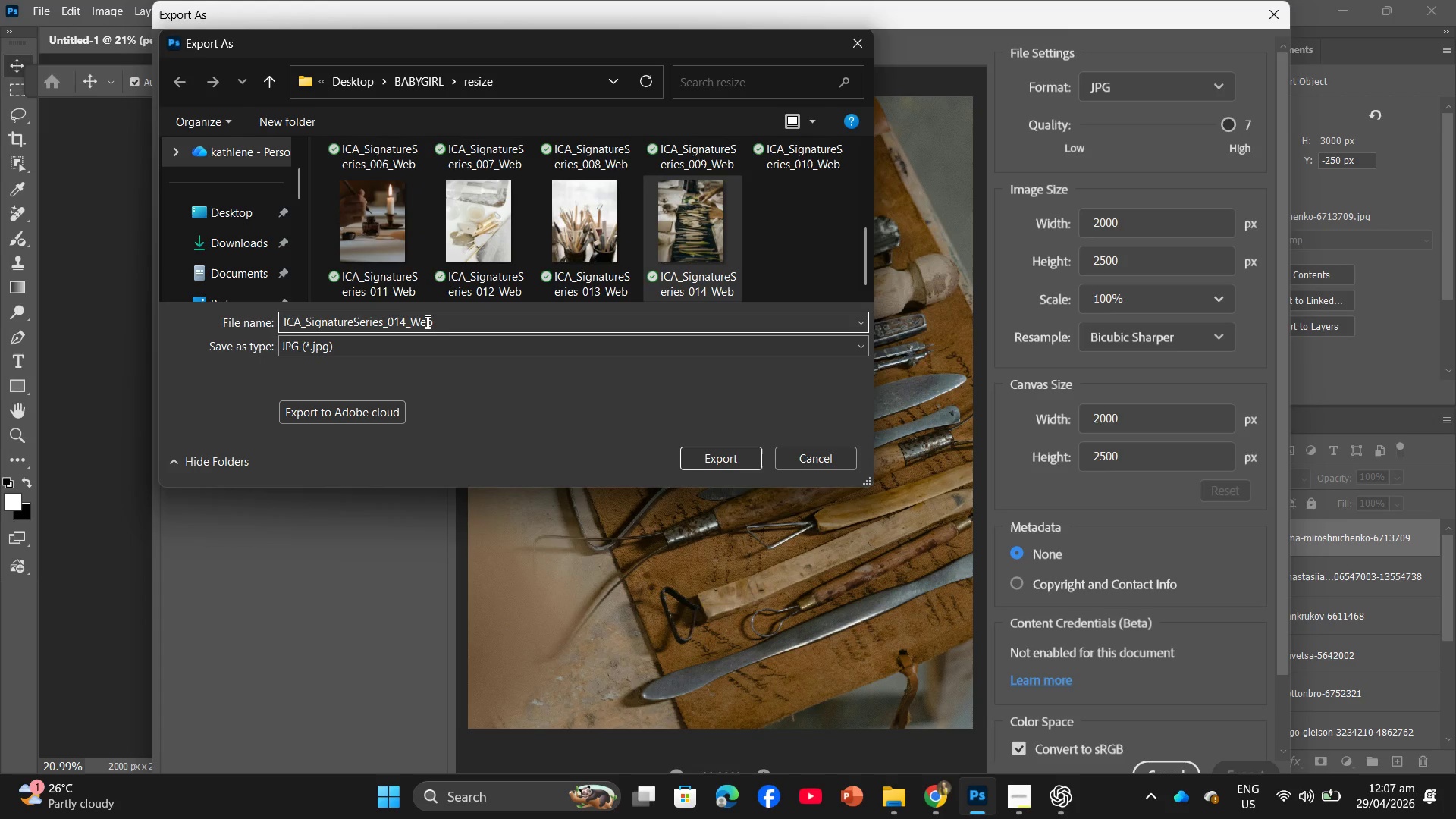 
key(Backspace)
 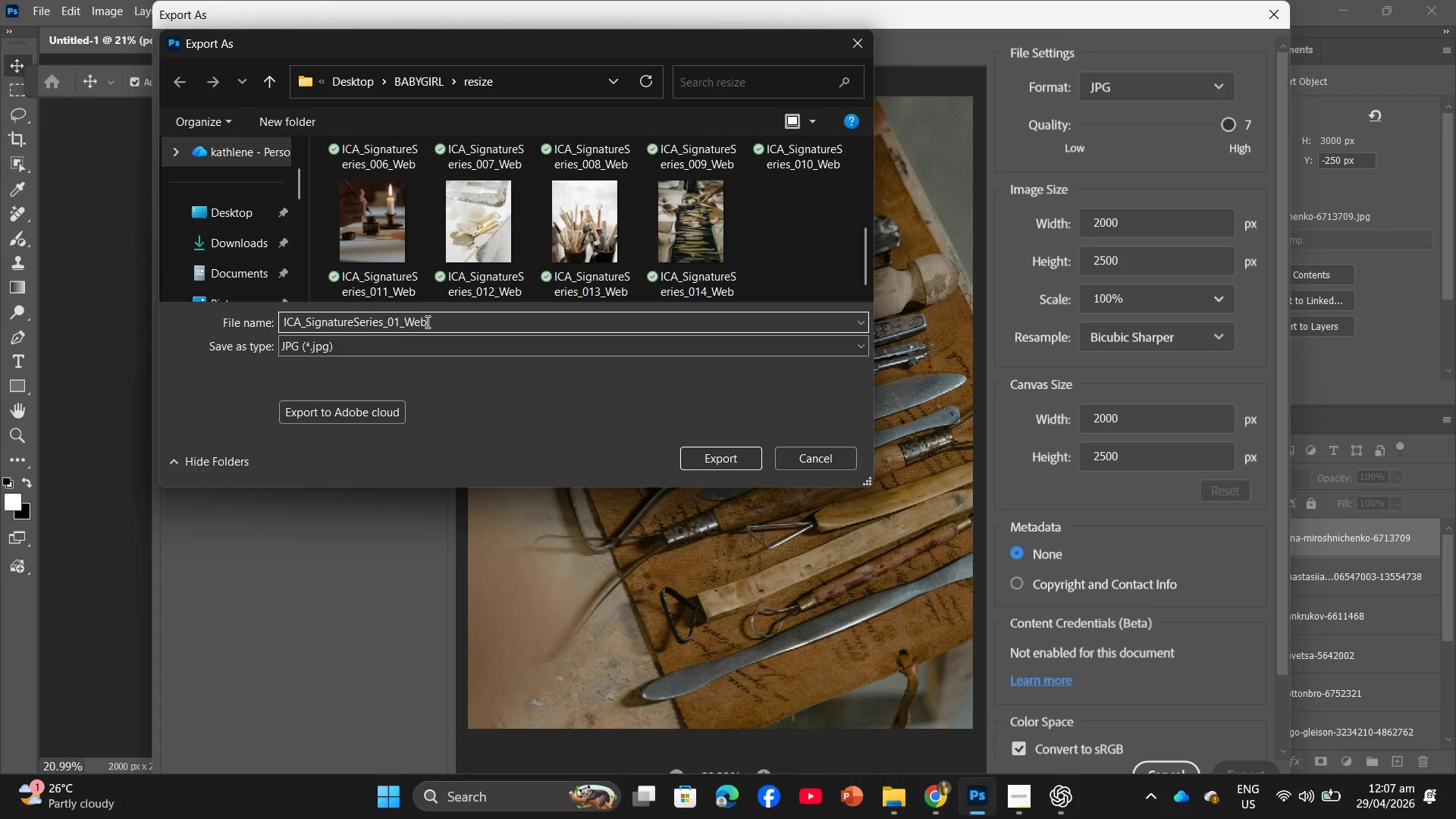 
key(Numpad5)
 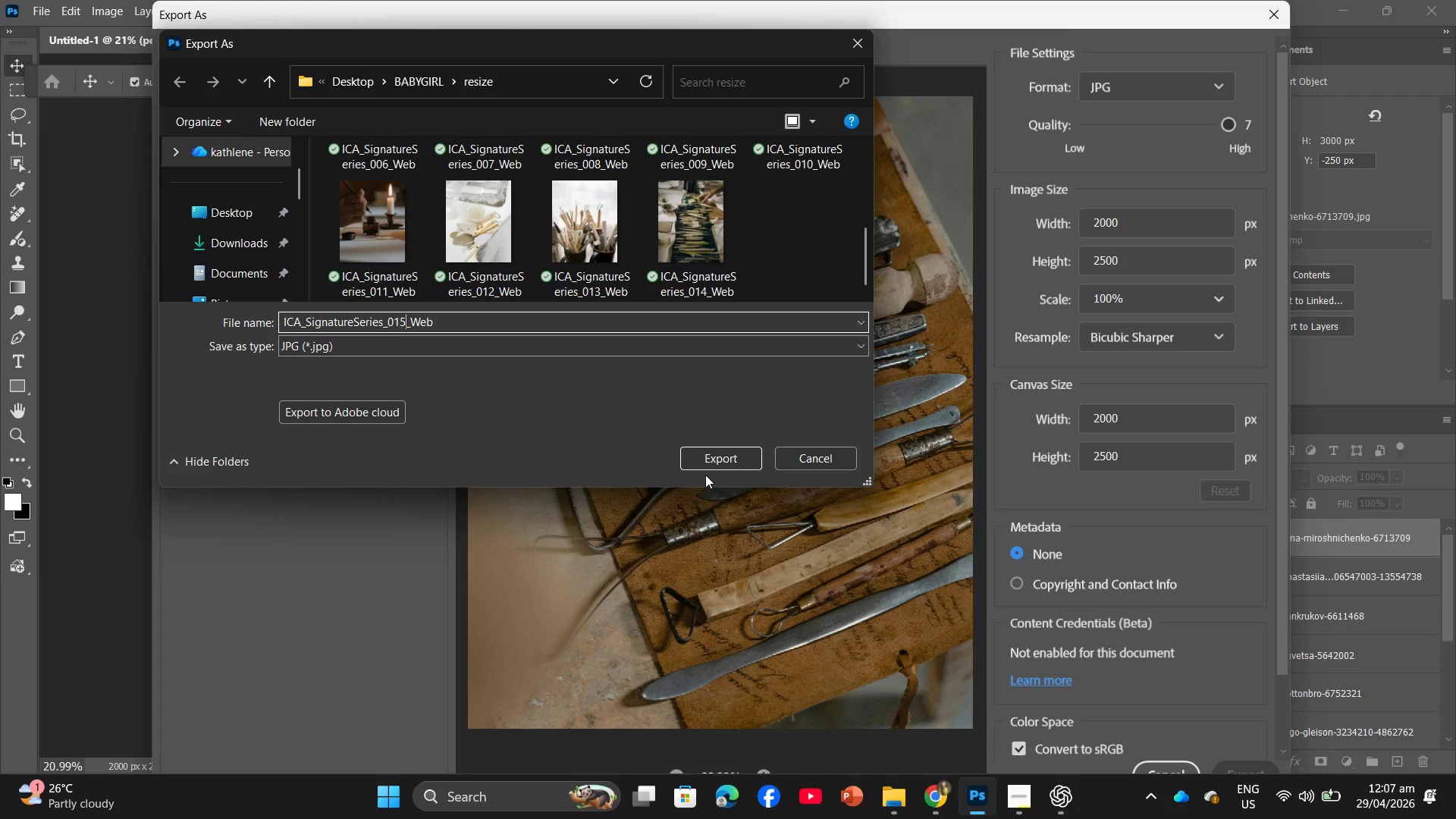 
double_click([710, 466])
 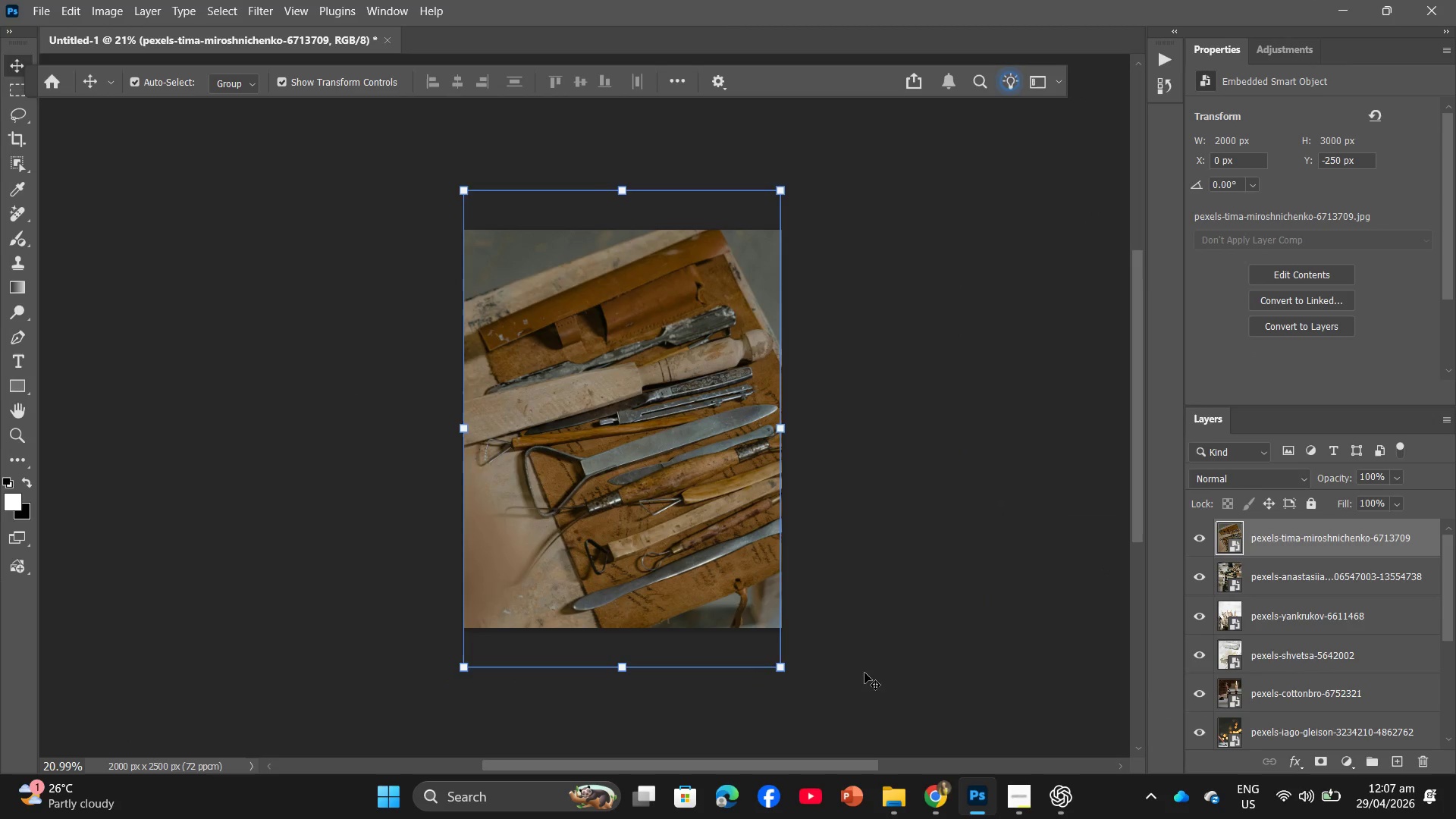 
left_click([933, 795])
 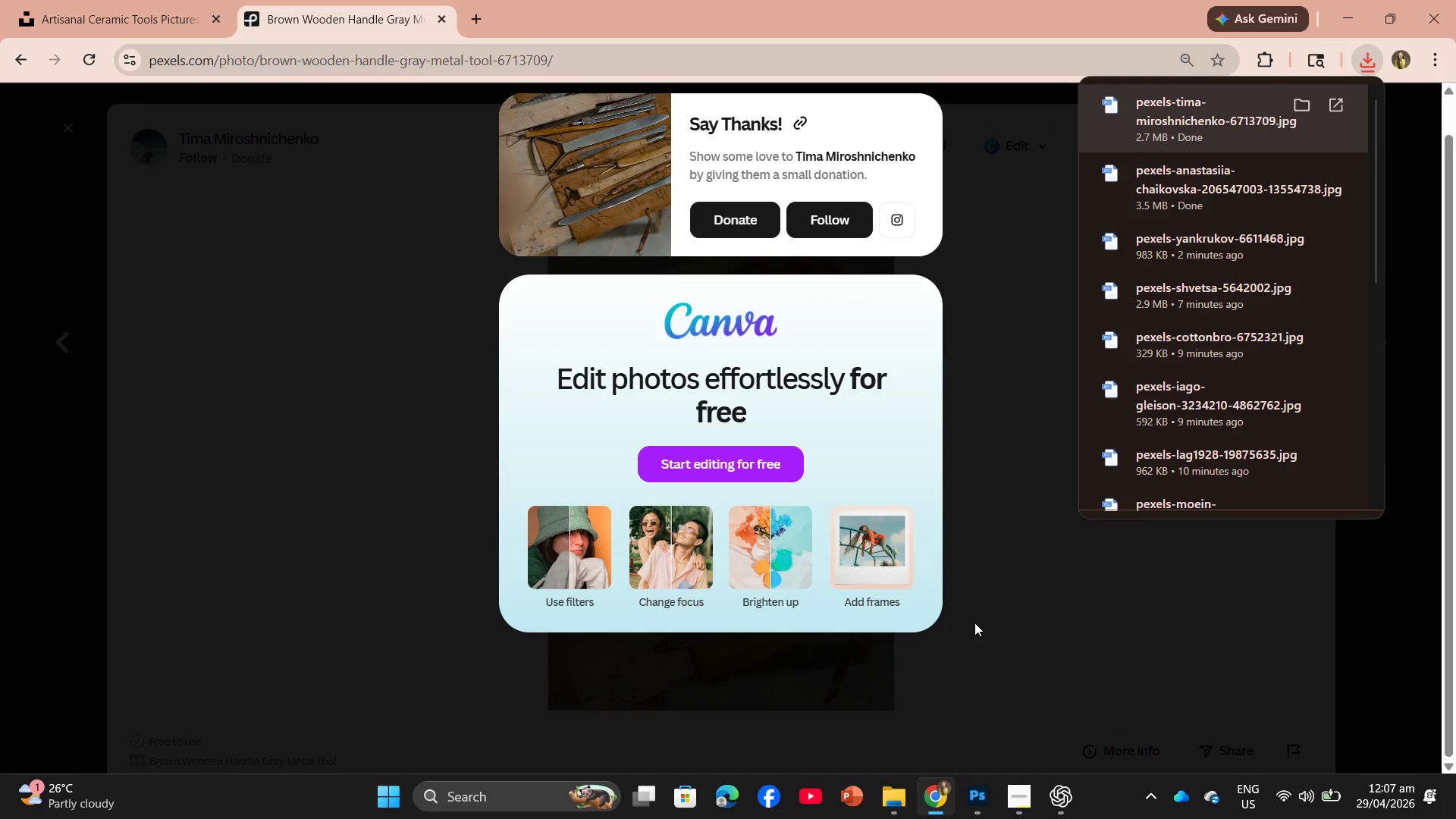 
left_click([979, 623])
 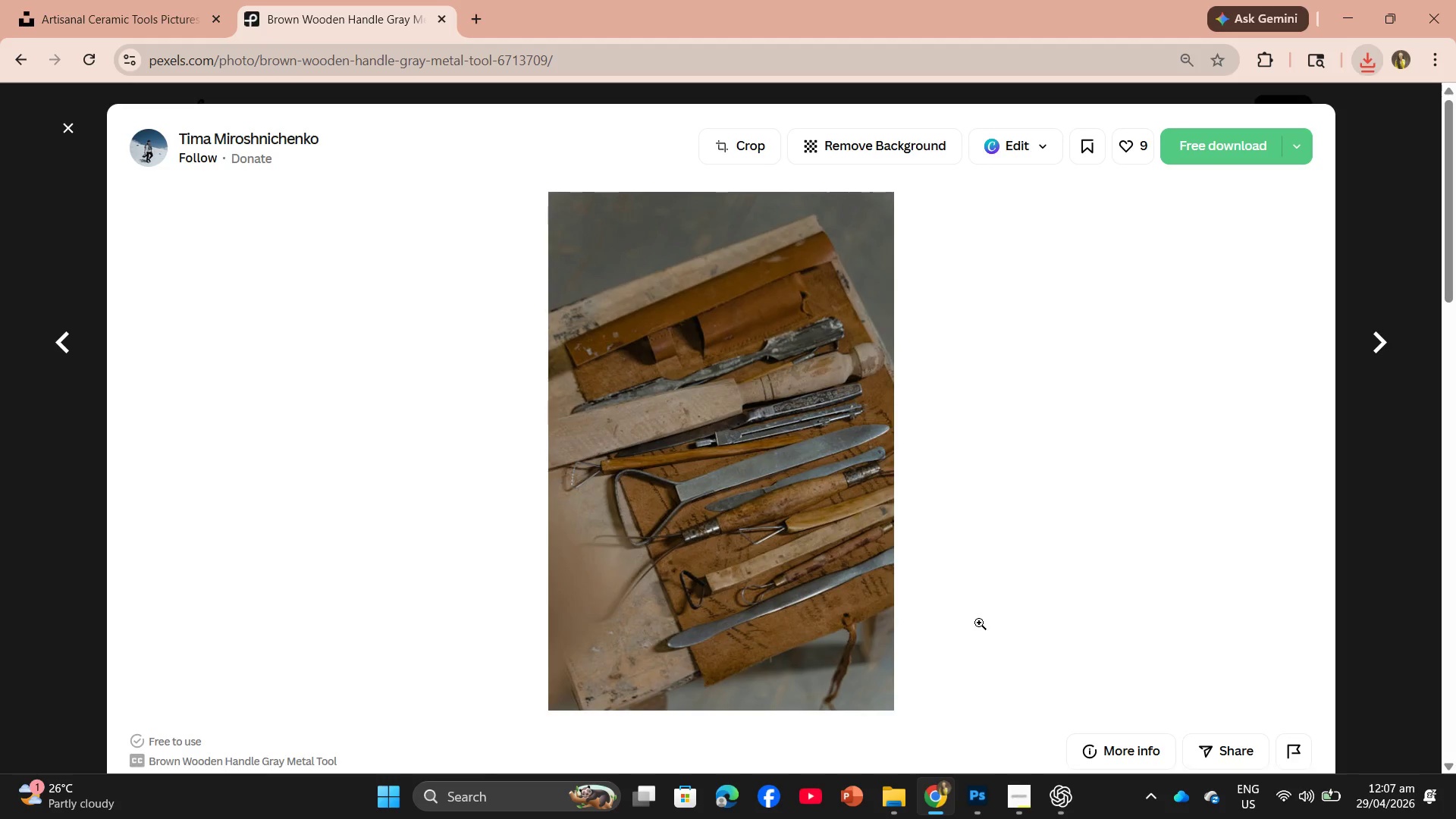 
scroll: coordinate [902, 579], scroll_direction: down, amount: 8.0
 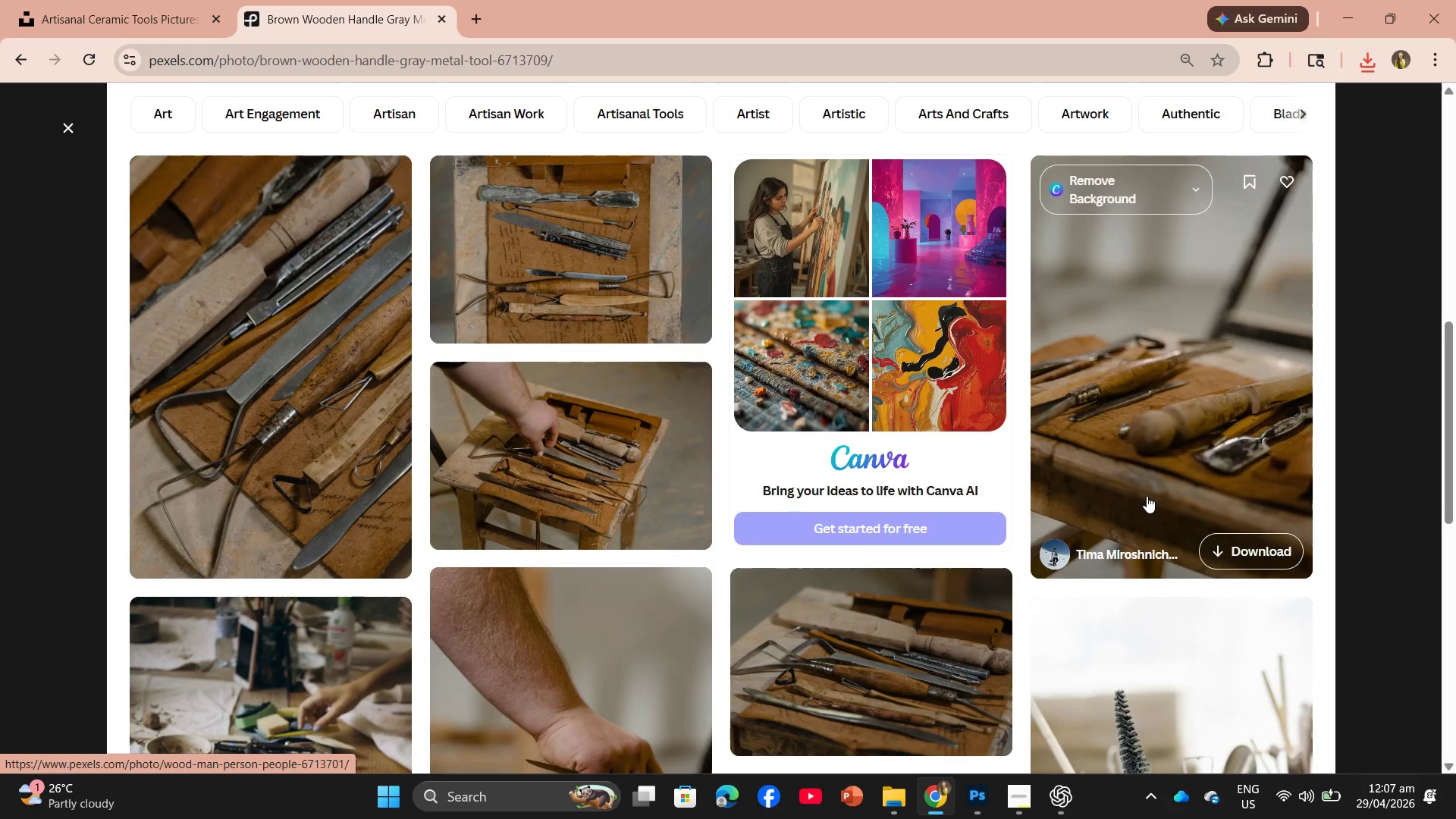 
left_click([1288, 800])
 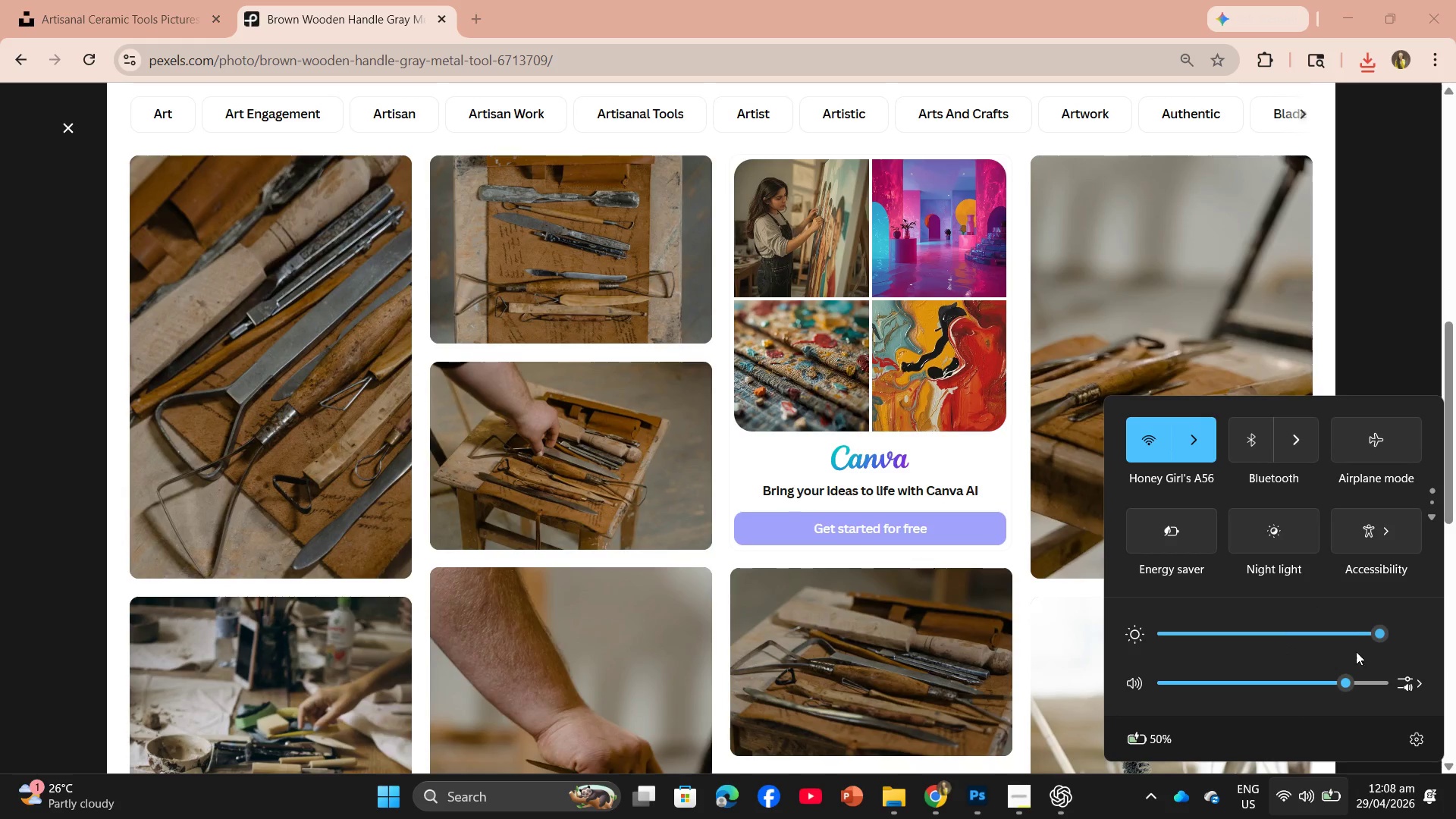 
left_click_drag(start_coordinate=[1354, 626], to_coordinate=[1190, 632])
 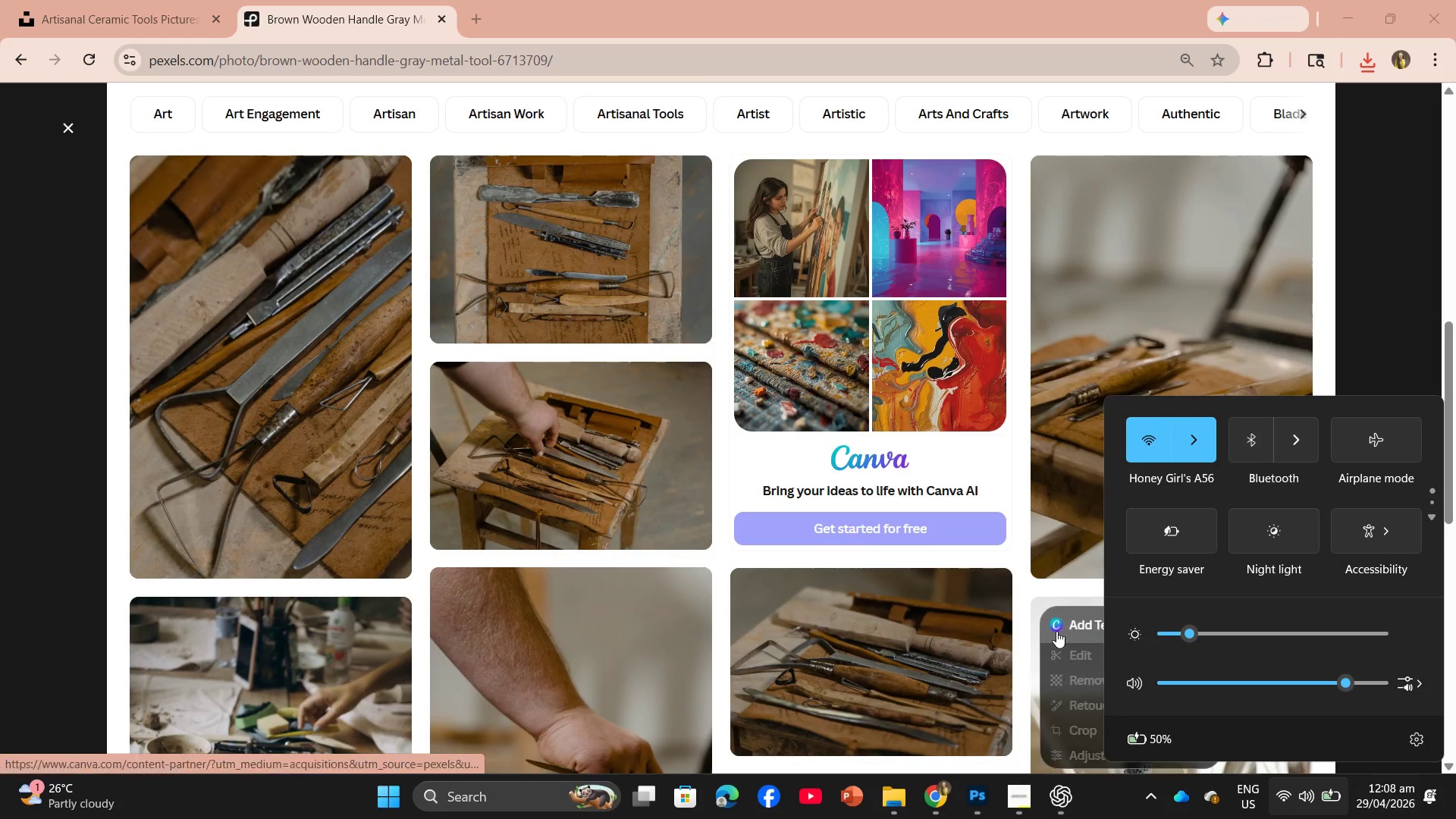 
left_click([1038, 593])
 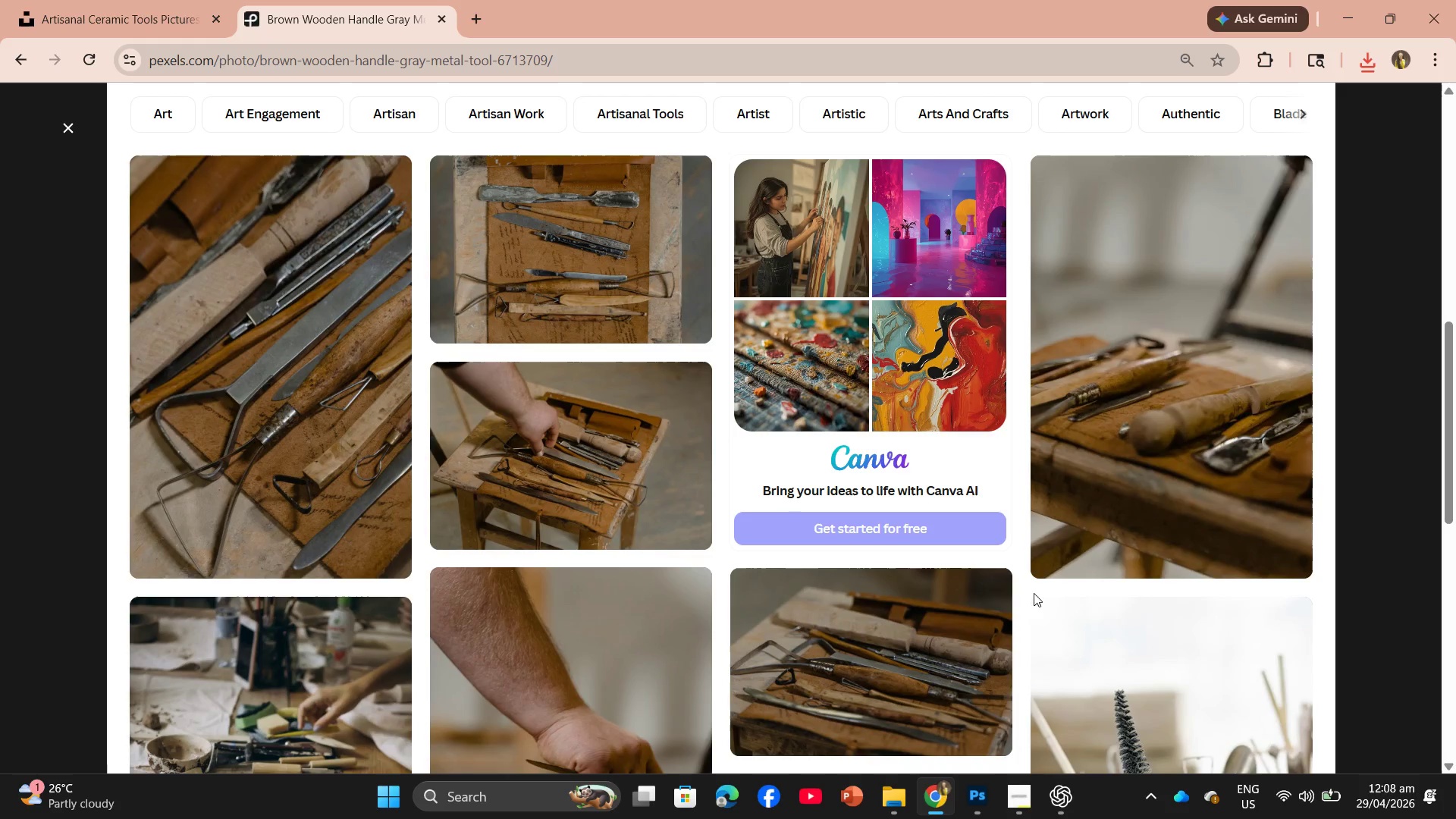 
scroll: coordinate [847, 548], scroll_direction: down, amount: 18.0
 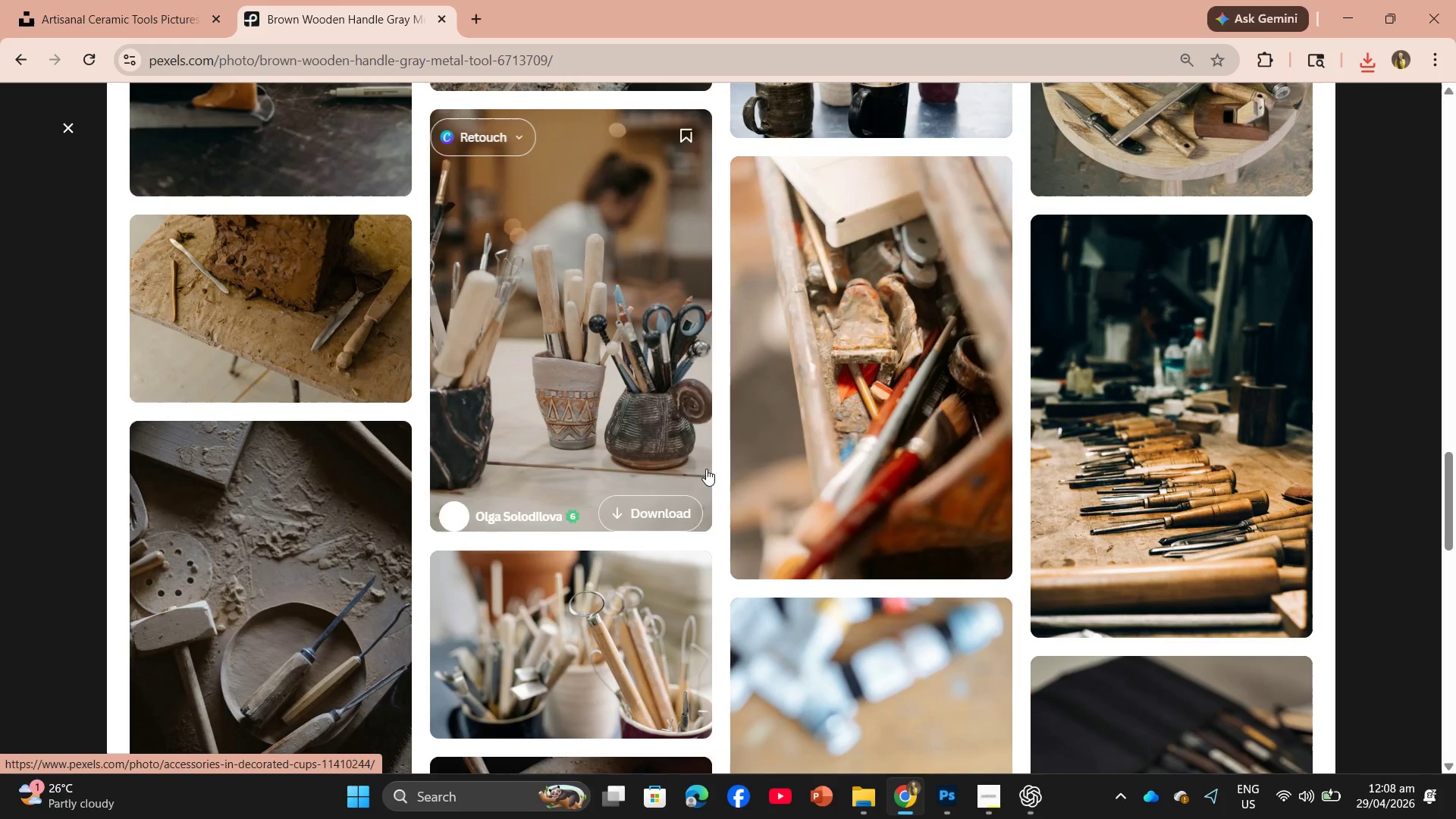 
left_click([648, 503])
 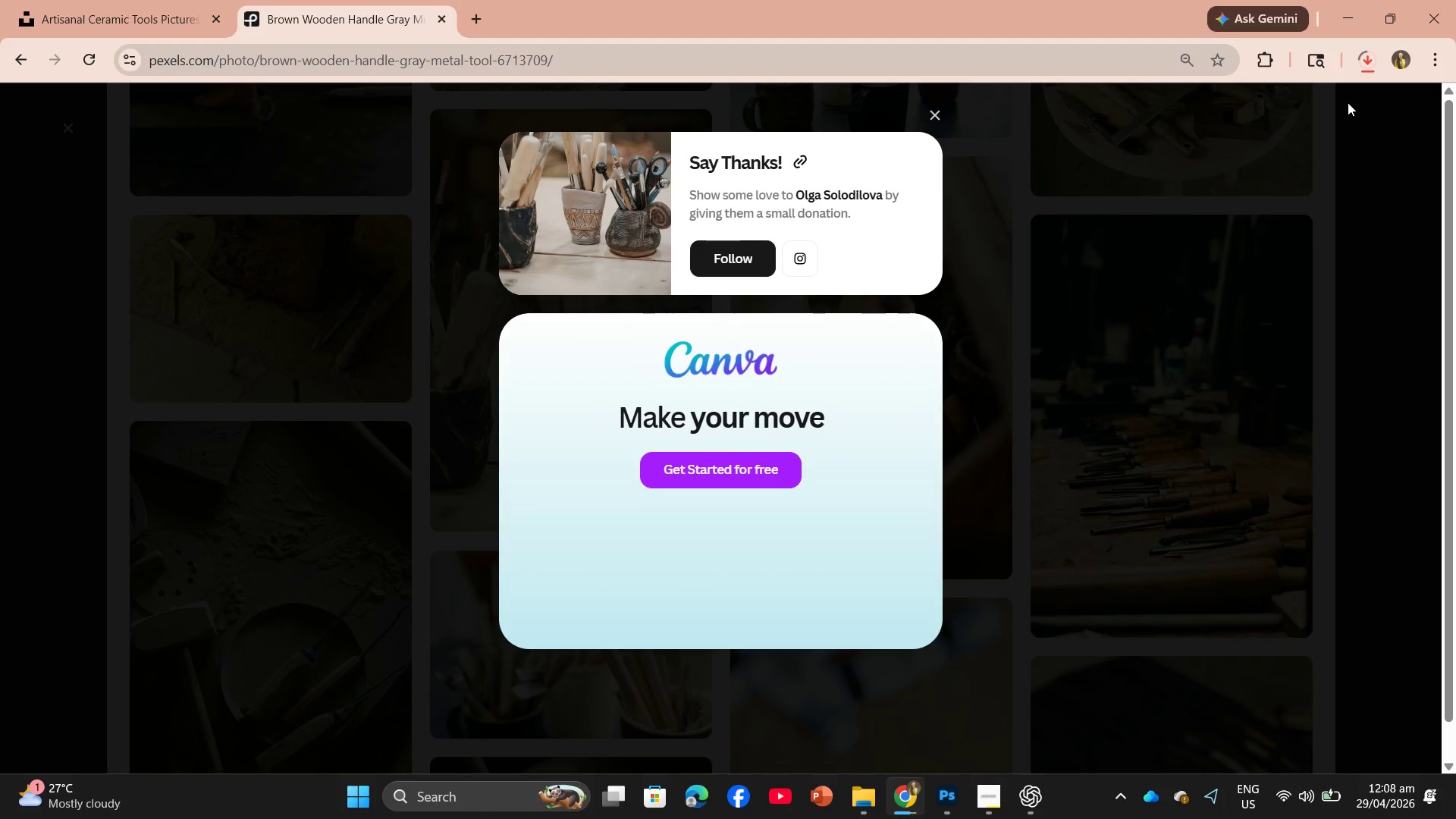 
wait(5.53)
 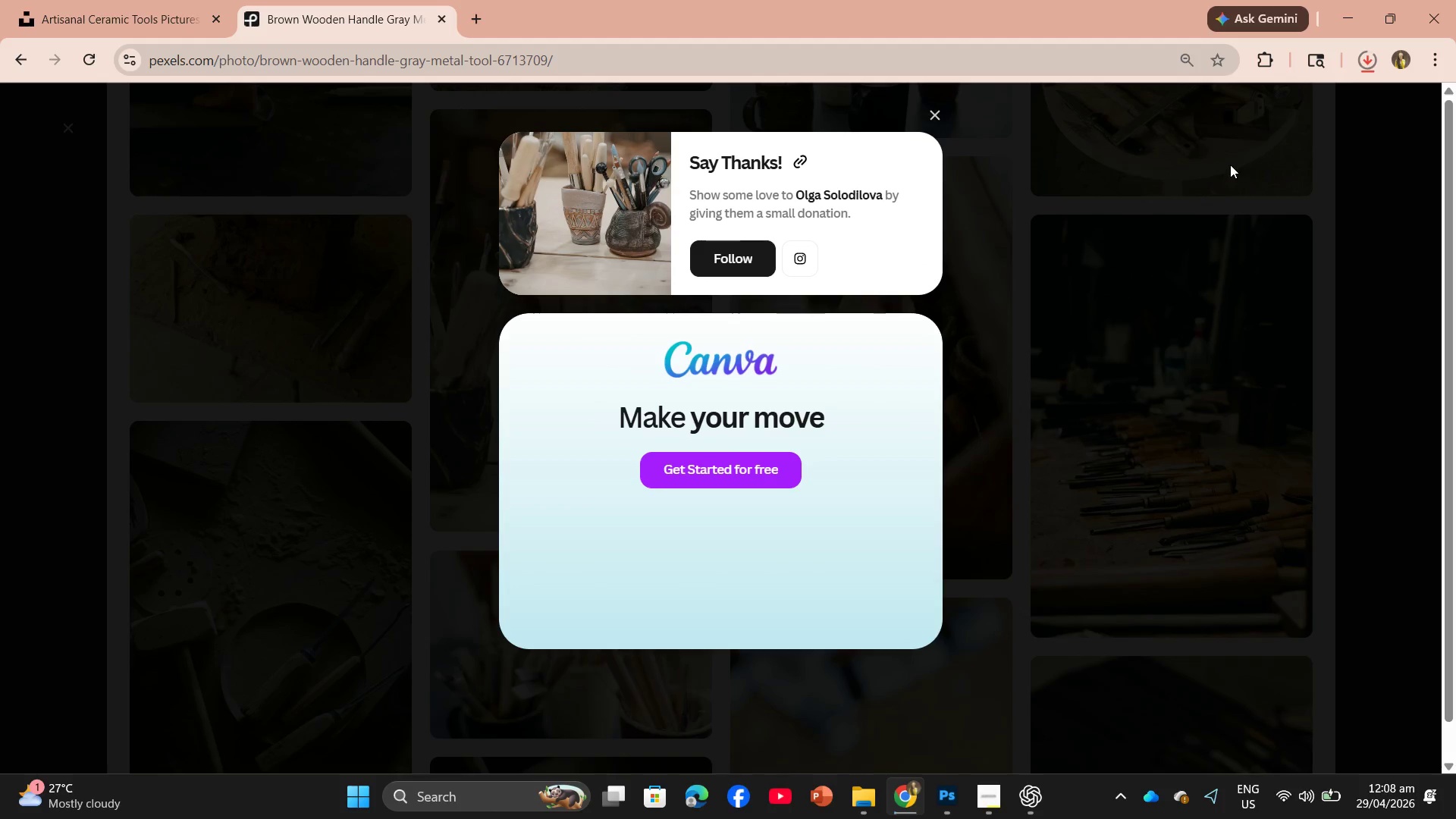 
left_click_drag(start_coordinate=[1217, 114], to_coordinate=[621, 457])
 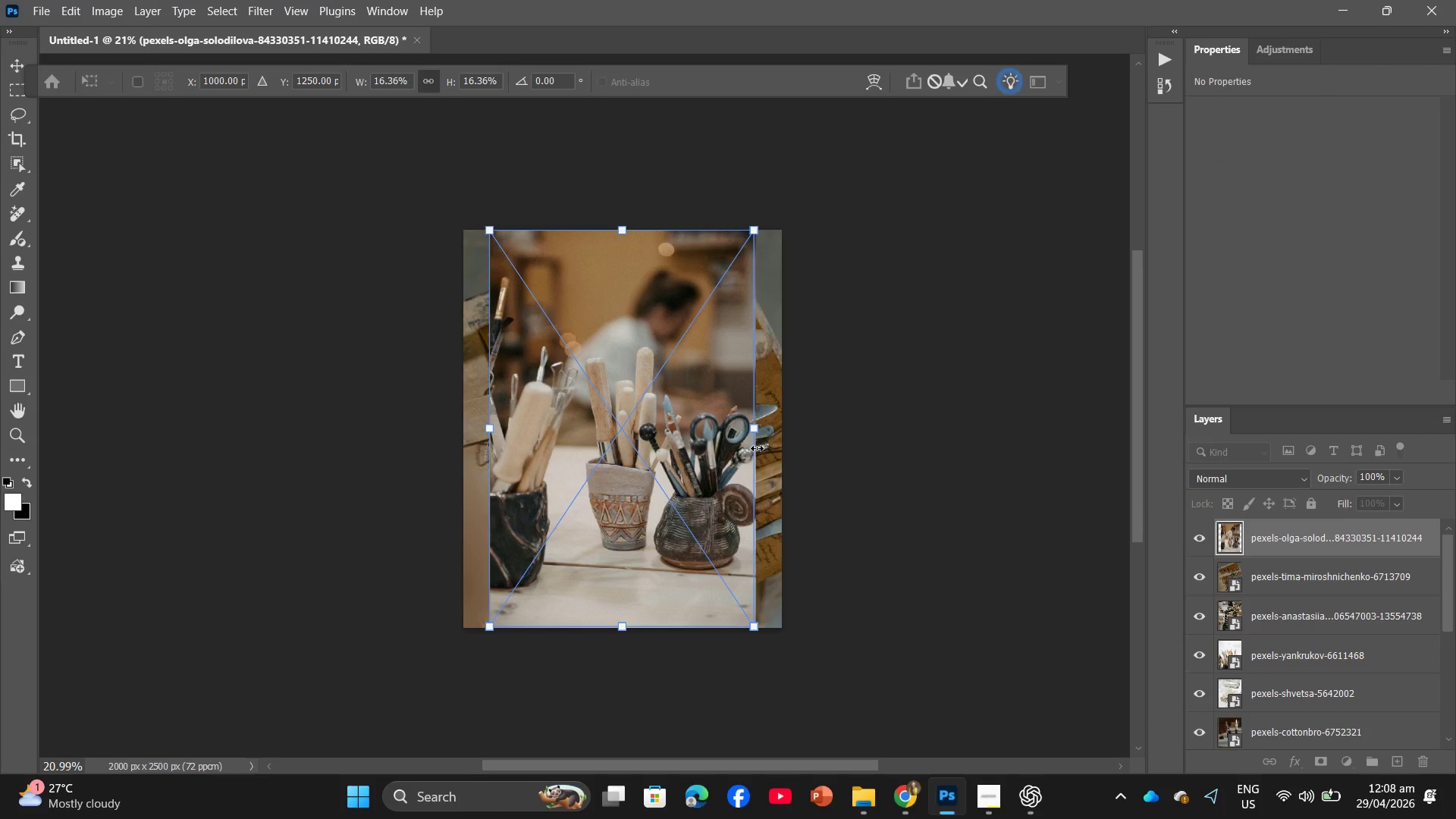 
left_click_drag(start_coordinate=[759, 433], to_coordinate=[783, 433])
 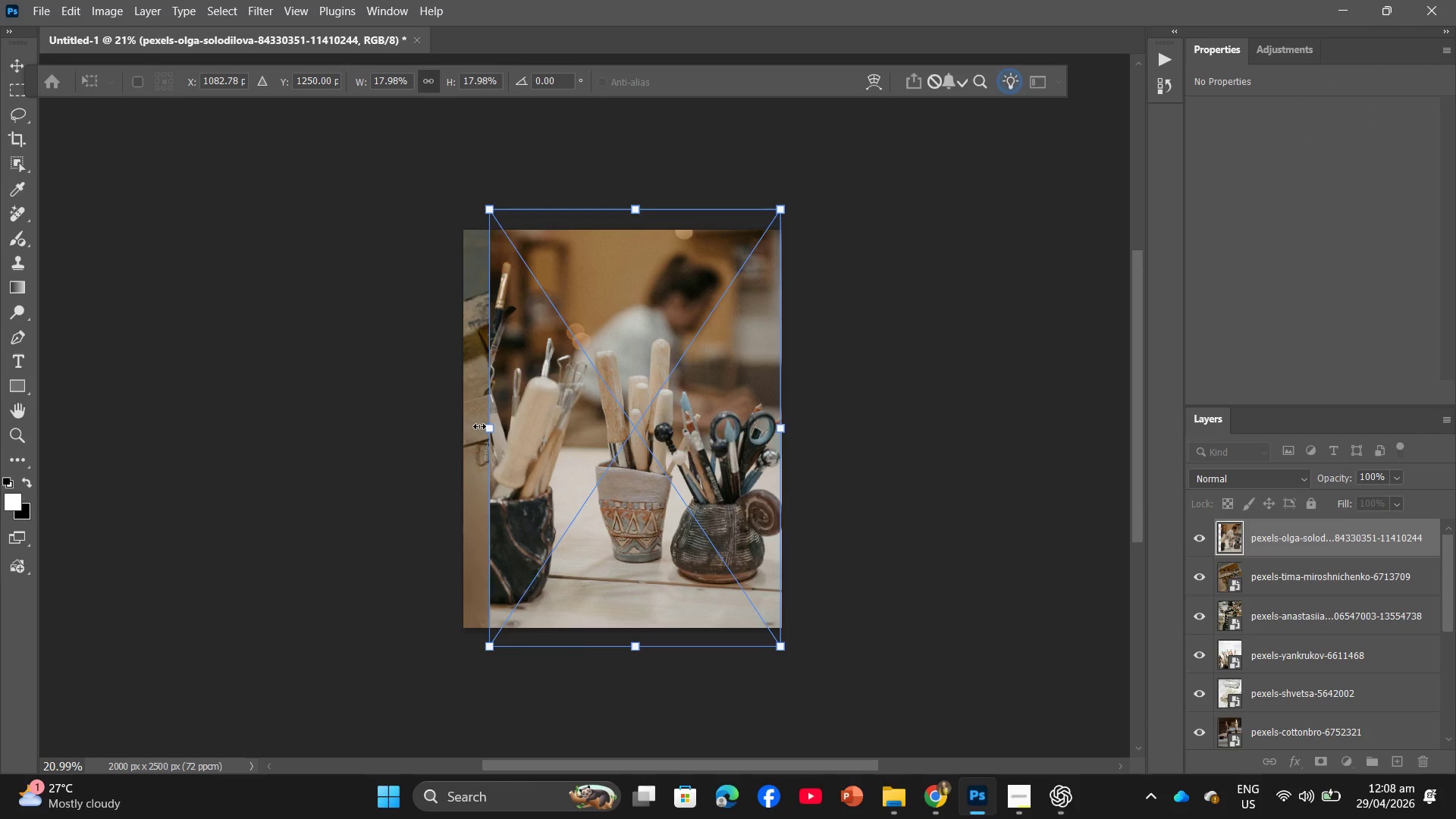 
left_click_drag(start_coordinate=[483, 425], to_coordinate=[459, 441])
 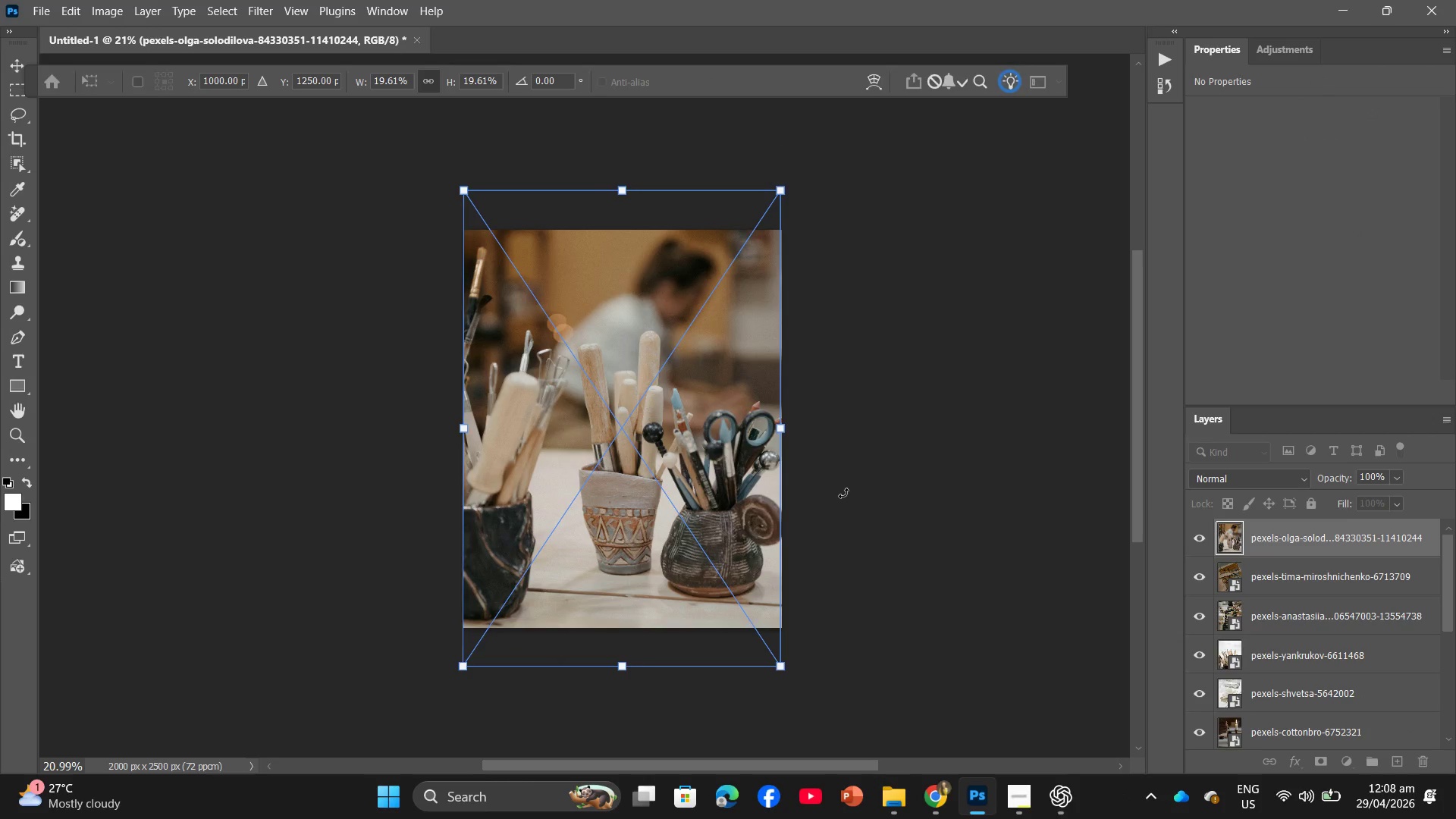 
key(Enter)
 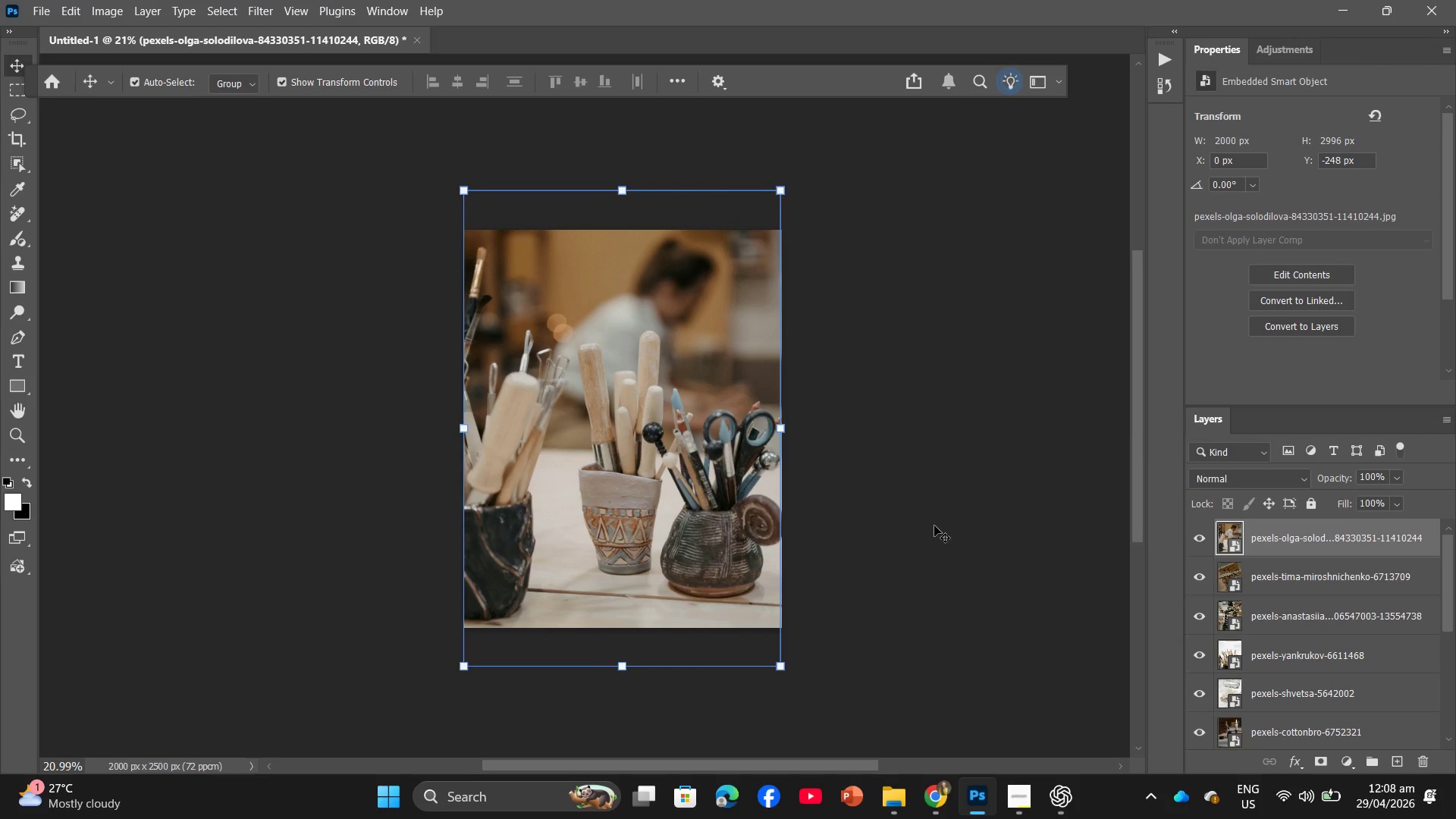 
left_click([108, 17])
 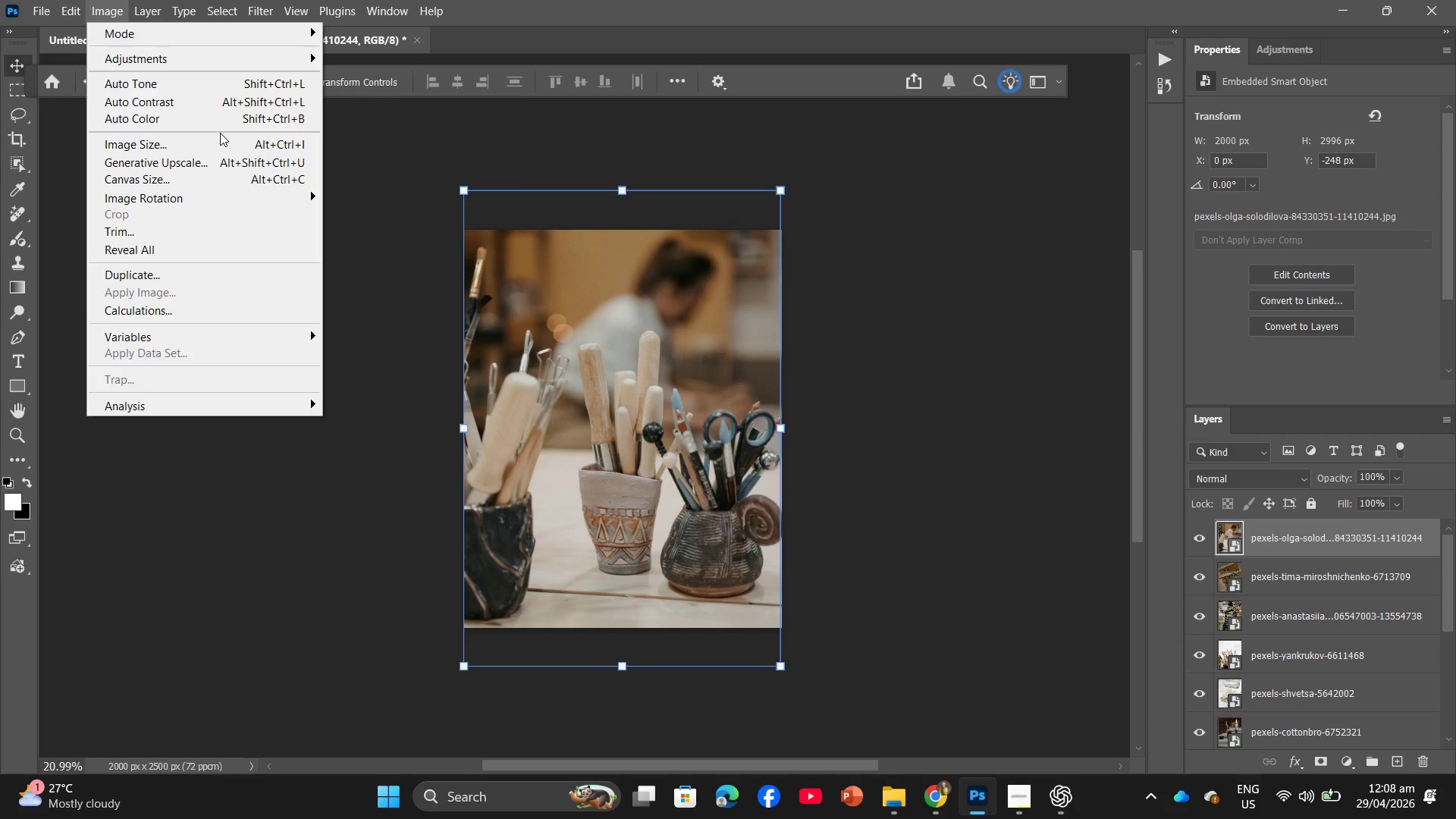 
wait(5.12)
 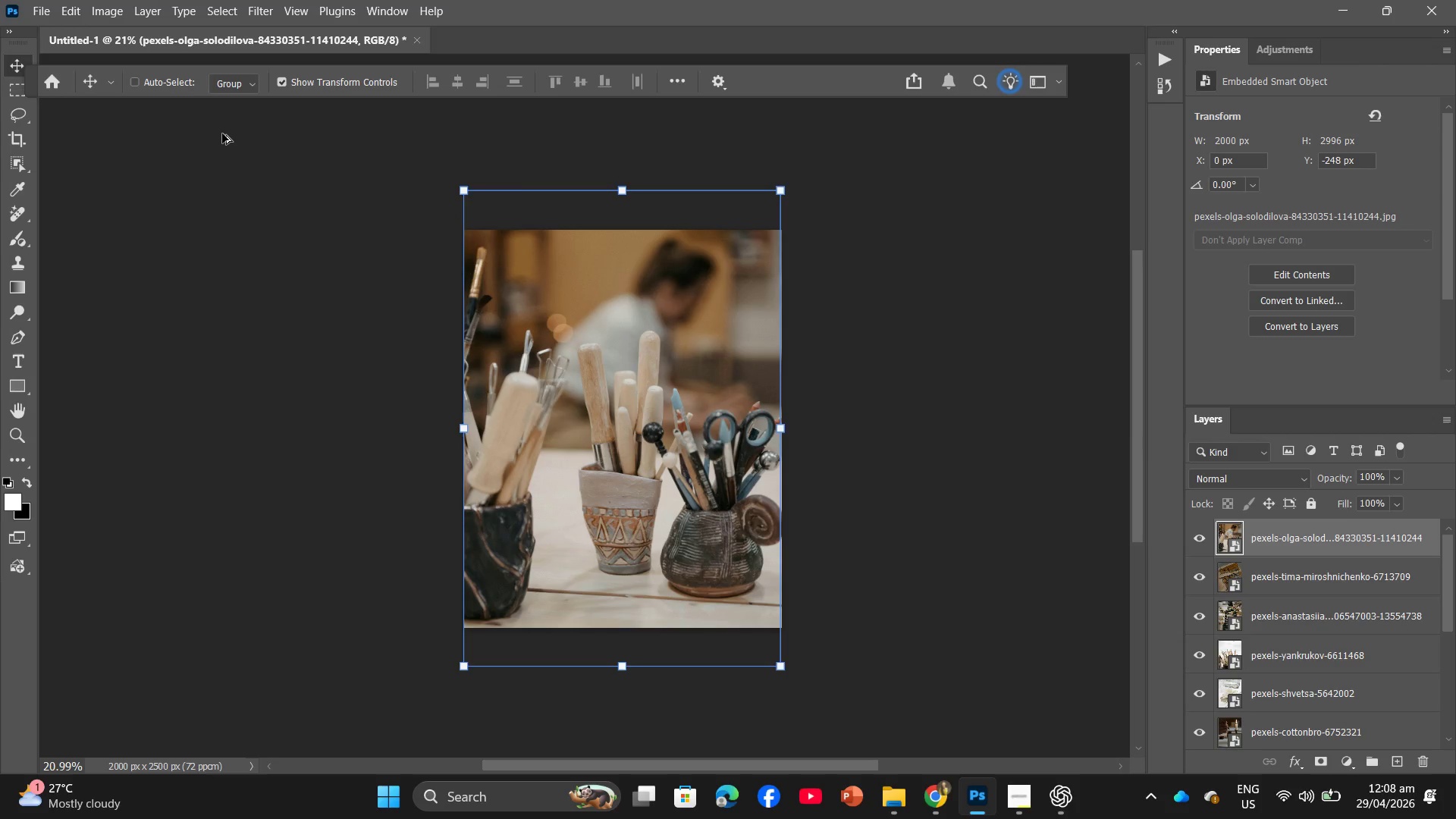 
key(Alt+Control+I)
 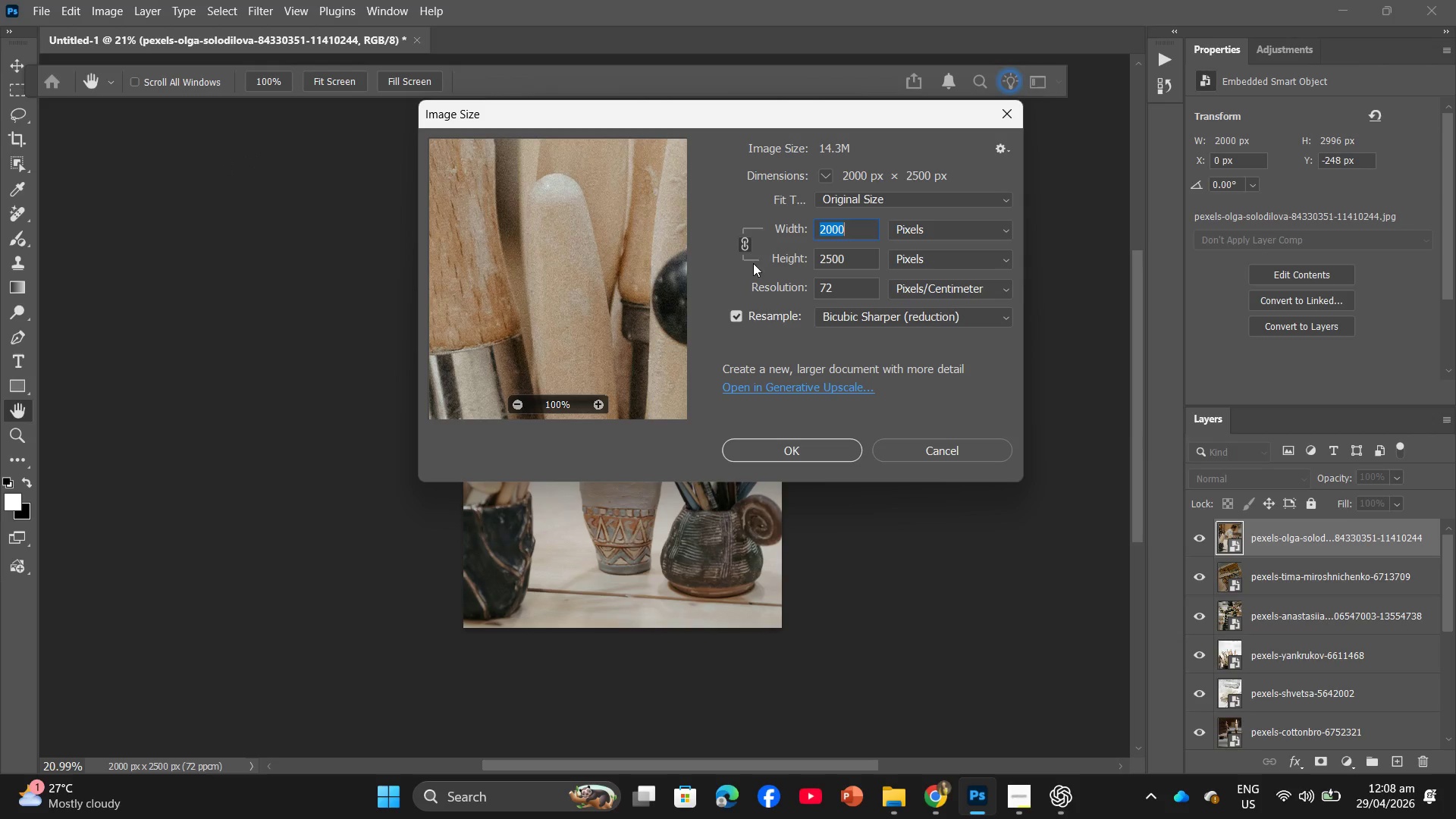 
left_click([898, 318])
 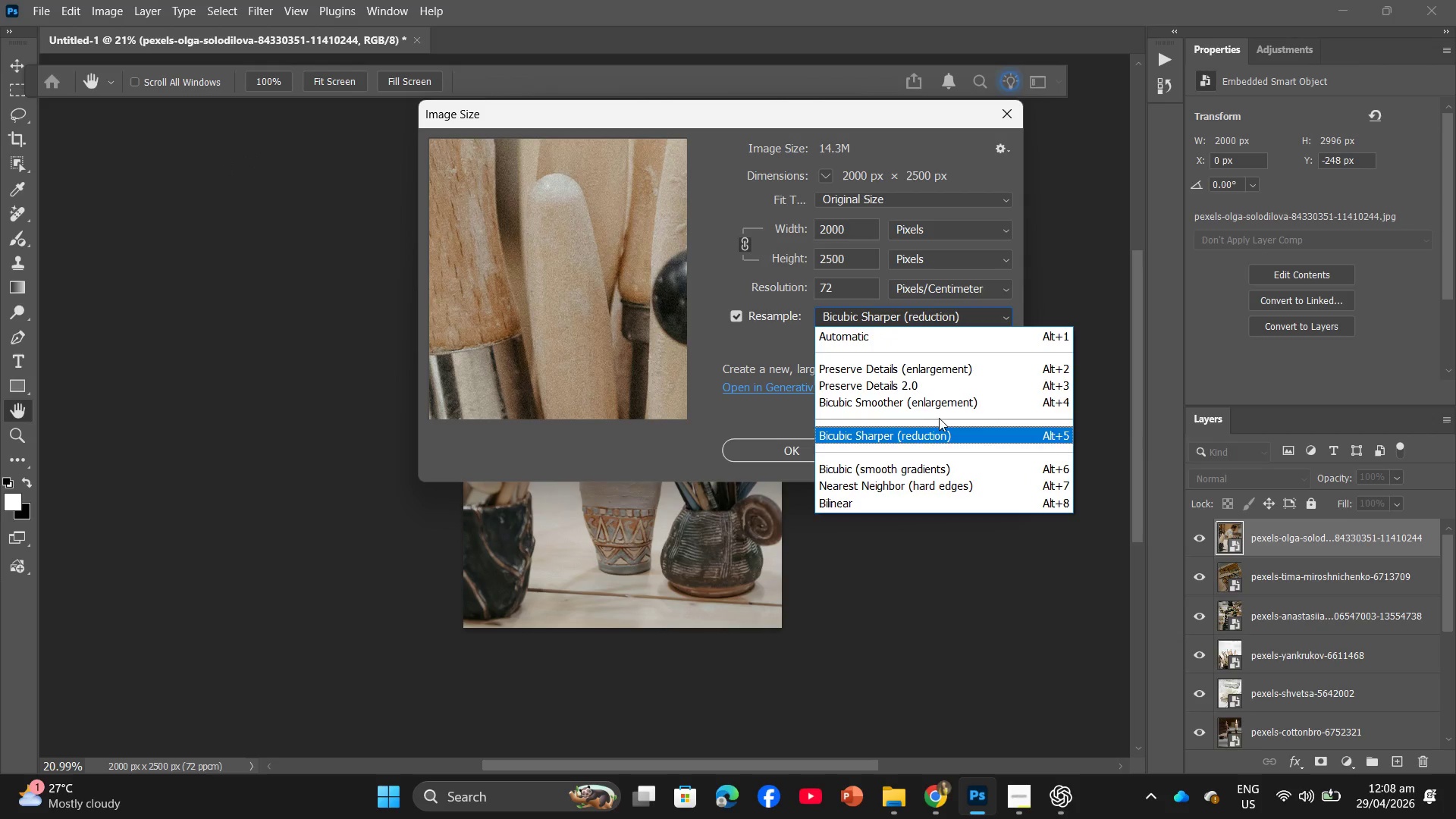 
left_click([944, 391])
 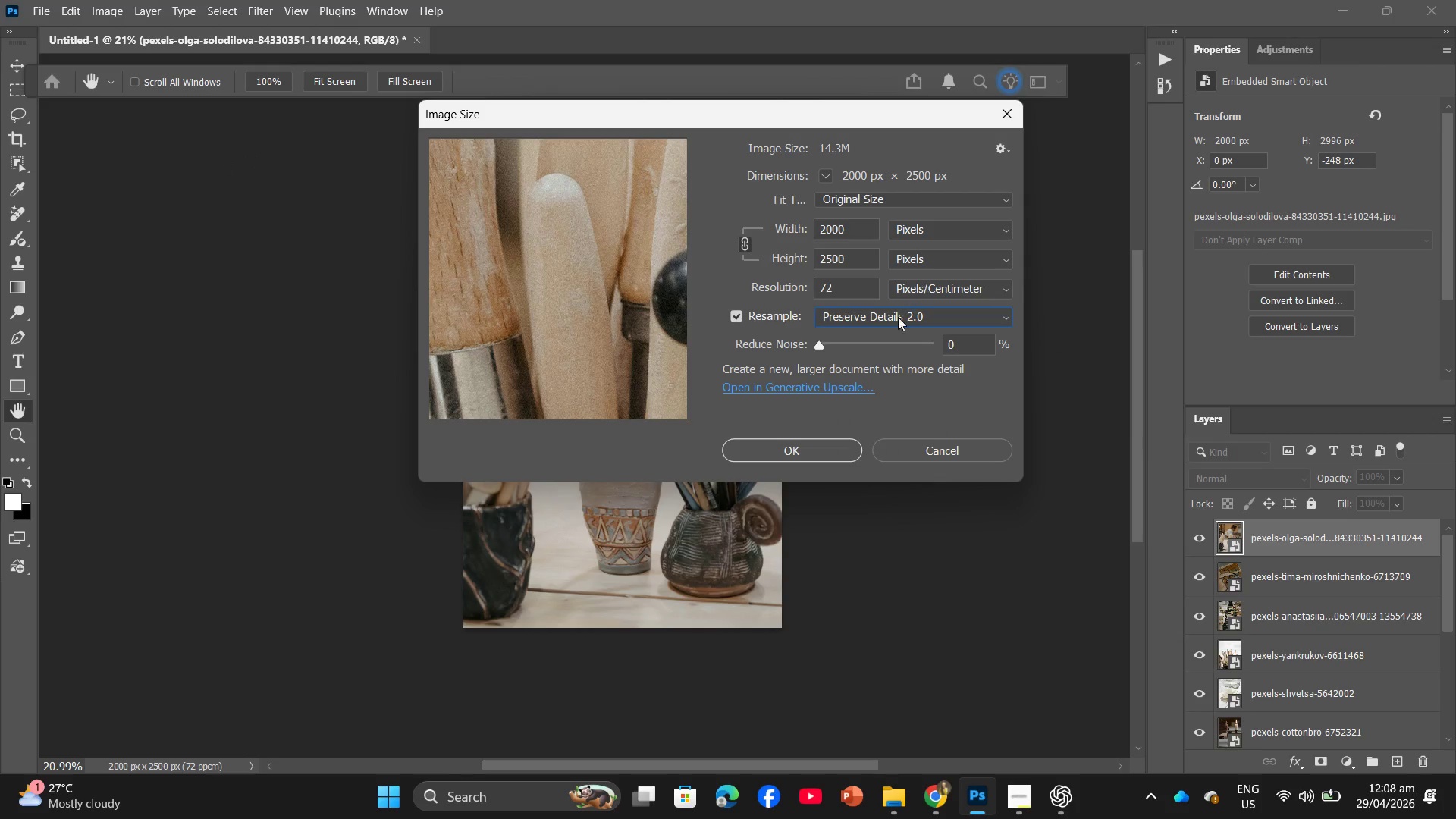 
left_click([893, 309])
 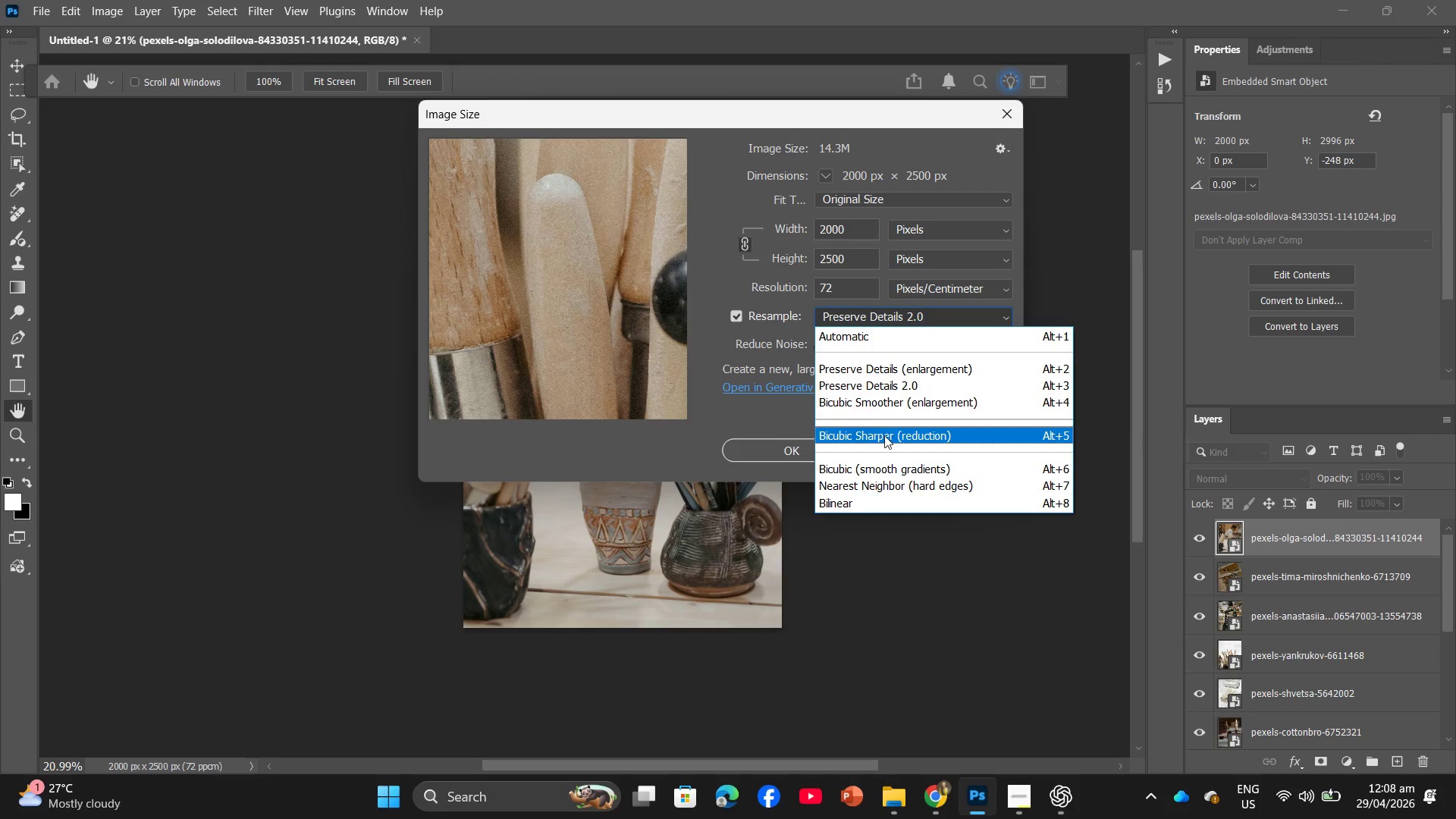 
left_click([885, 438])
 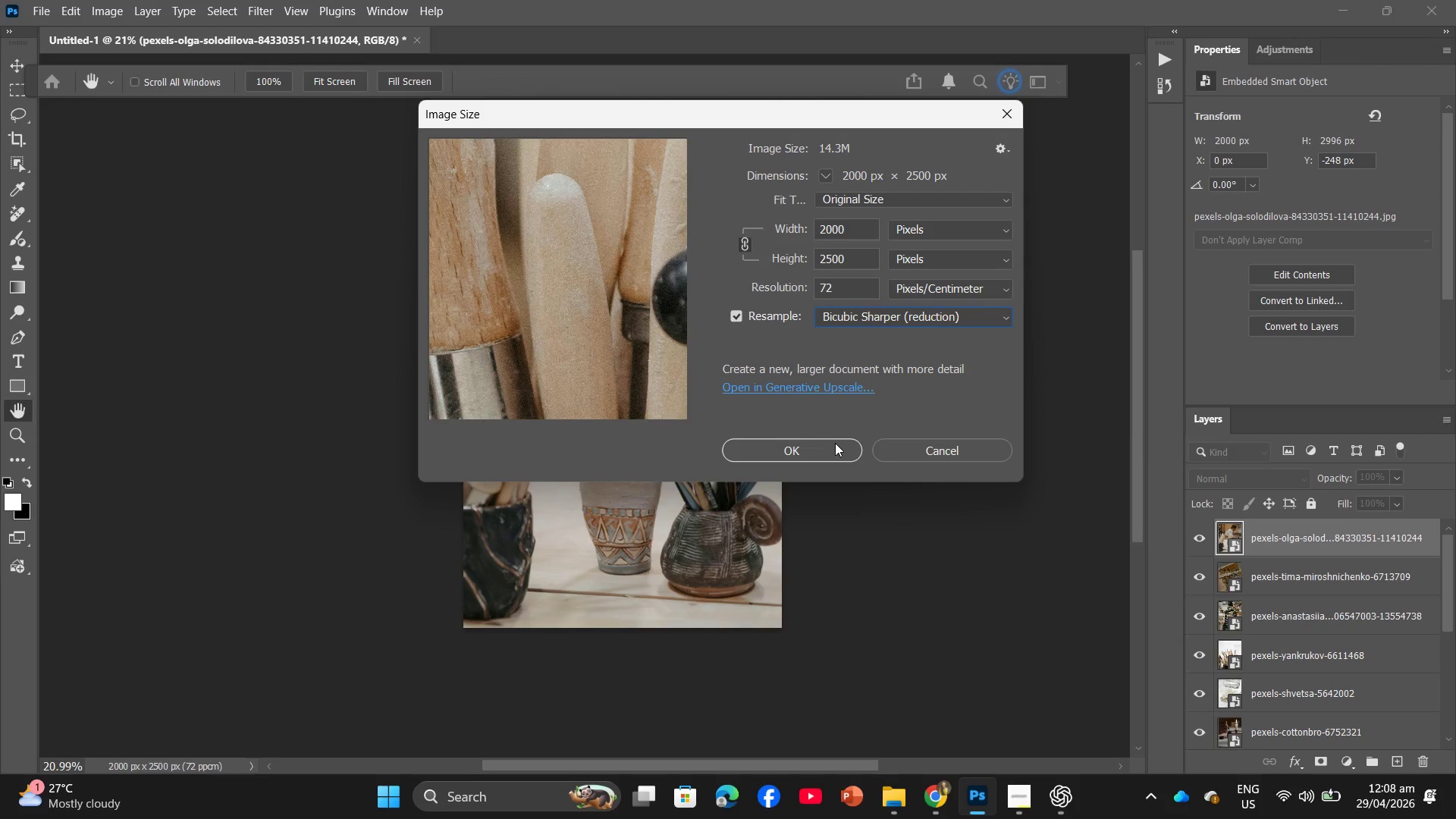 
left_click([835, 443])
 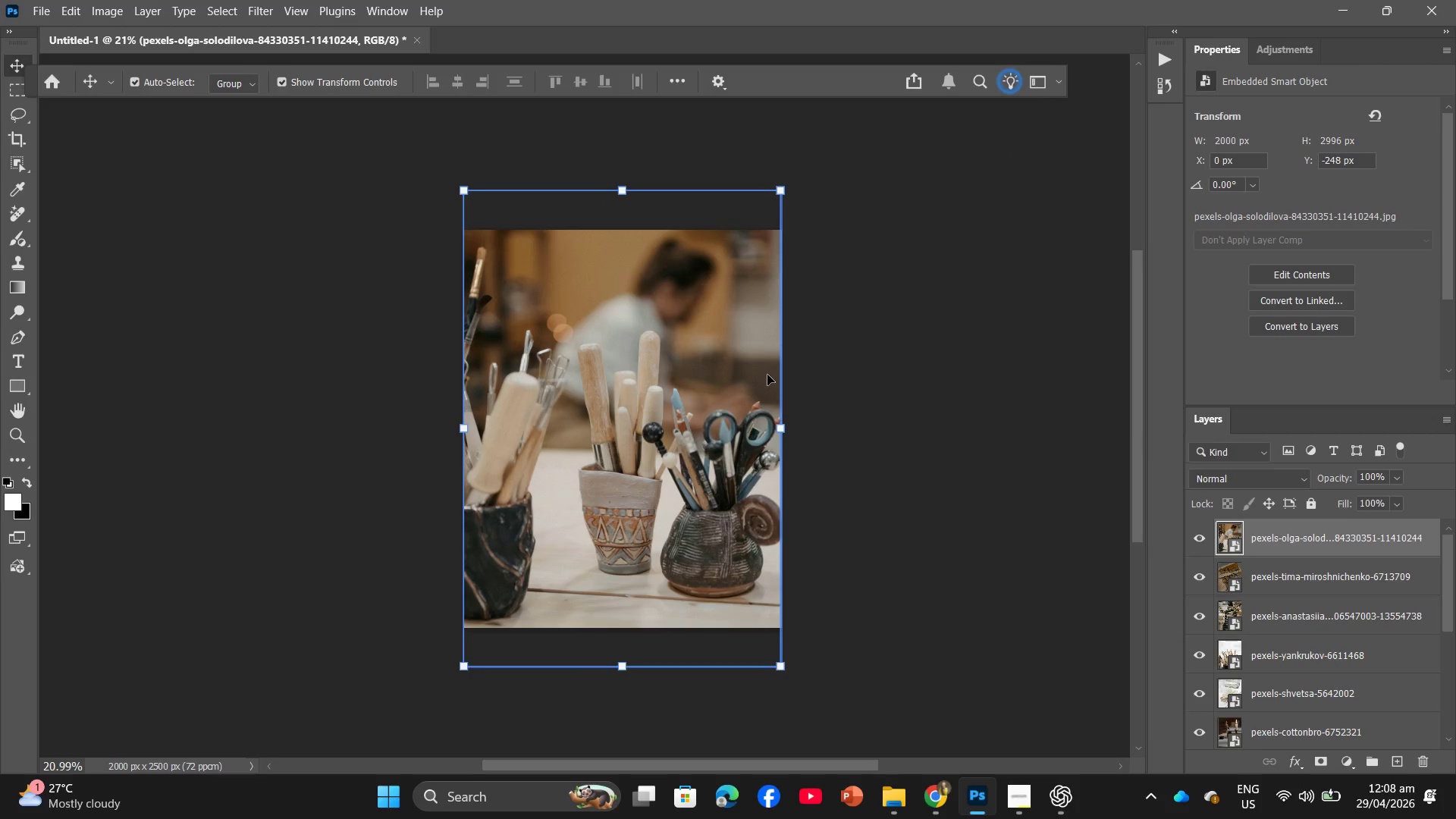 
key(Alt+Control+Shift+W)
 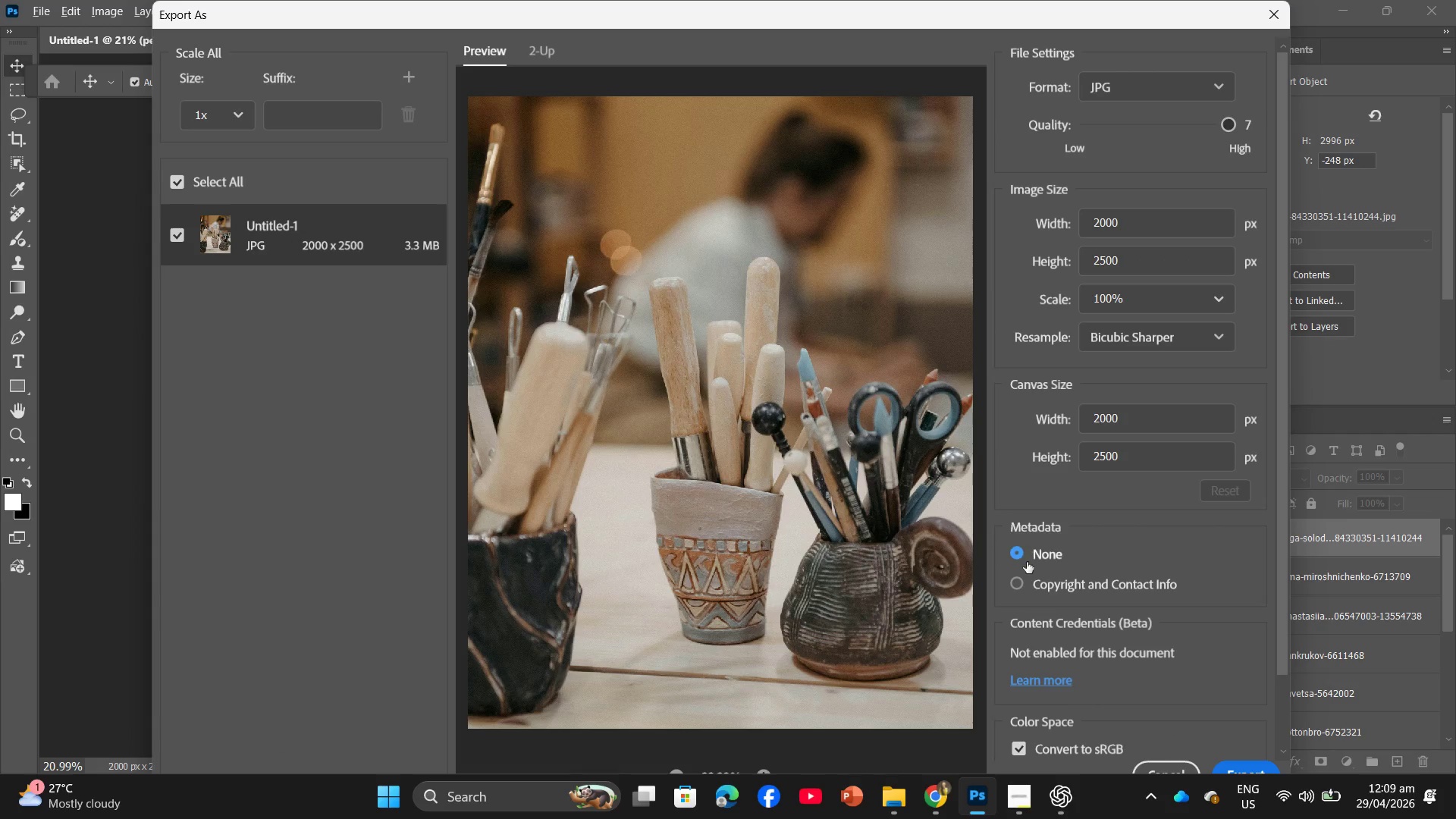 
left_click([1231, 762])
 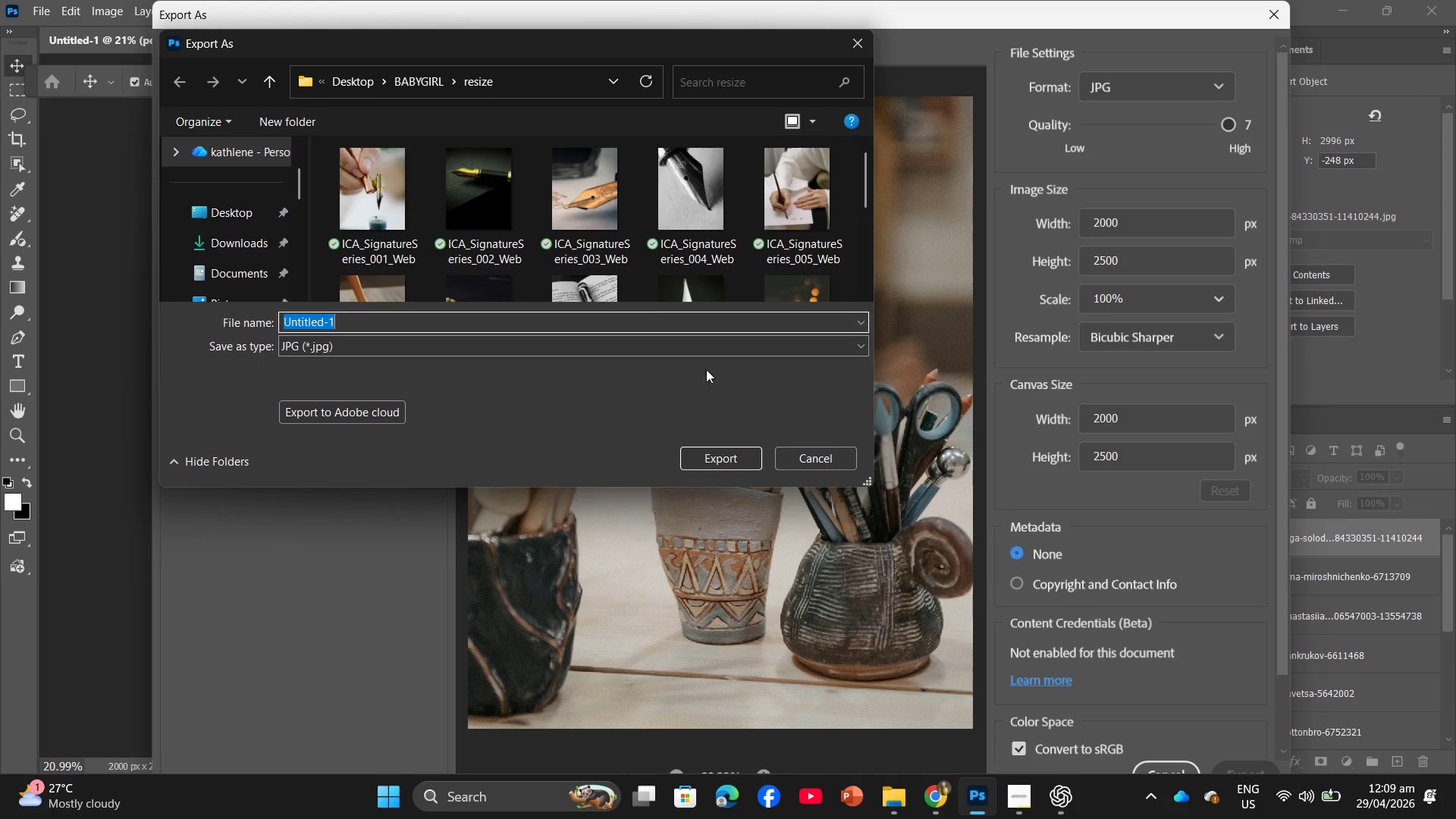 
scroll: coordinate [663, 258], scroll_direction: down, amount: 6.0
 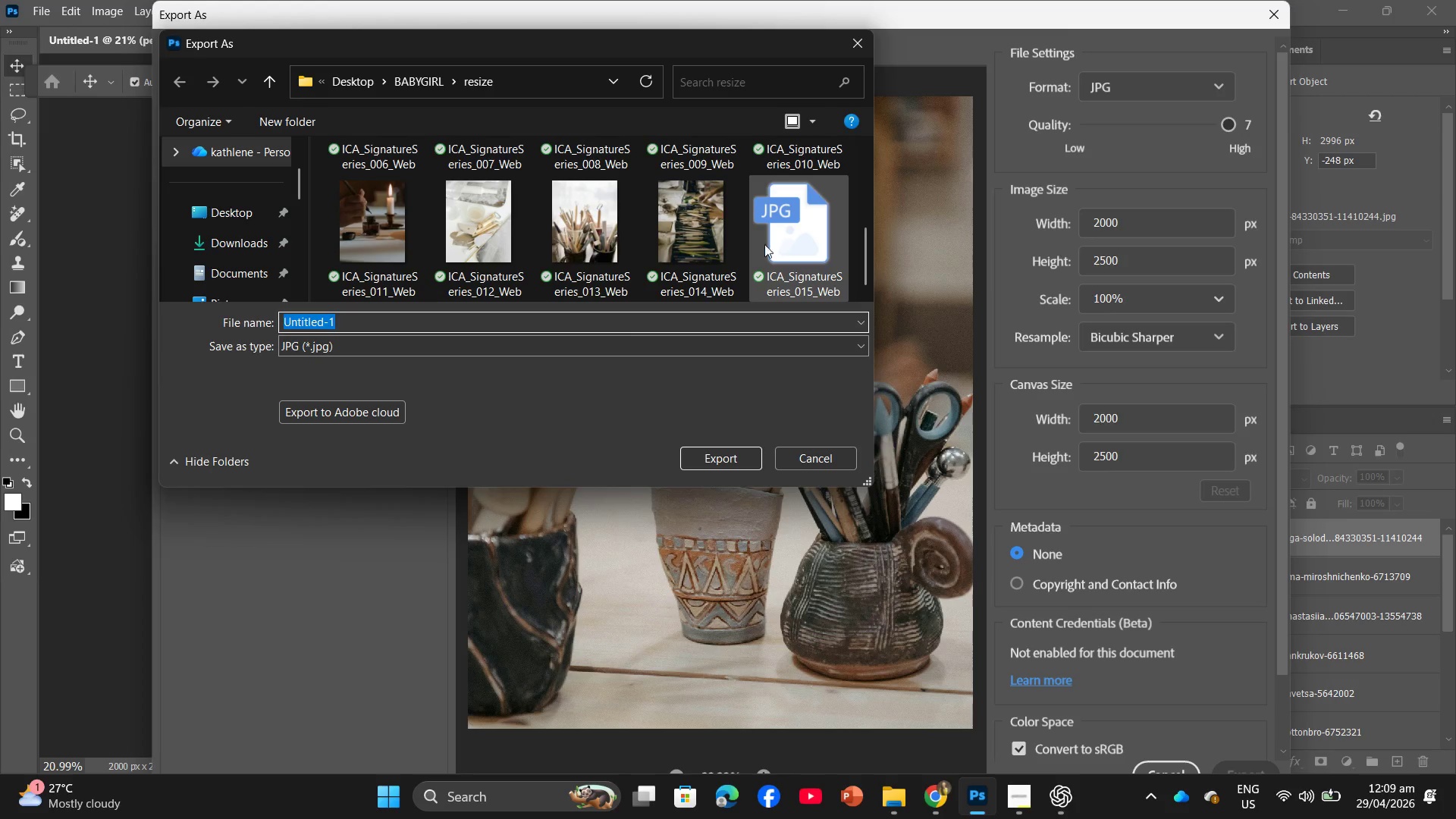 
left_click([771, 244])
 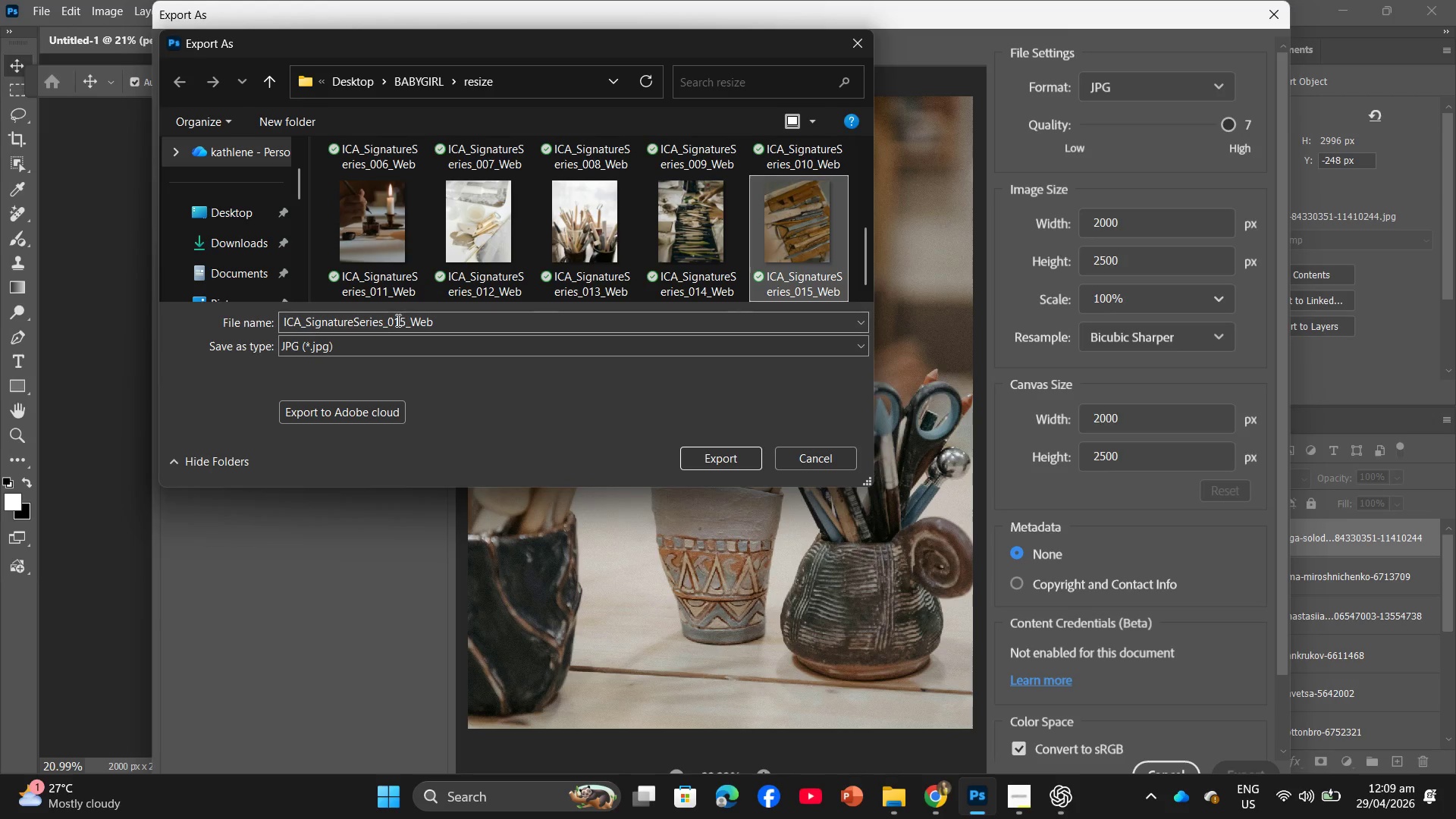 
left_click([400, 320])
 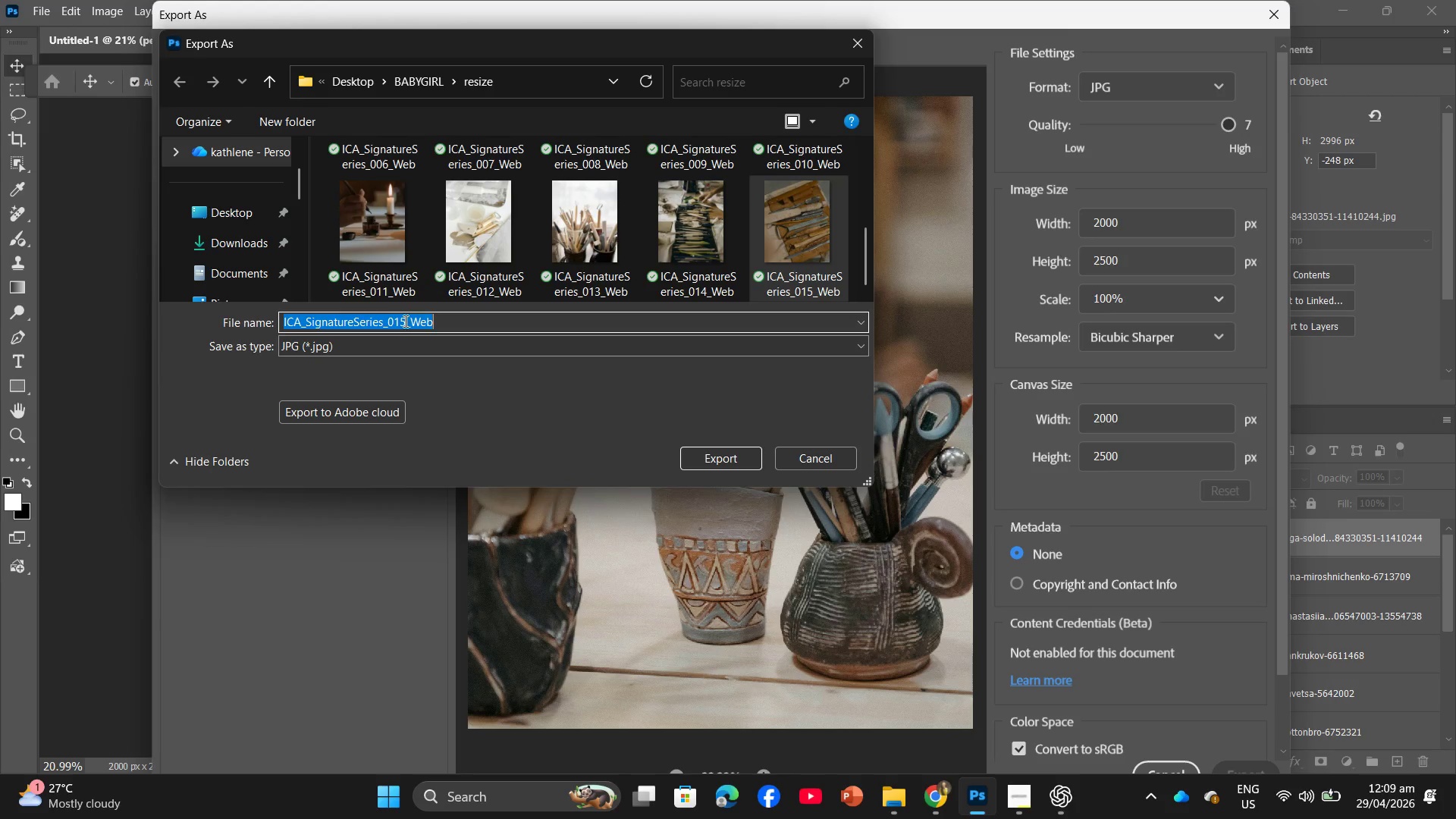 
left_click([404, 321])
 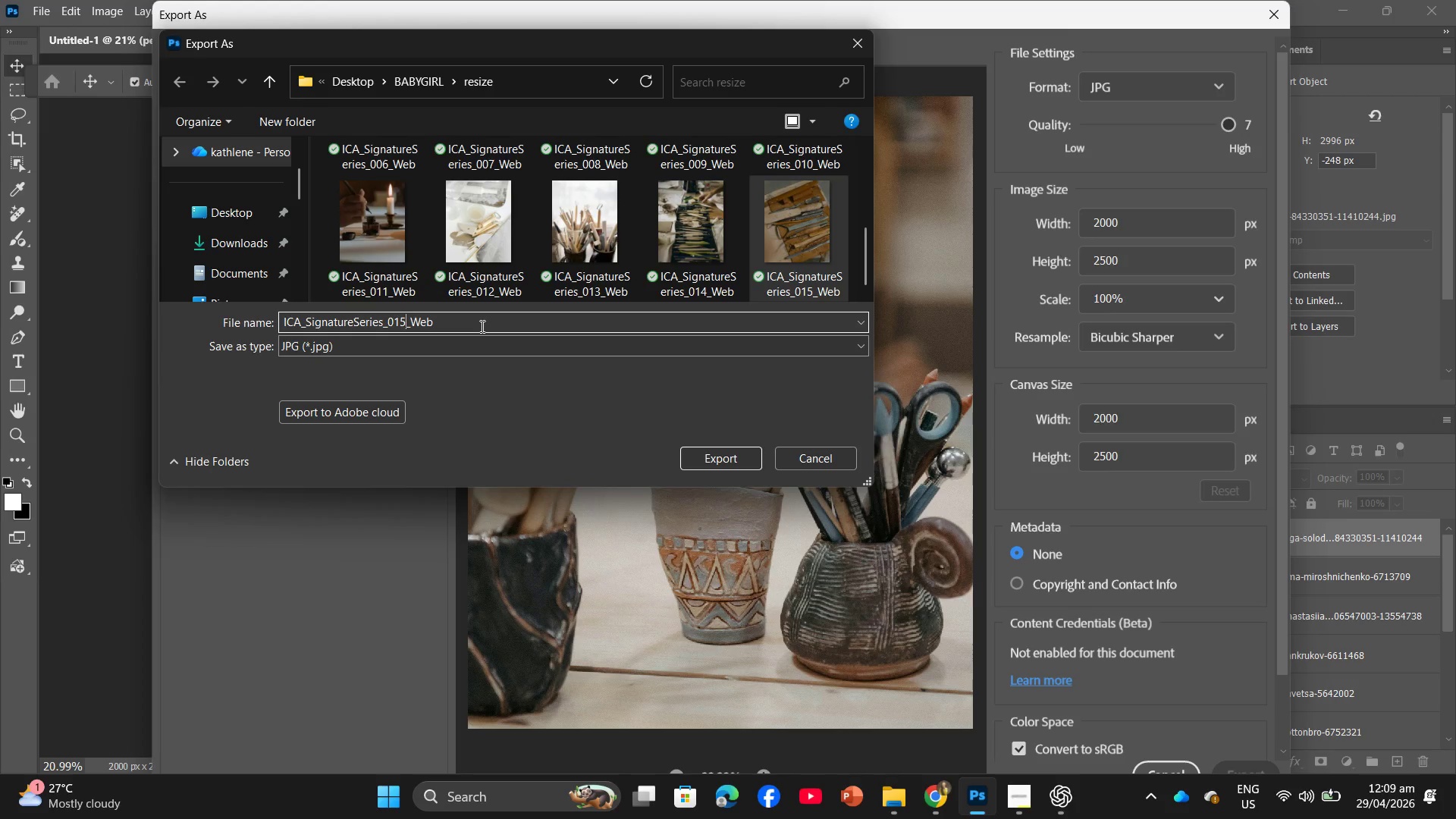 
key(Backspace)
 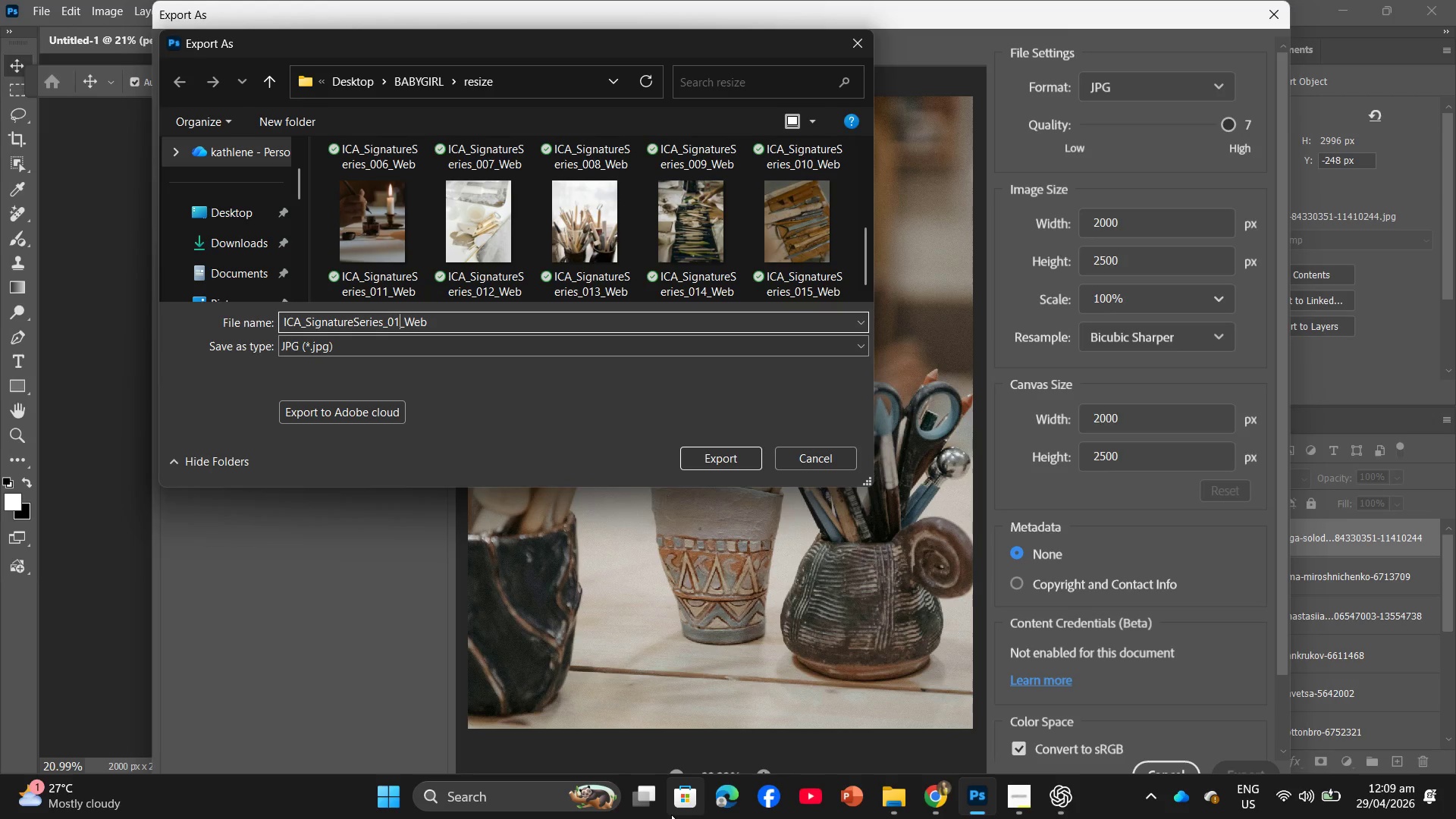 
key(Numpad6)
 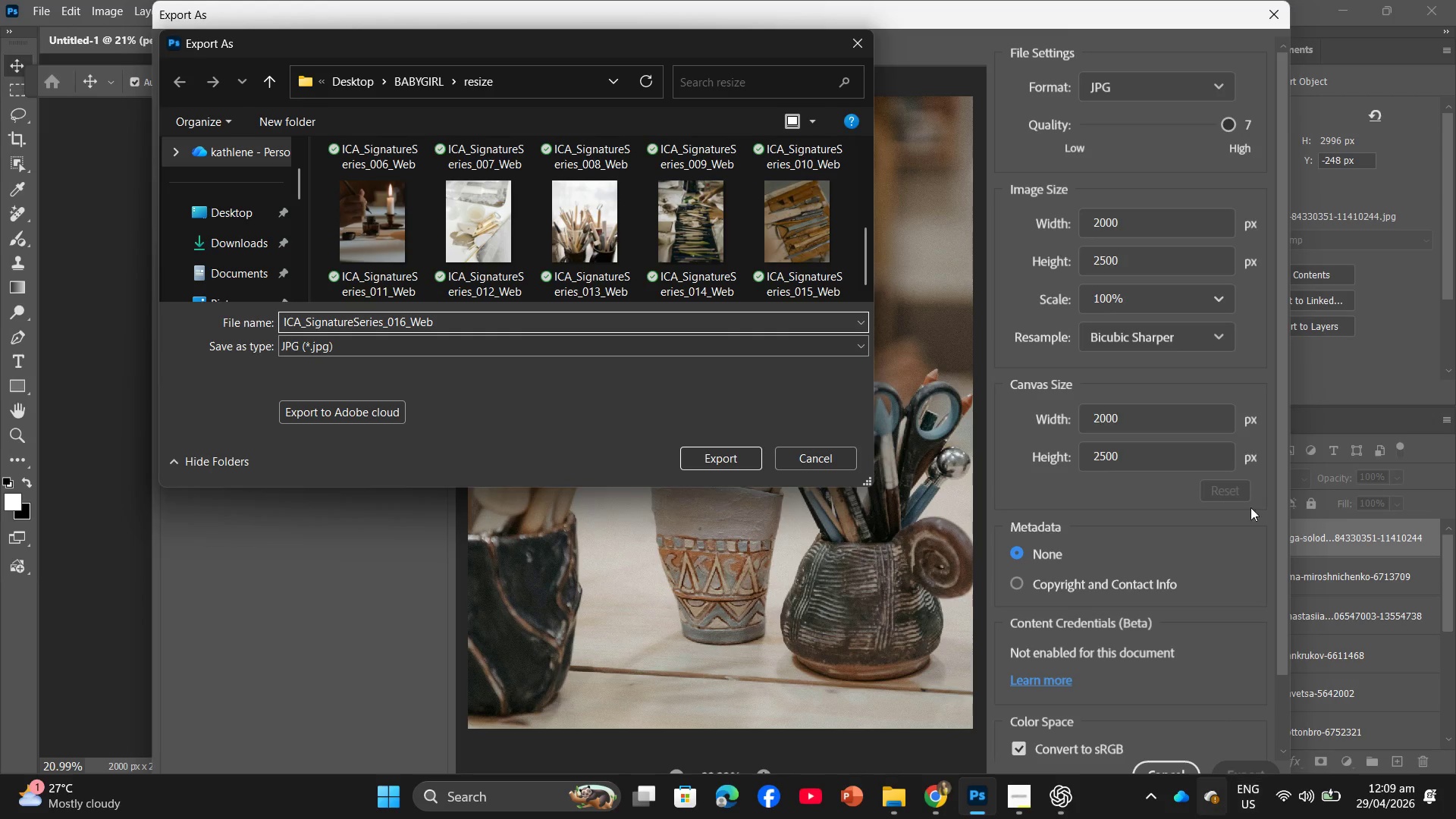 
left_click([716, 458])
 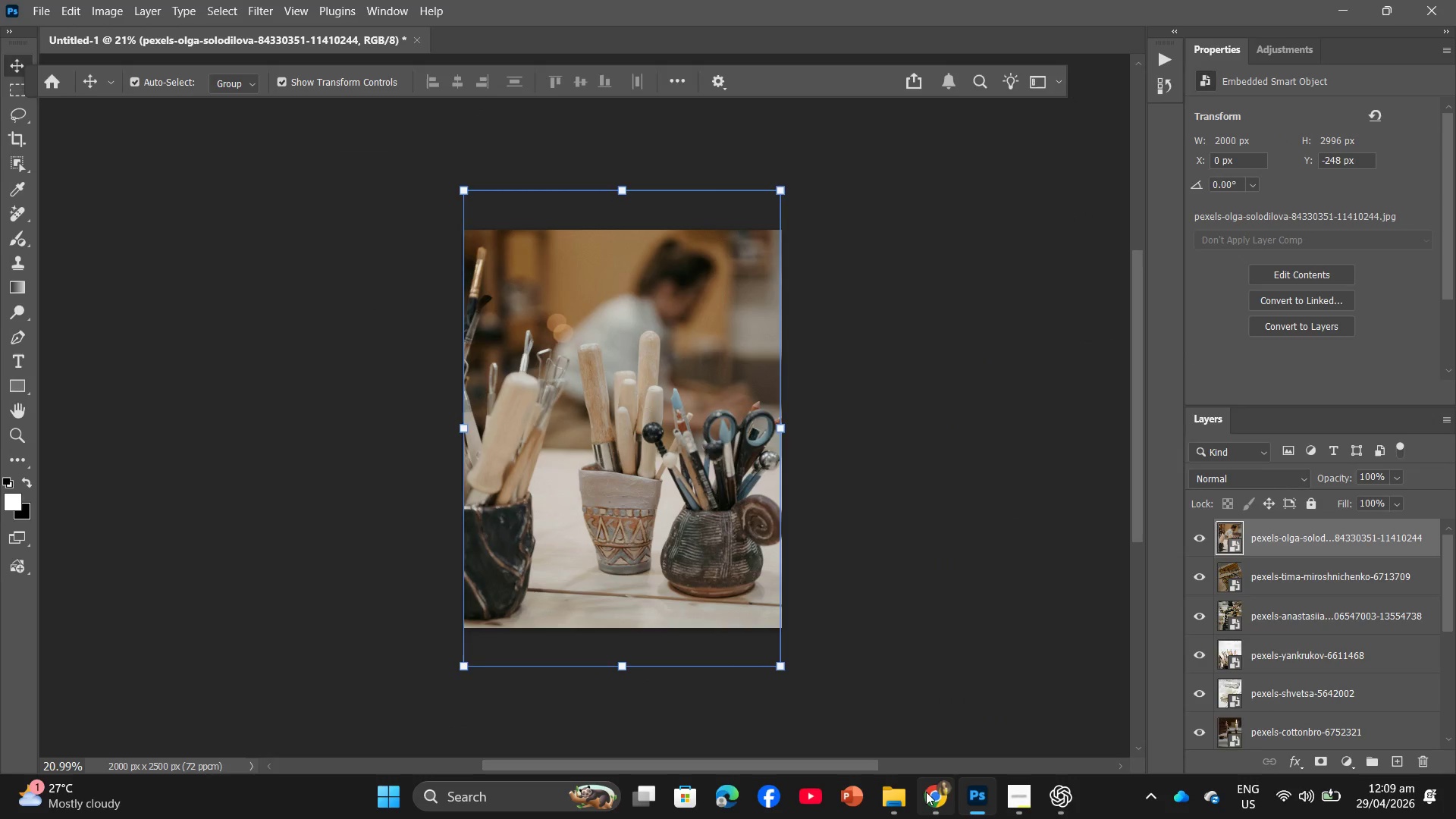 
left_click([941, 807])
 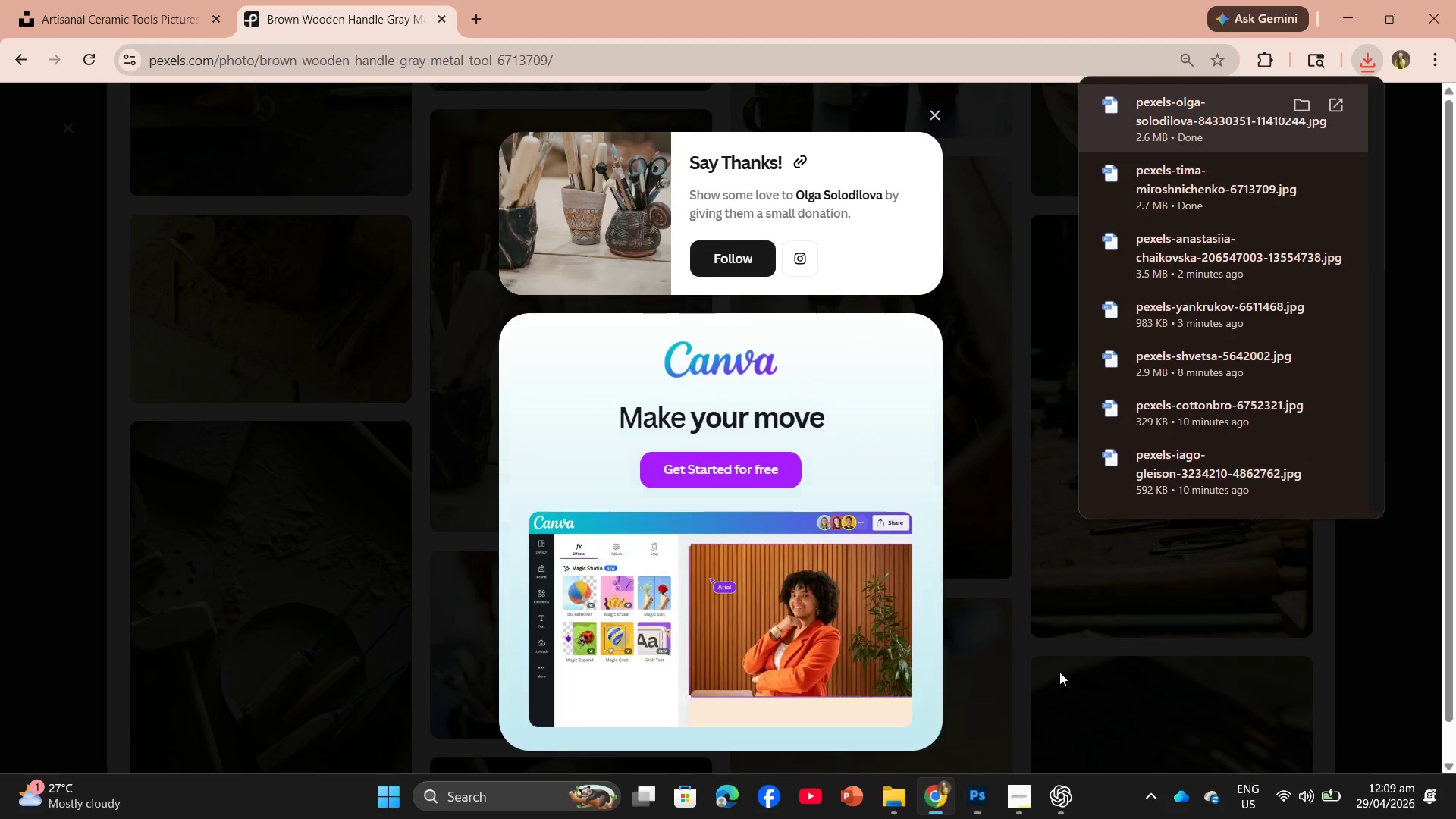 
left_click([1078, 660])
 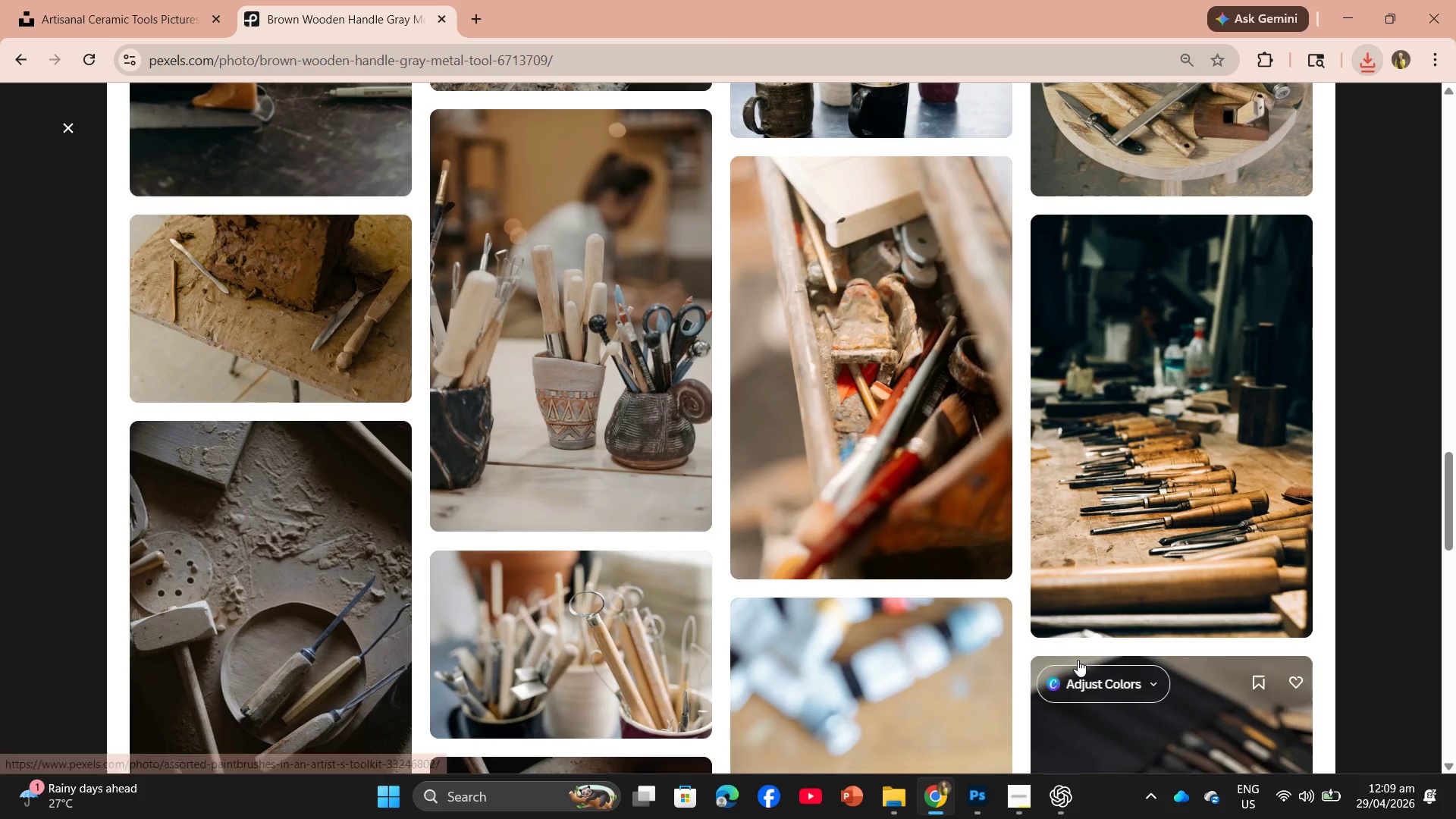 
scroll: coordinate [1078, 660], scroll_direction: down, amount: 3.0
 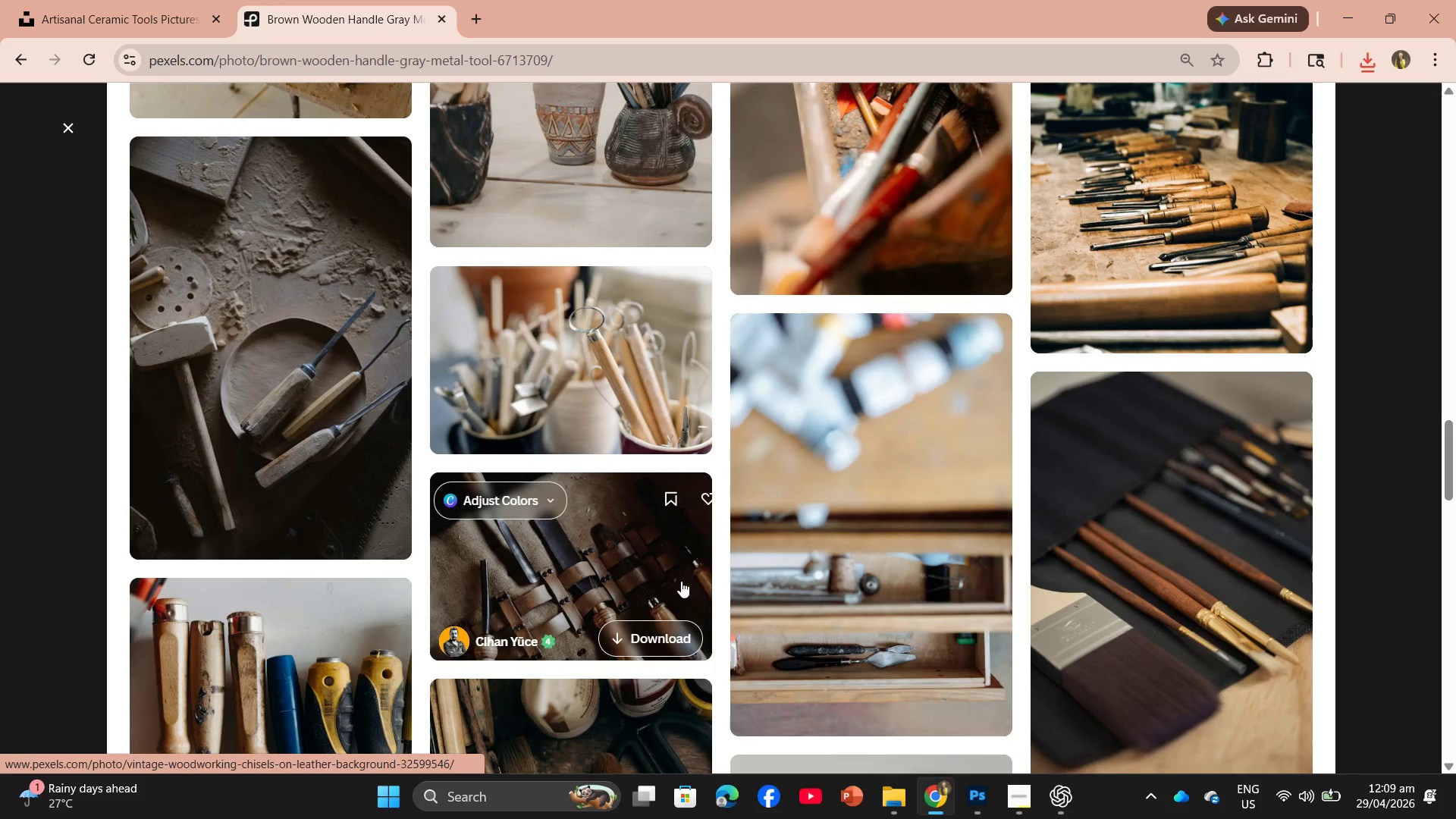 
left_click([637, 630])
 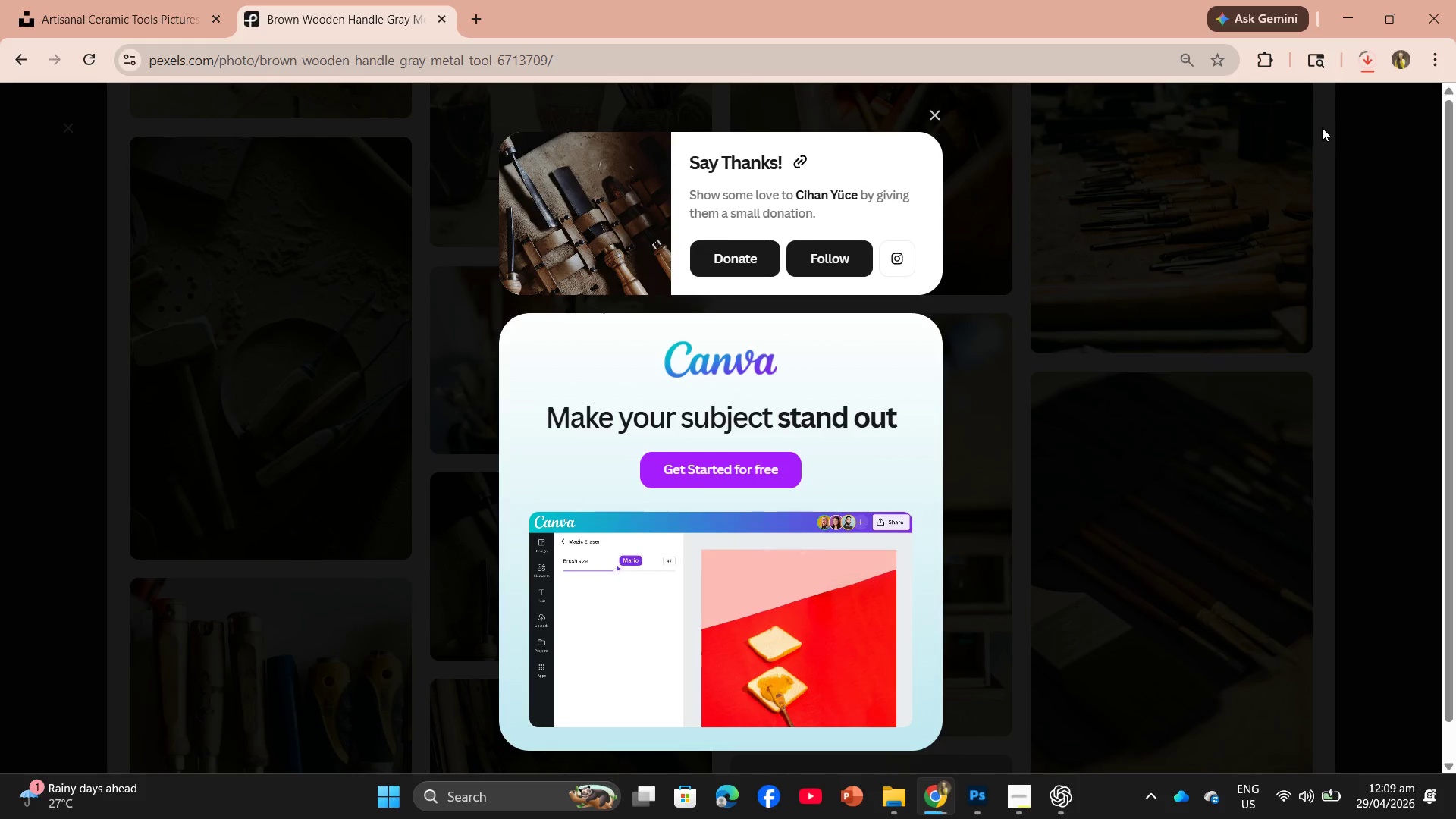 
wait(5.06)
 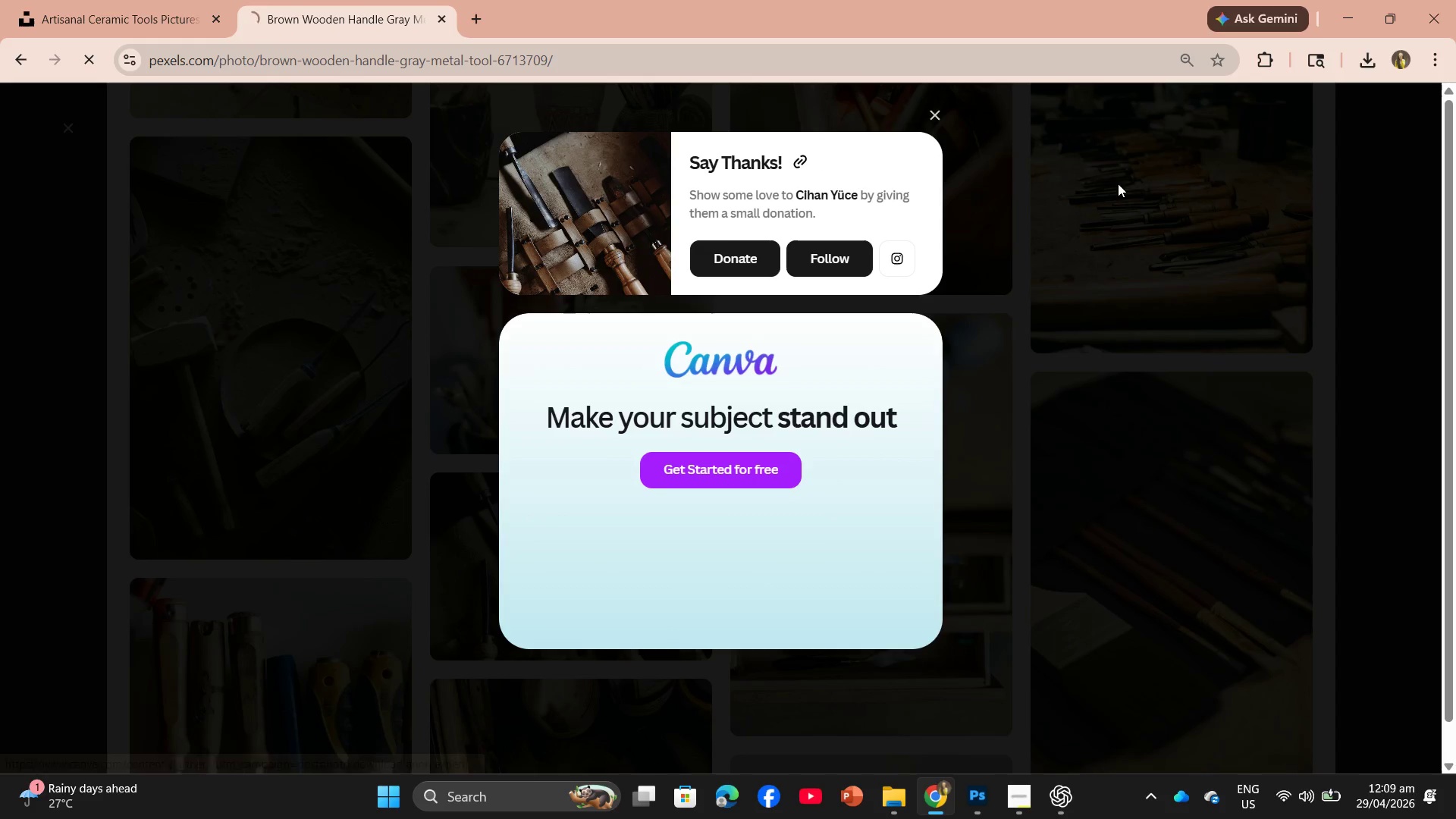 
left_click_drag(start_coordinate=[1203, 113], to_coordinate=[625, 434])
 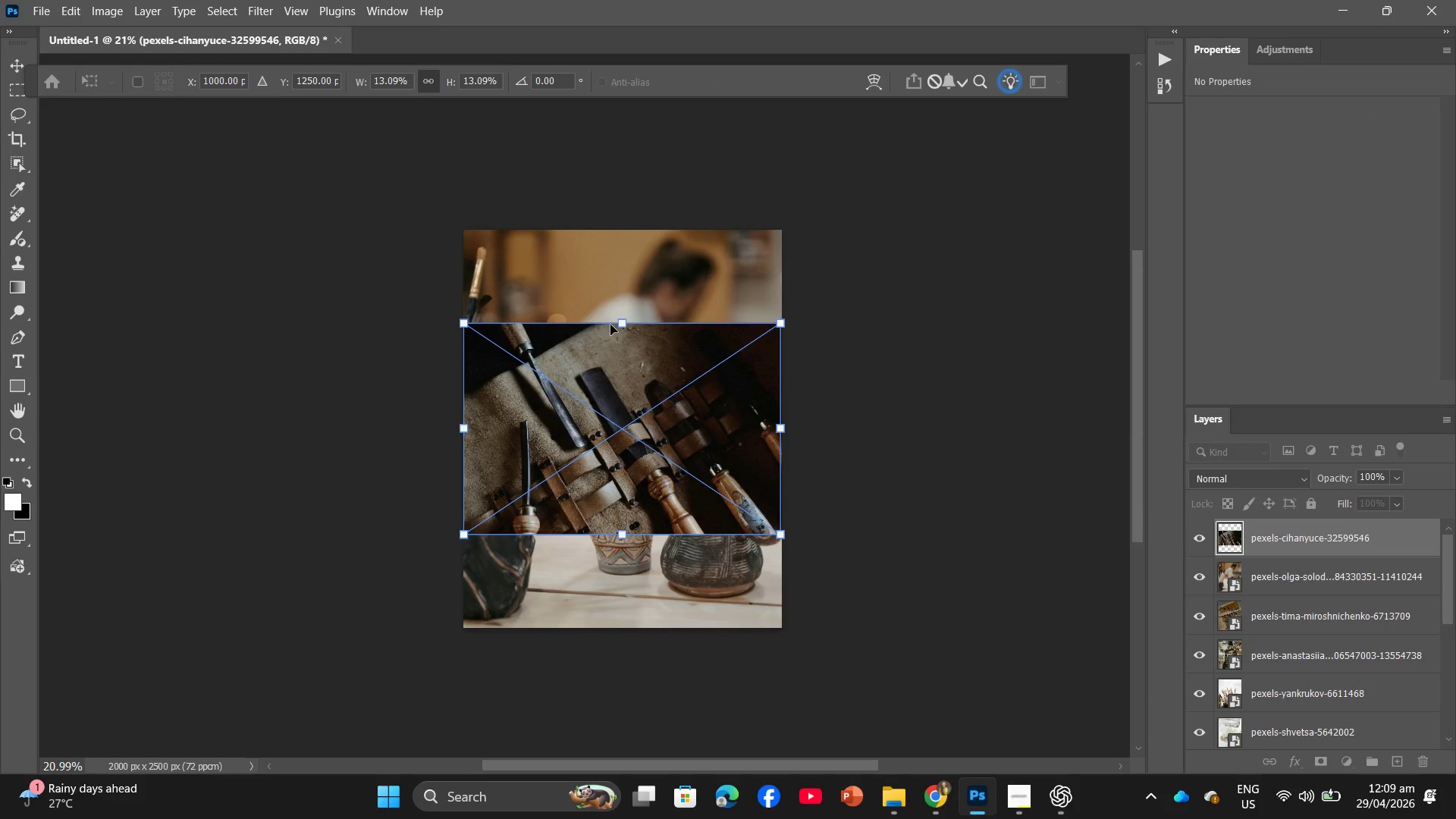 
left_click_drag(start_coordinate=[624, 310], to_coordinate=[624, 298])
 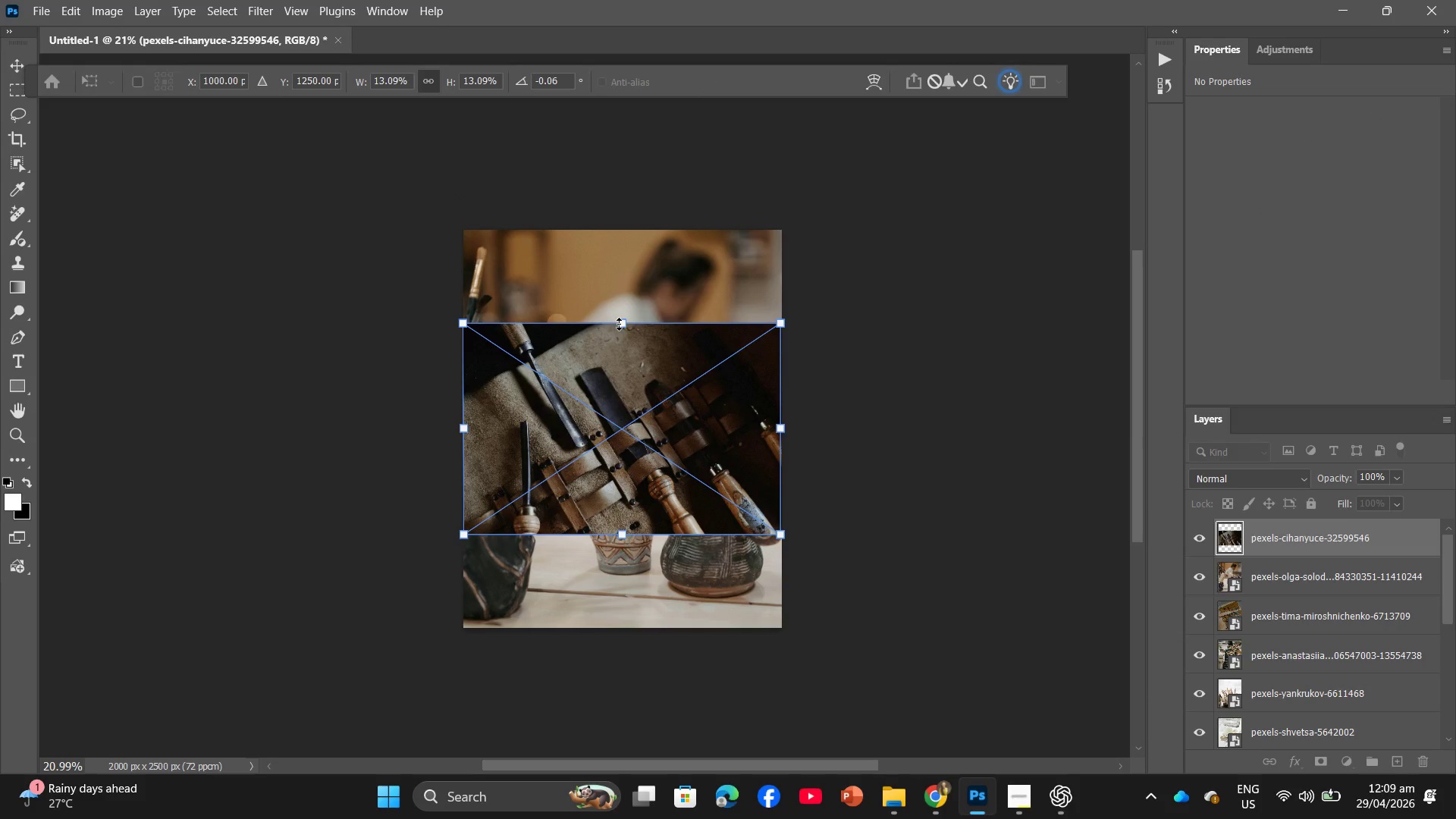 
left_click_drag(start_coordinate=[619, 324], to_coordinate=[640, 234])
 